 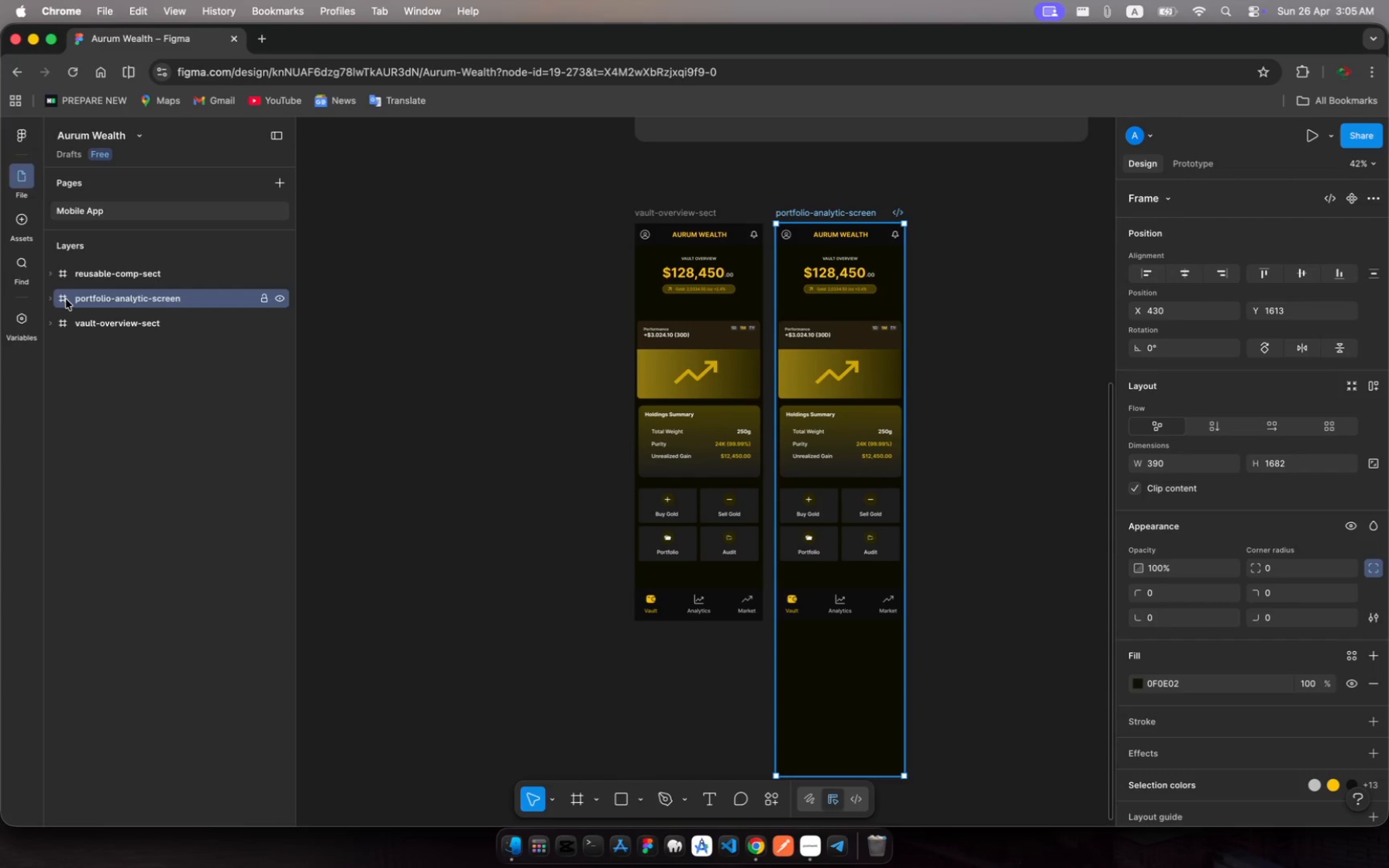 
left_click([49, 300])
 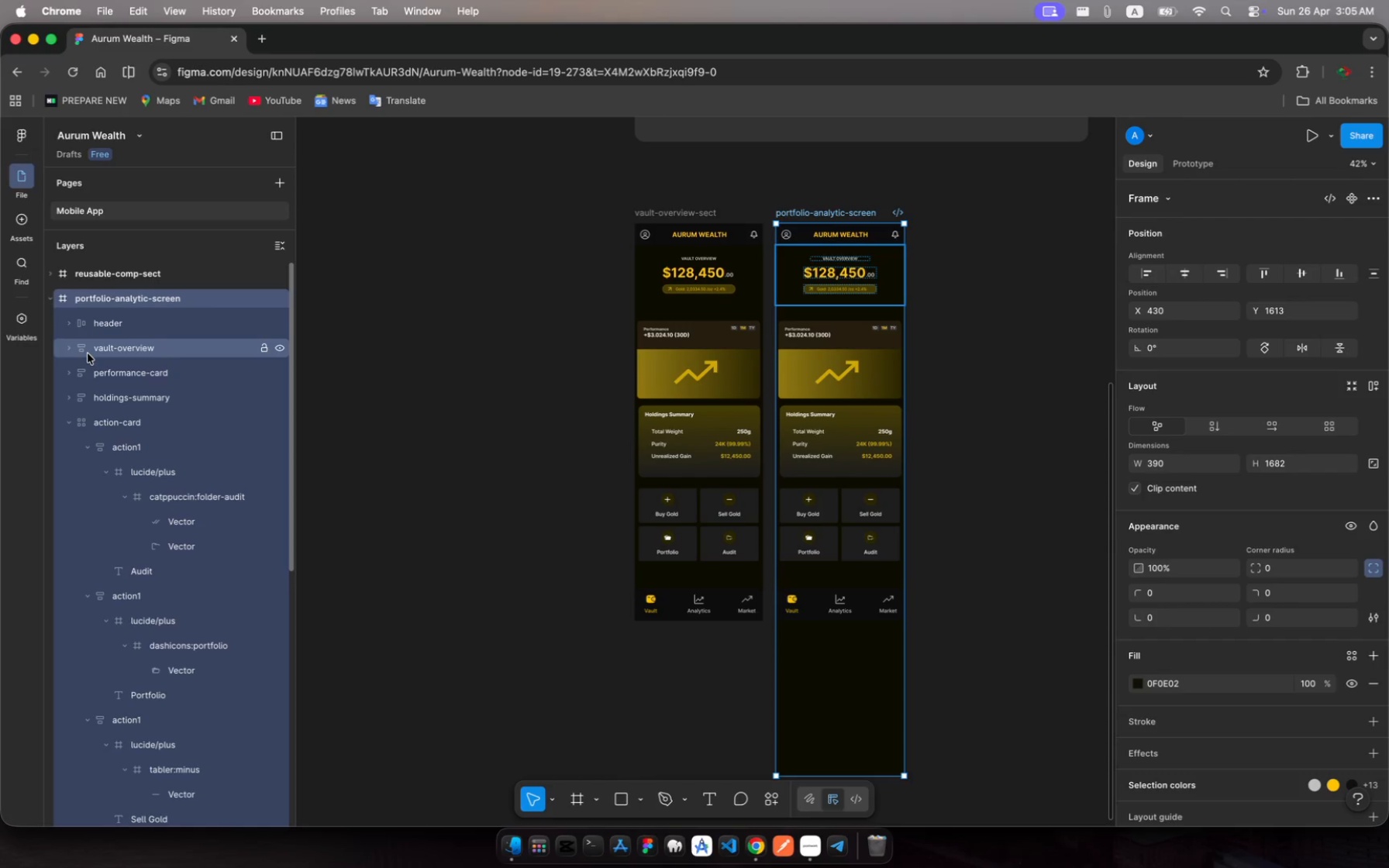 
wait(7.46)
 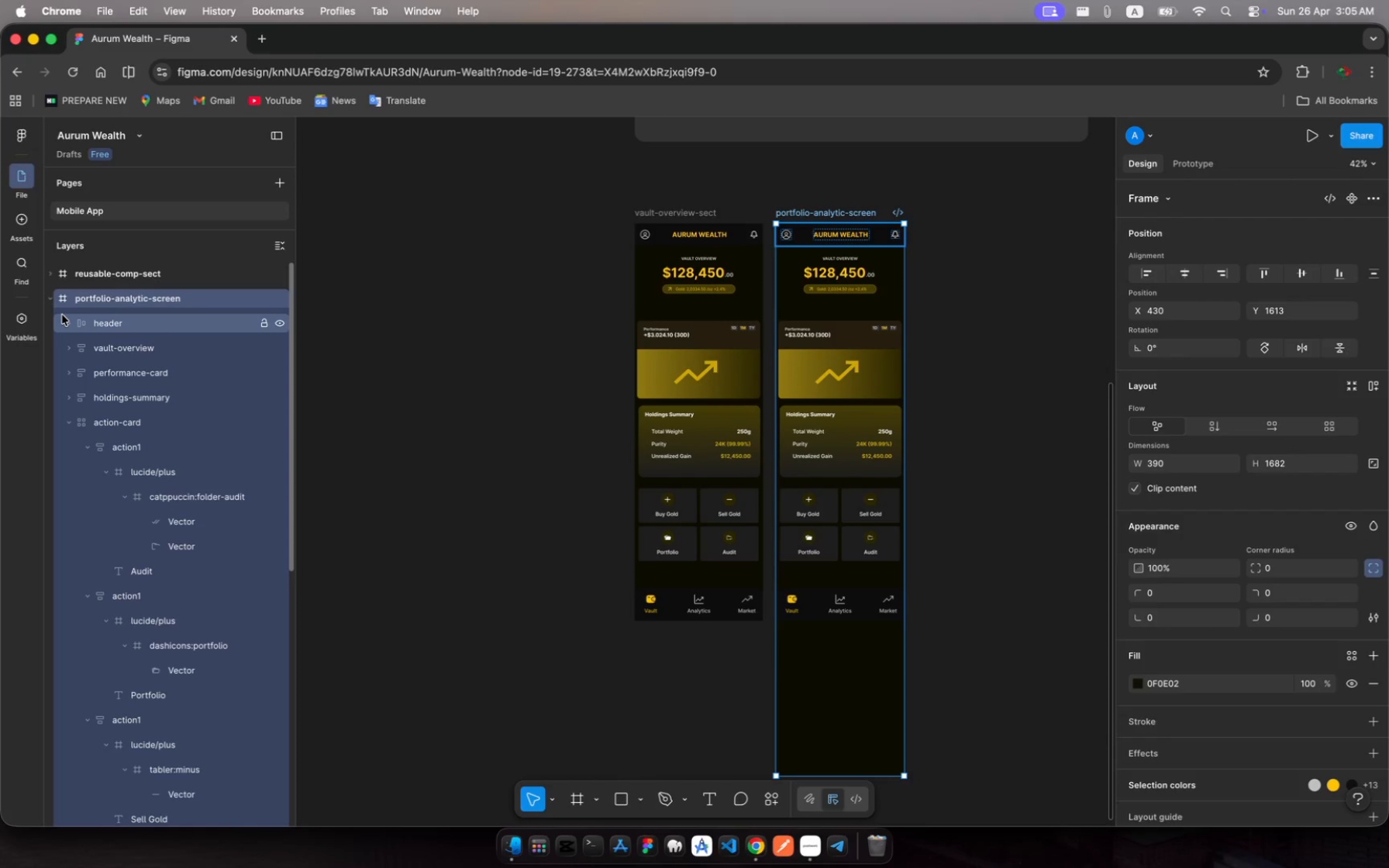 
left_click([88, 353])
 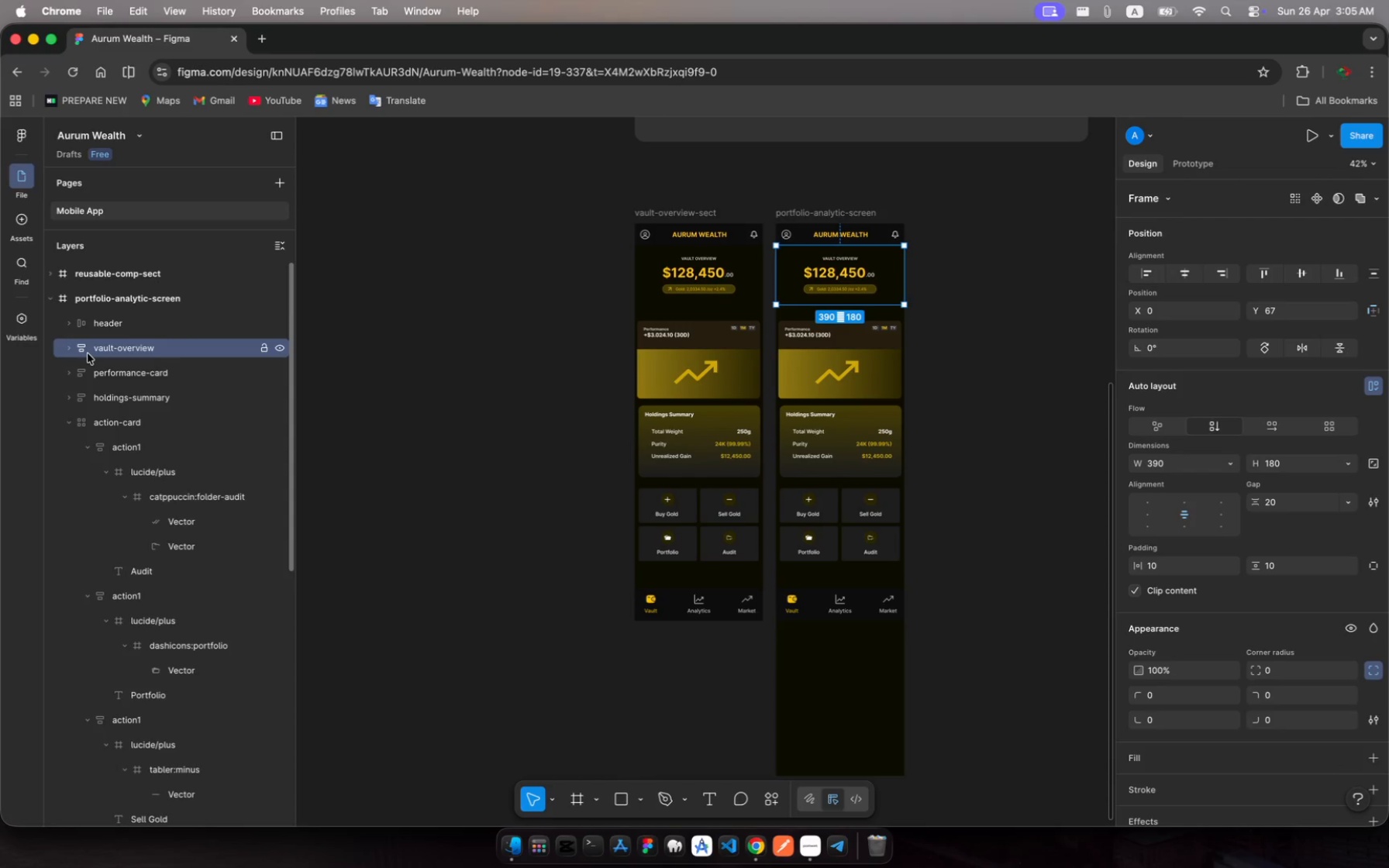 
key(Meta+C)
 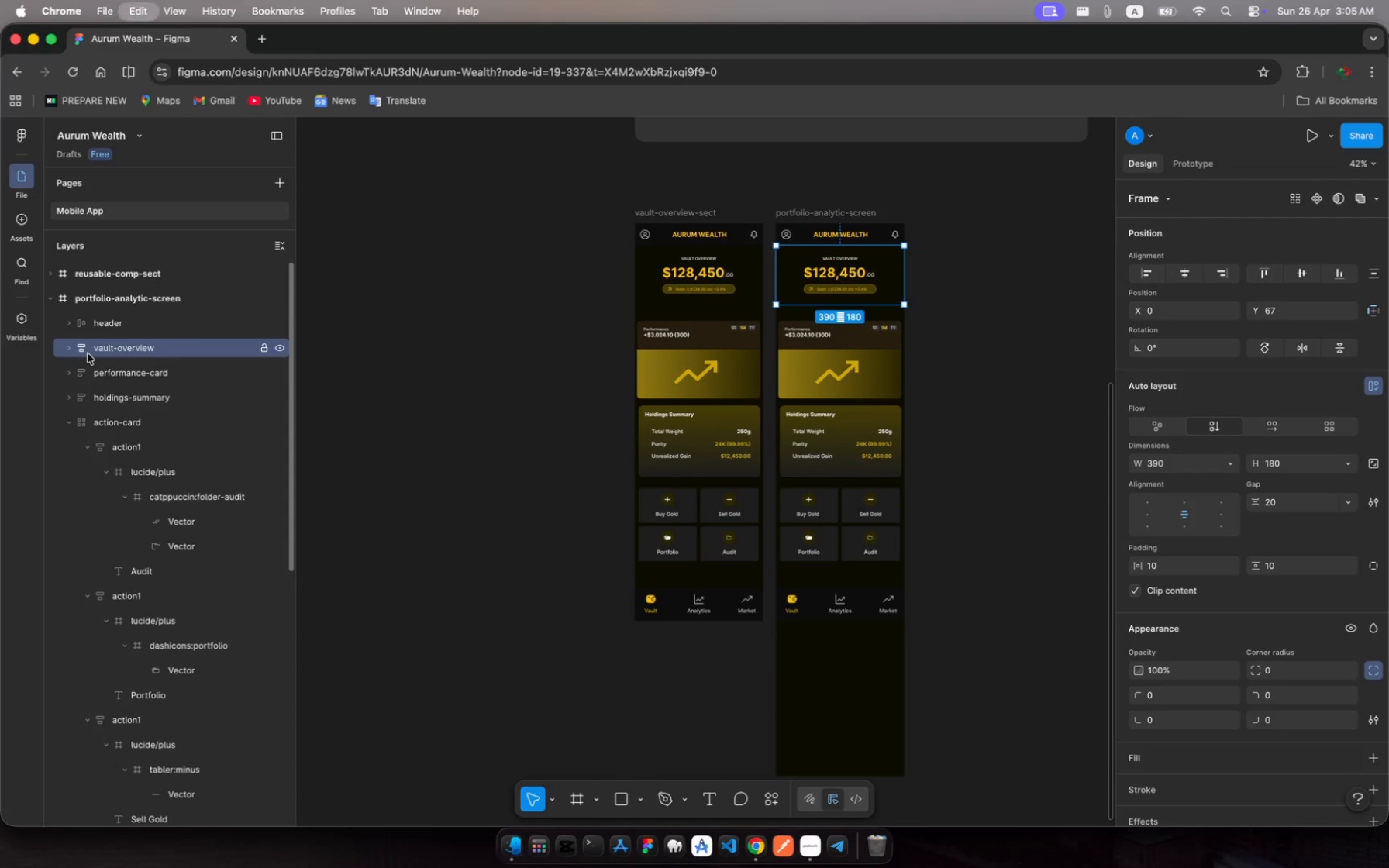 
key(Meta+V)
 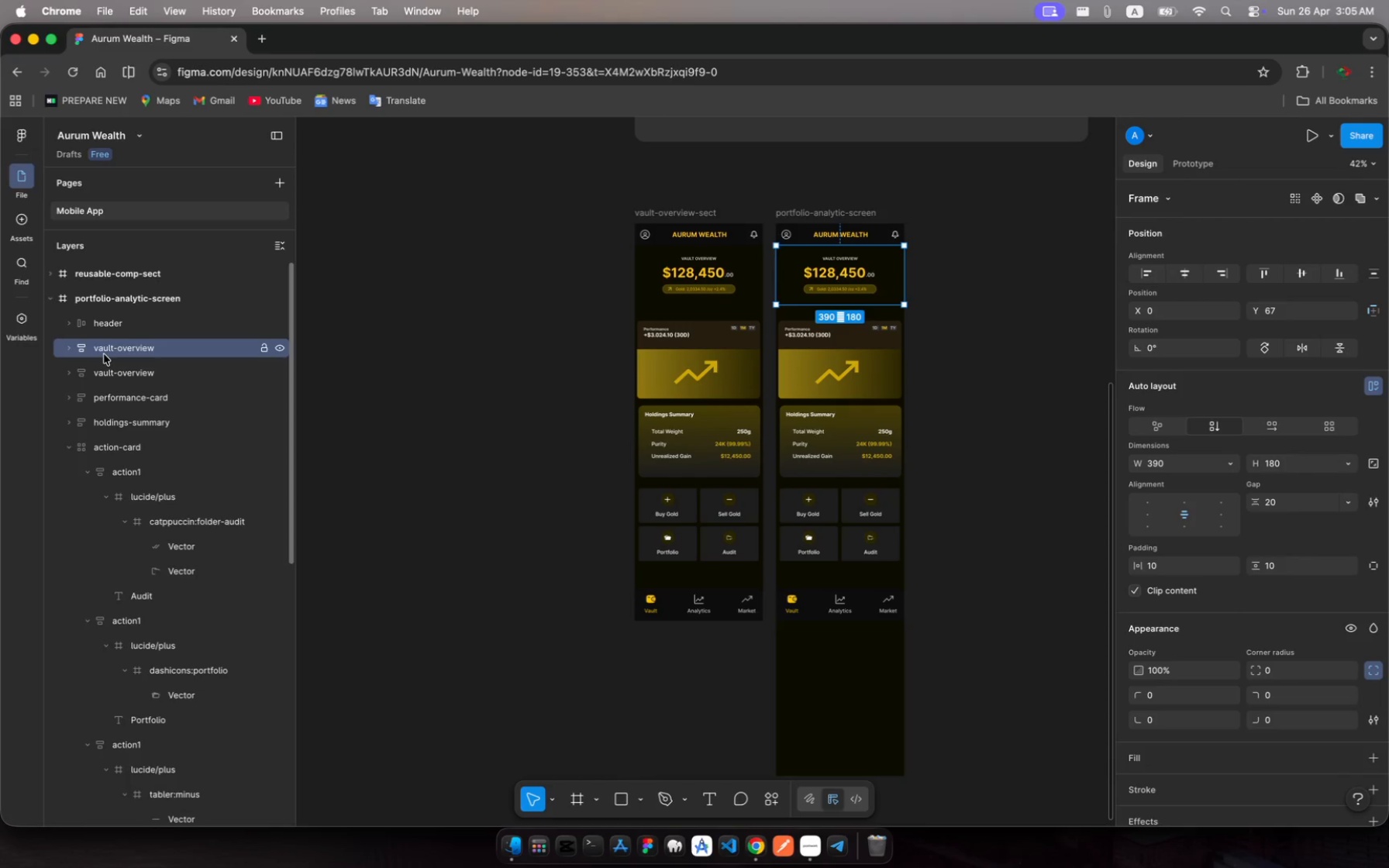 
left_click([104, 354])
 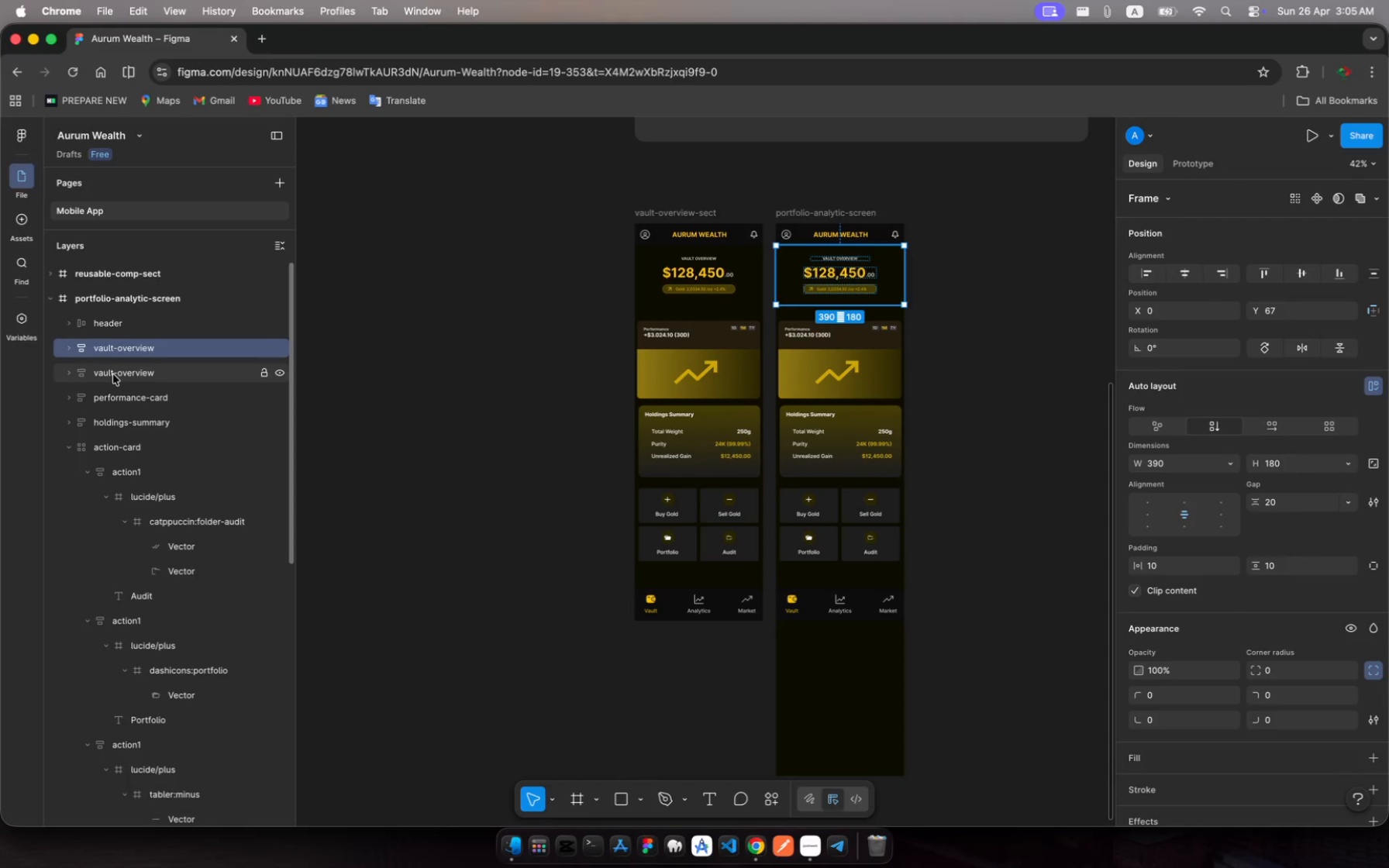 
left_click([113, 374])
 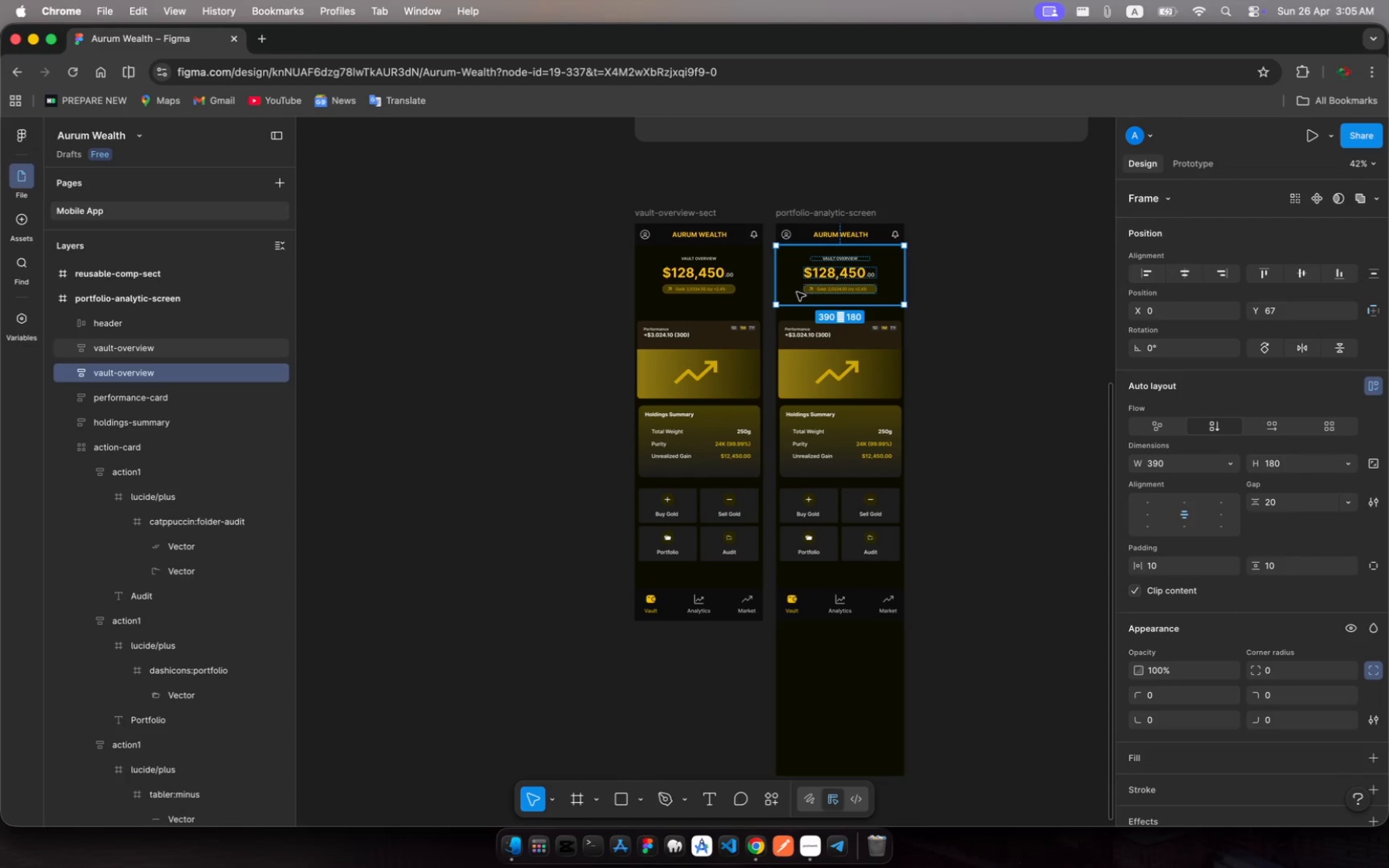 
left_click_drag(start_coordinate=[794, 290], to_coordinate=[794, 315])
 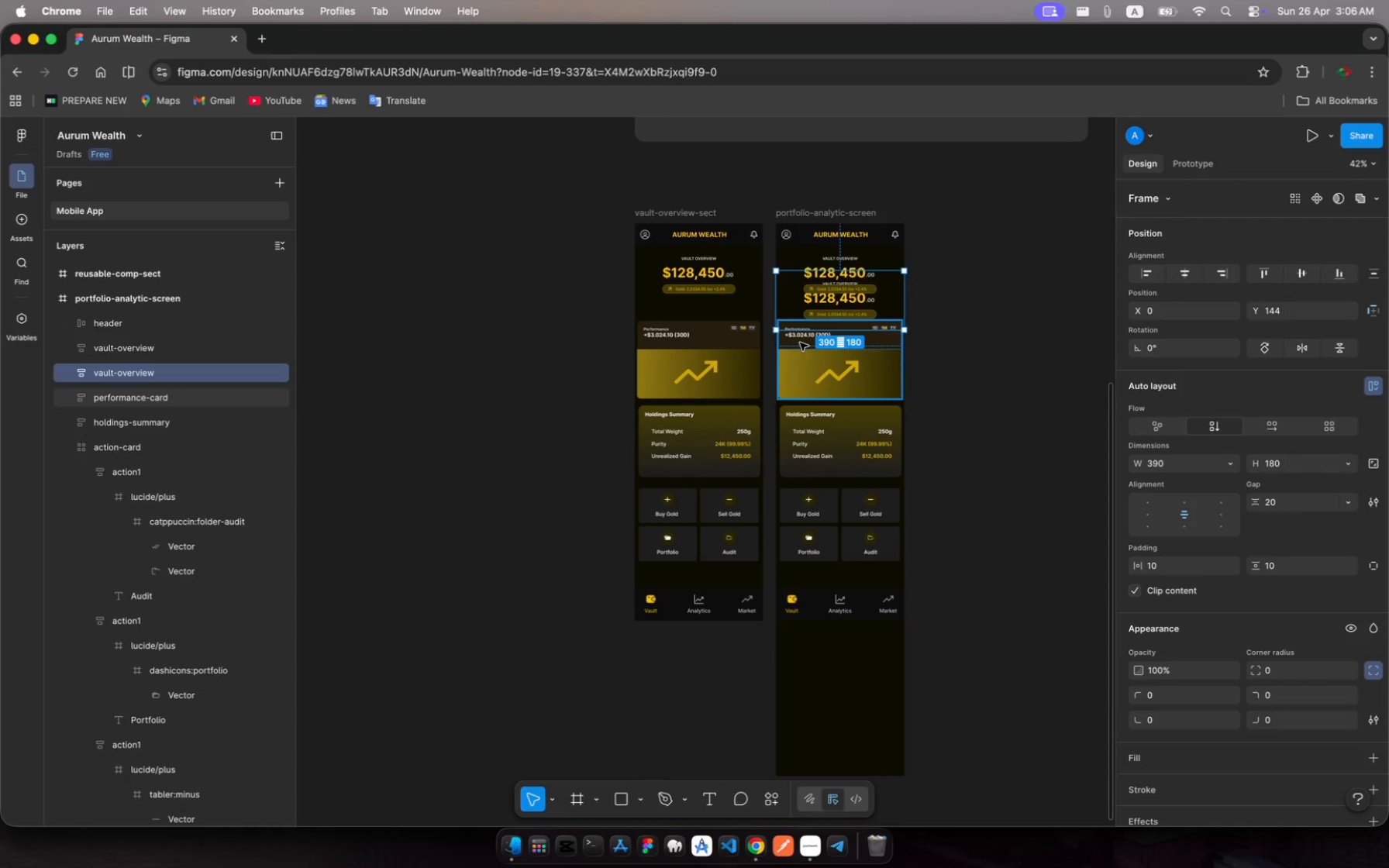 
left_click([800, 343])
 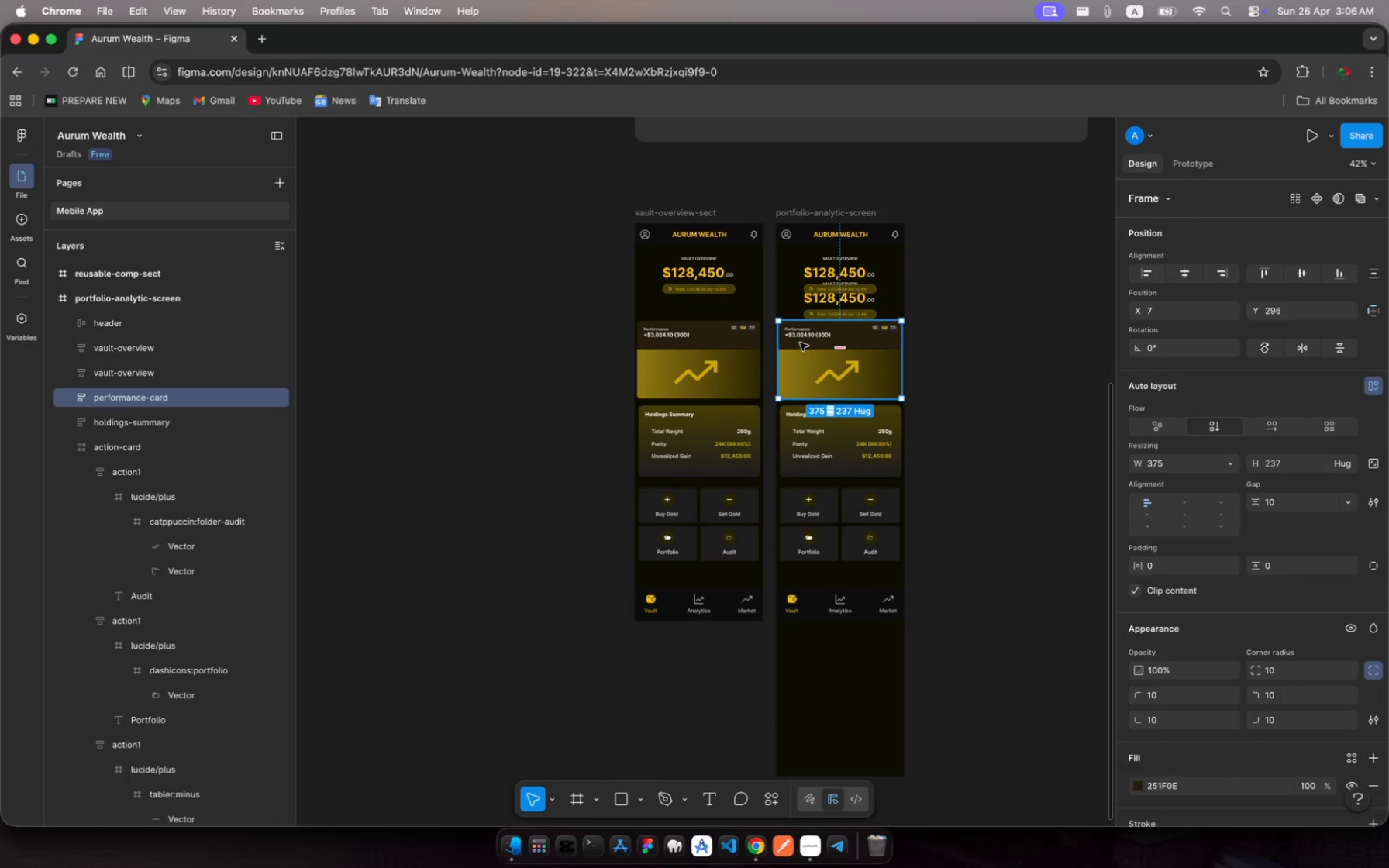 
hold_key(key=ShiftRight, duration=5.92)
left_click([804, 424])
 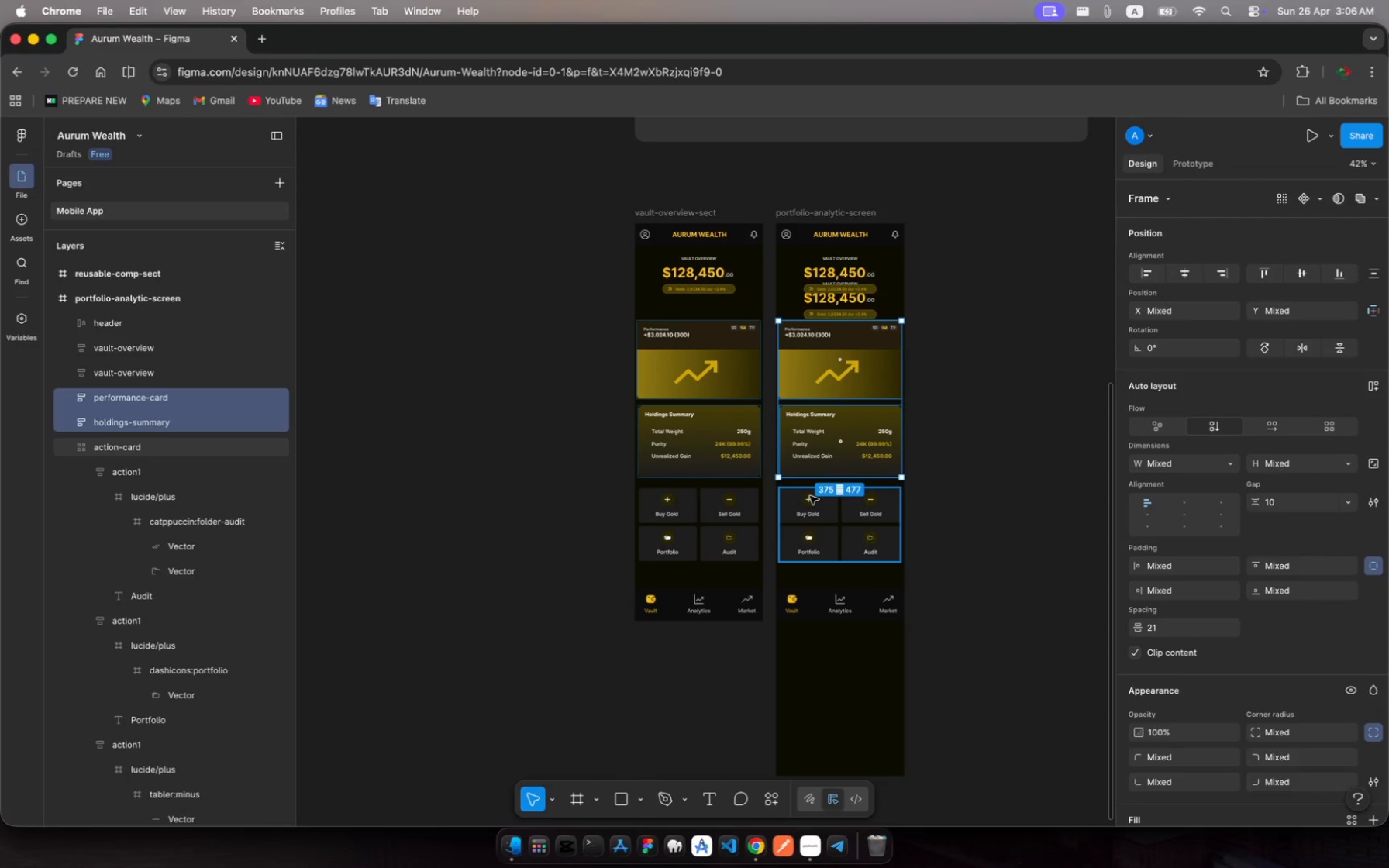 
left_click([810, 496])
 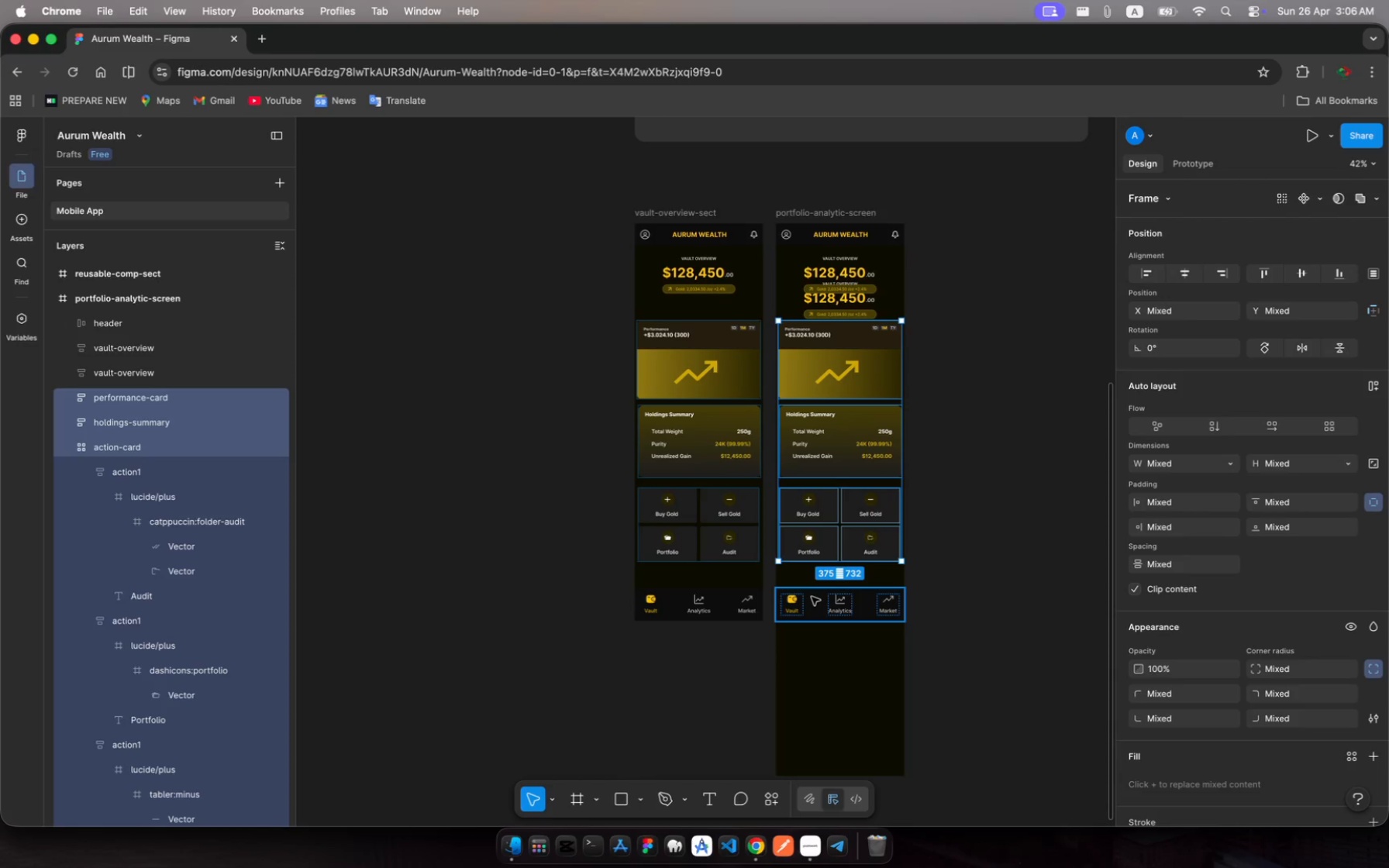 
left_click([812, 597])
 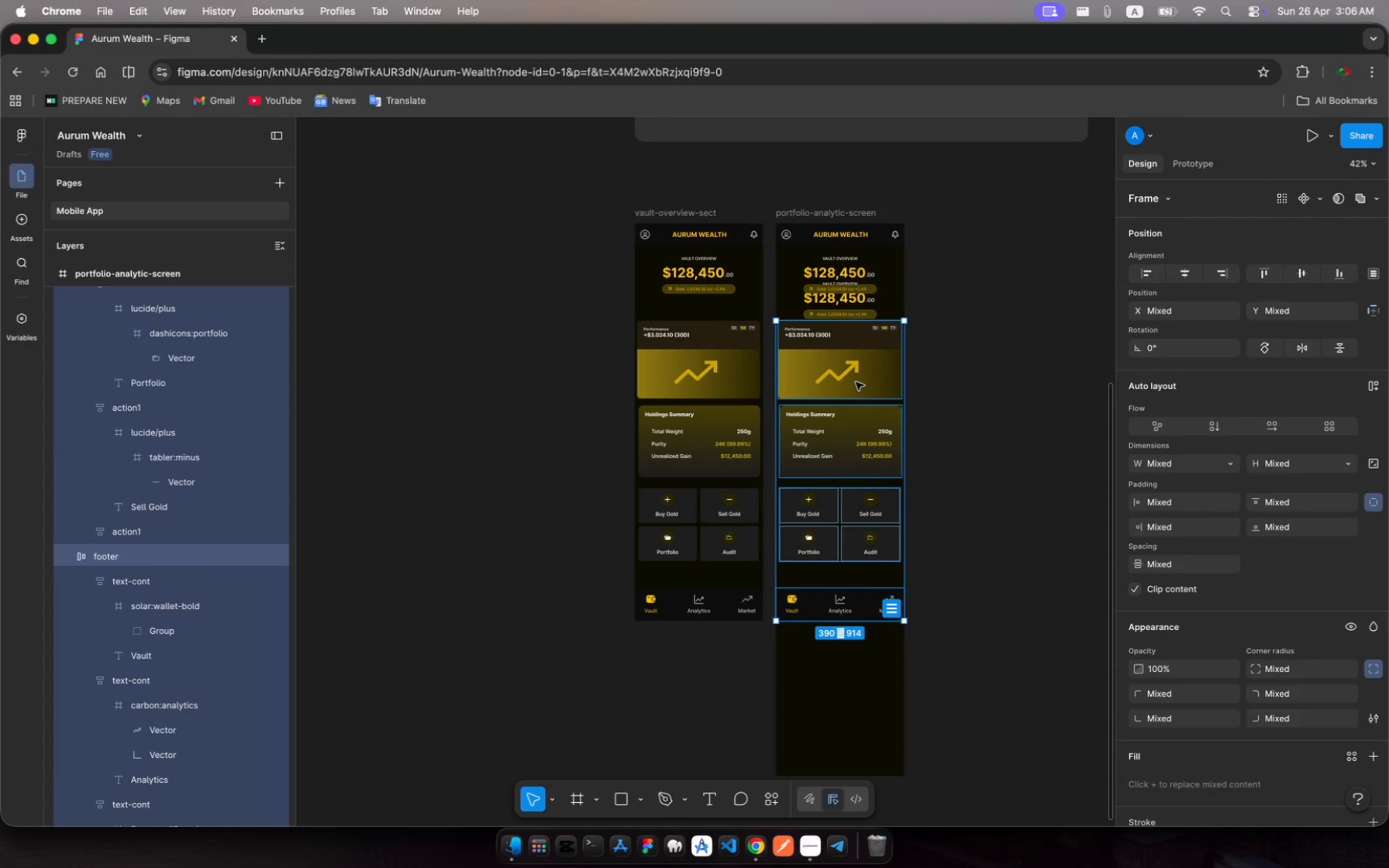 
left_click_drag(start_coordinate=[854, 383], to_coordinate=[853, 457])
 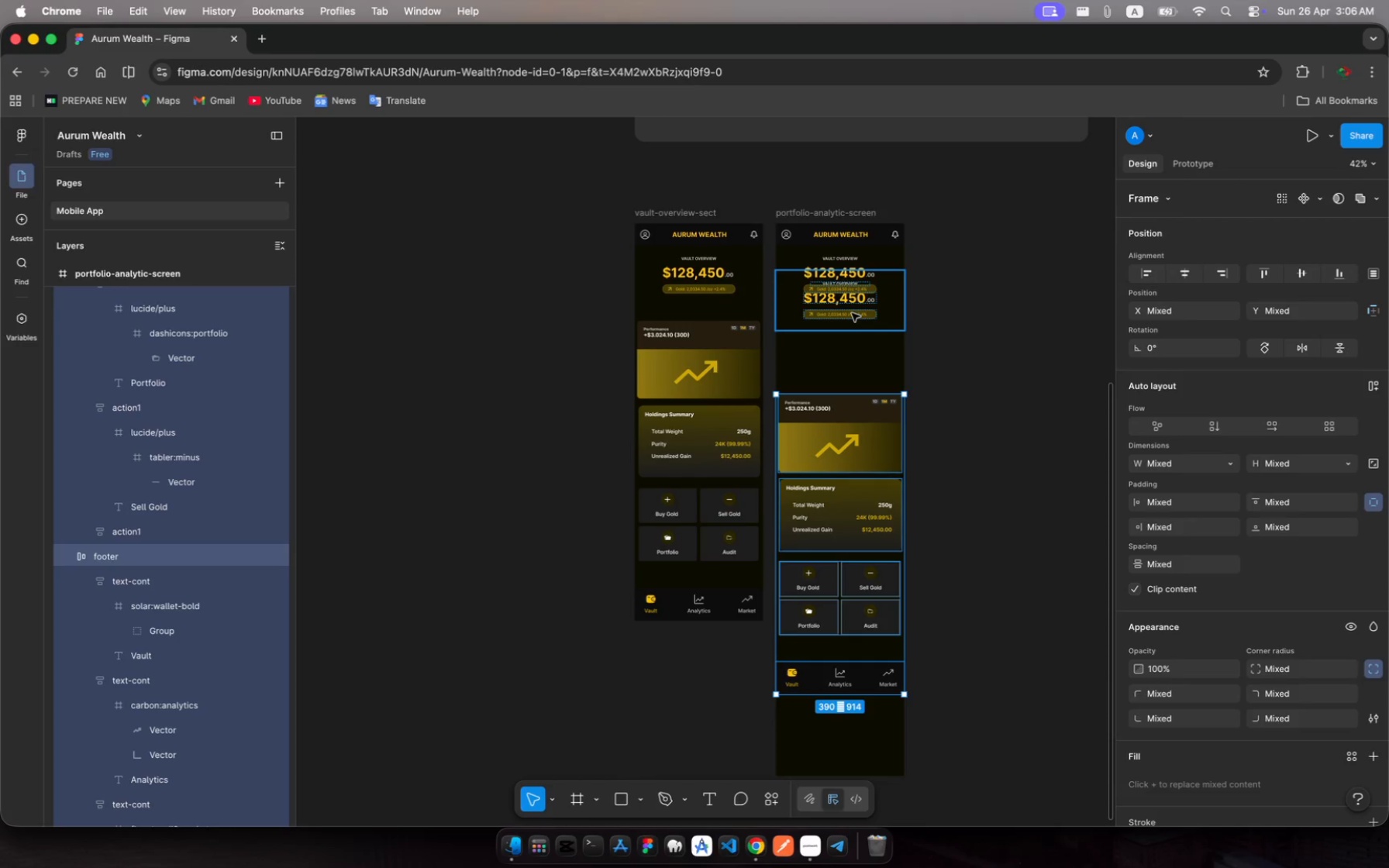 
left_click([852, 313])
 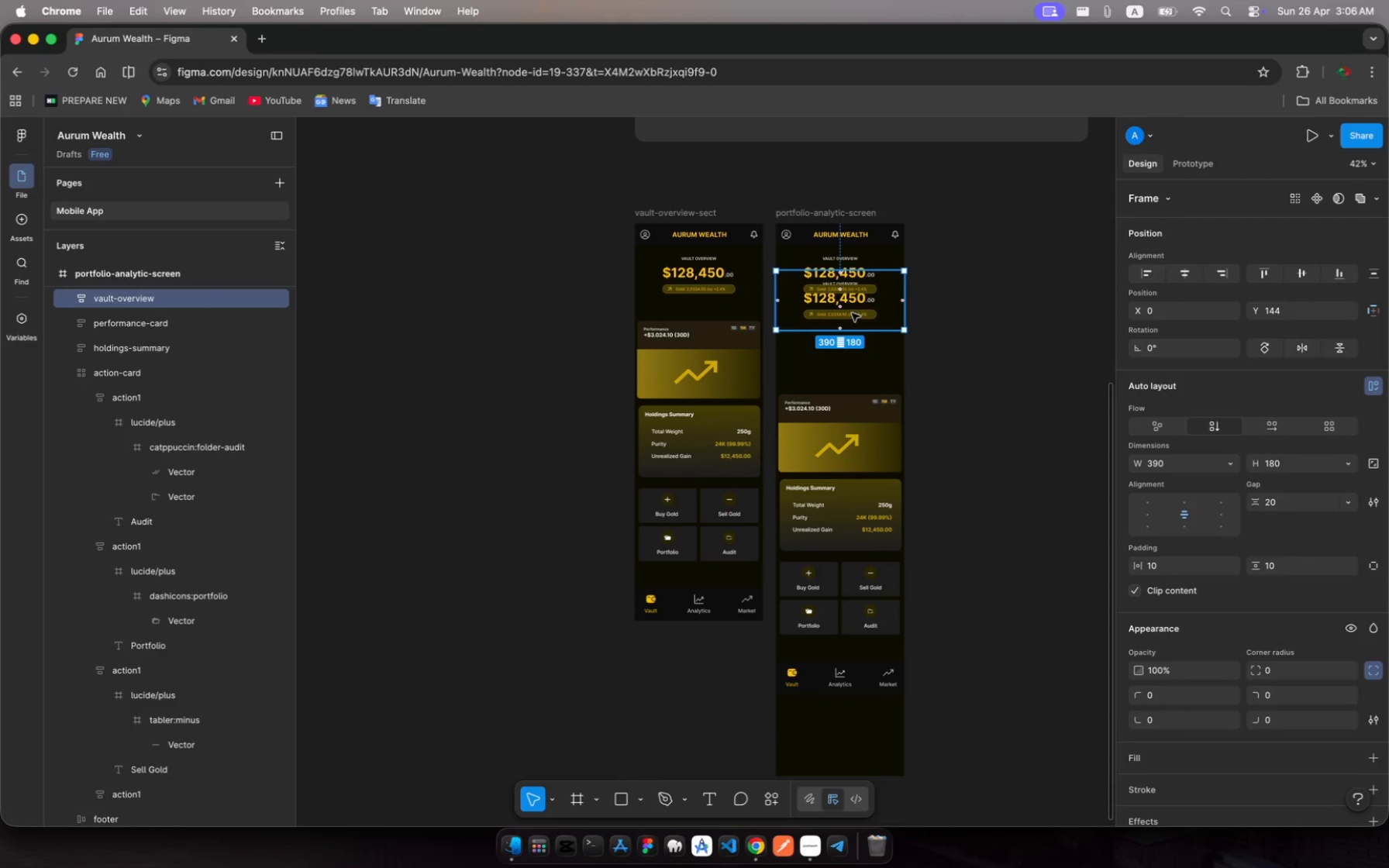 
left_click_drag(start_coordinate=[852, 313], to_coordinate=[853, 353])
 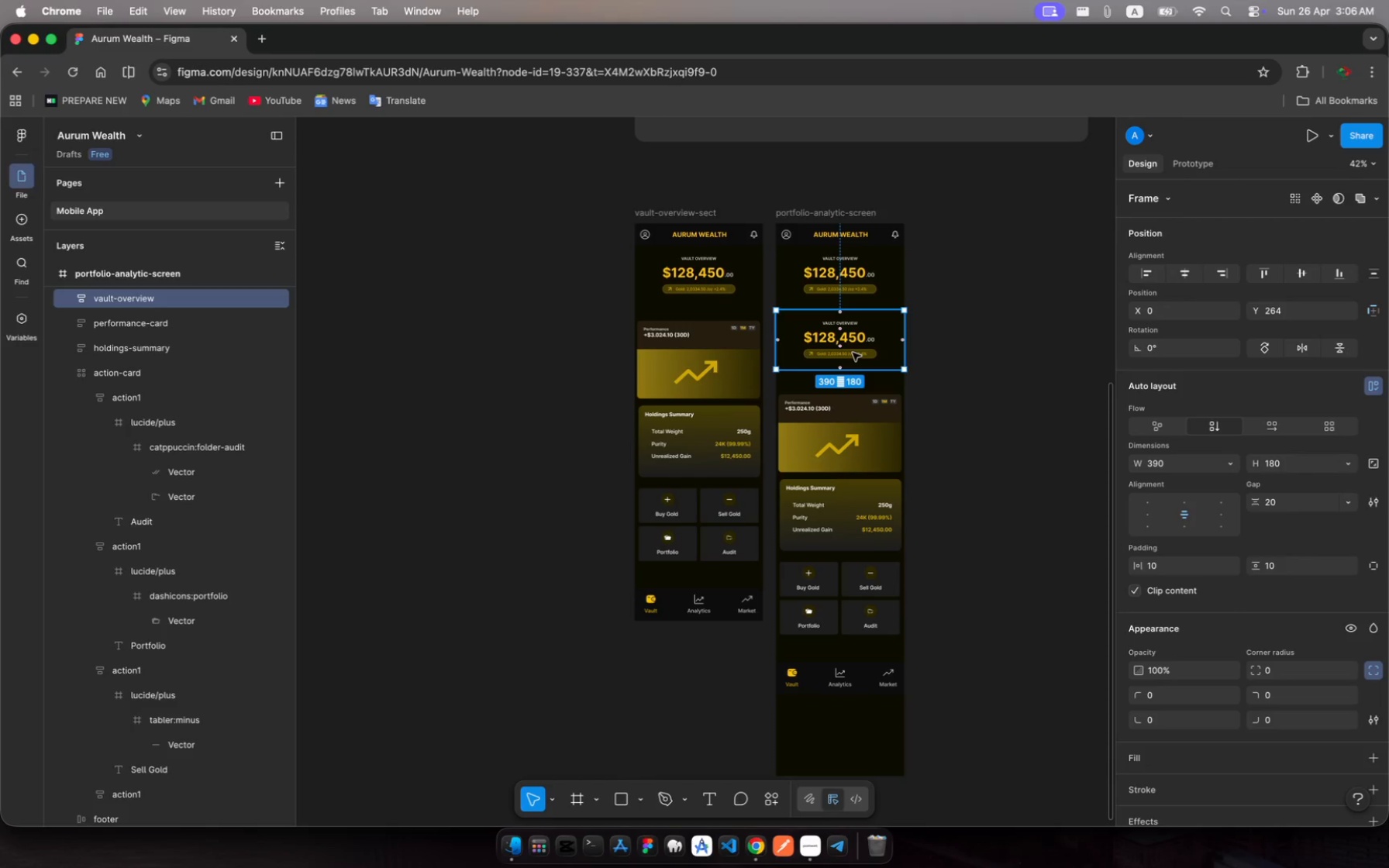 
left_click_drag(start_coordinate=[853, 353], to_coordinate=[853, 363])
 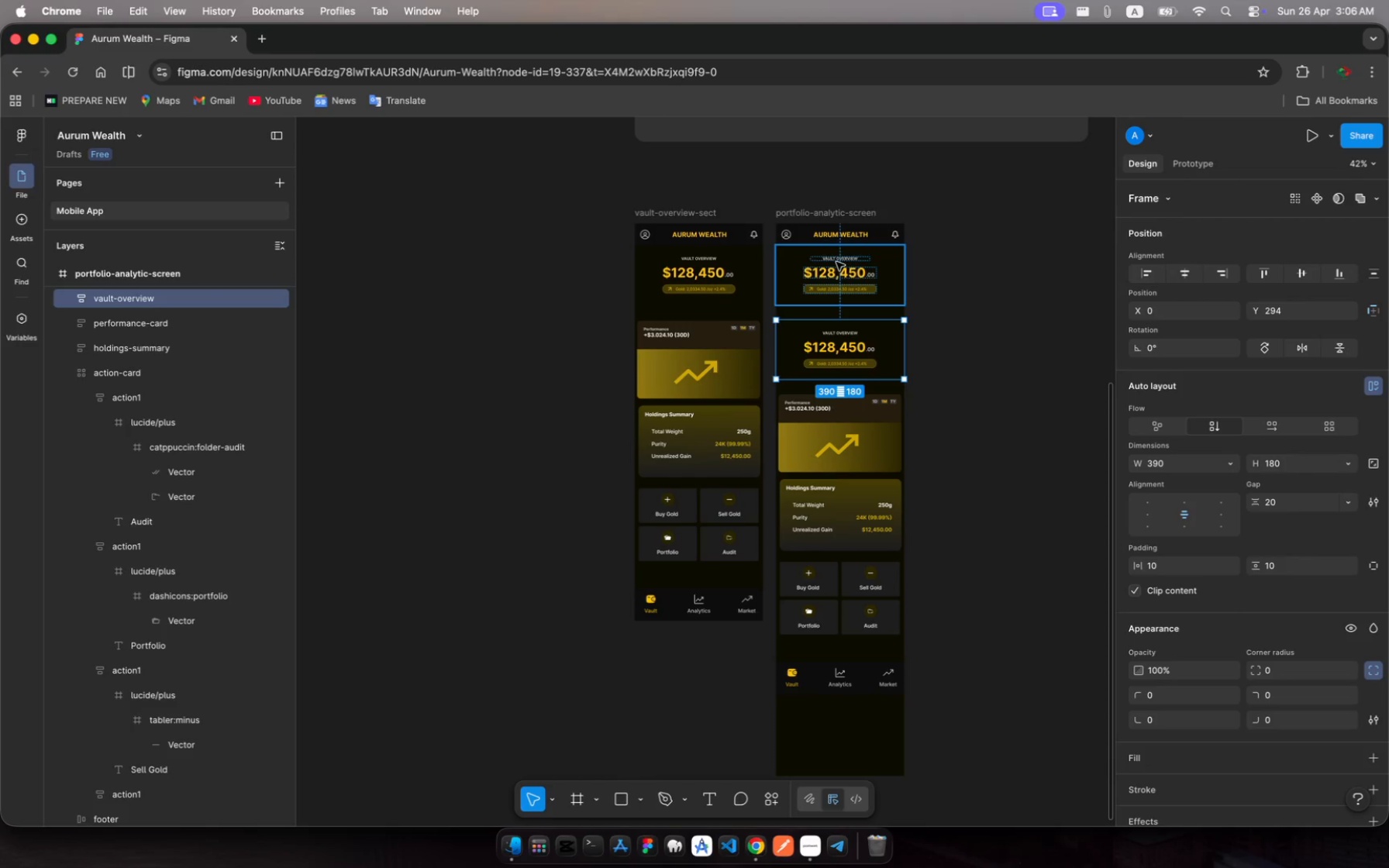 
left_click([841, 276])
 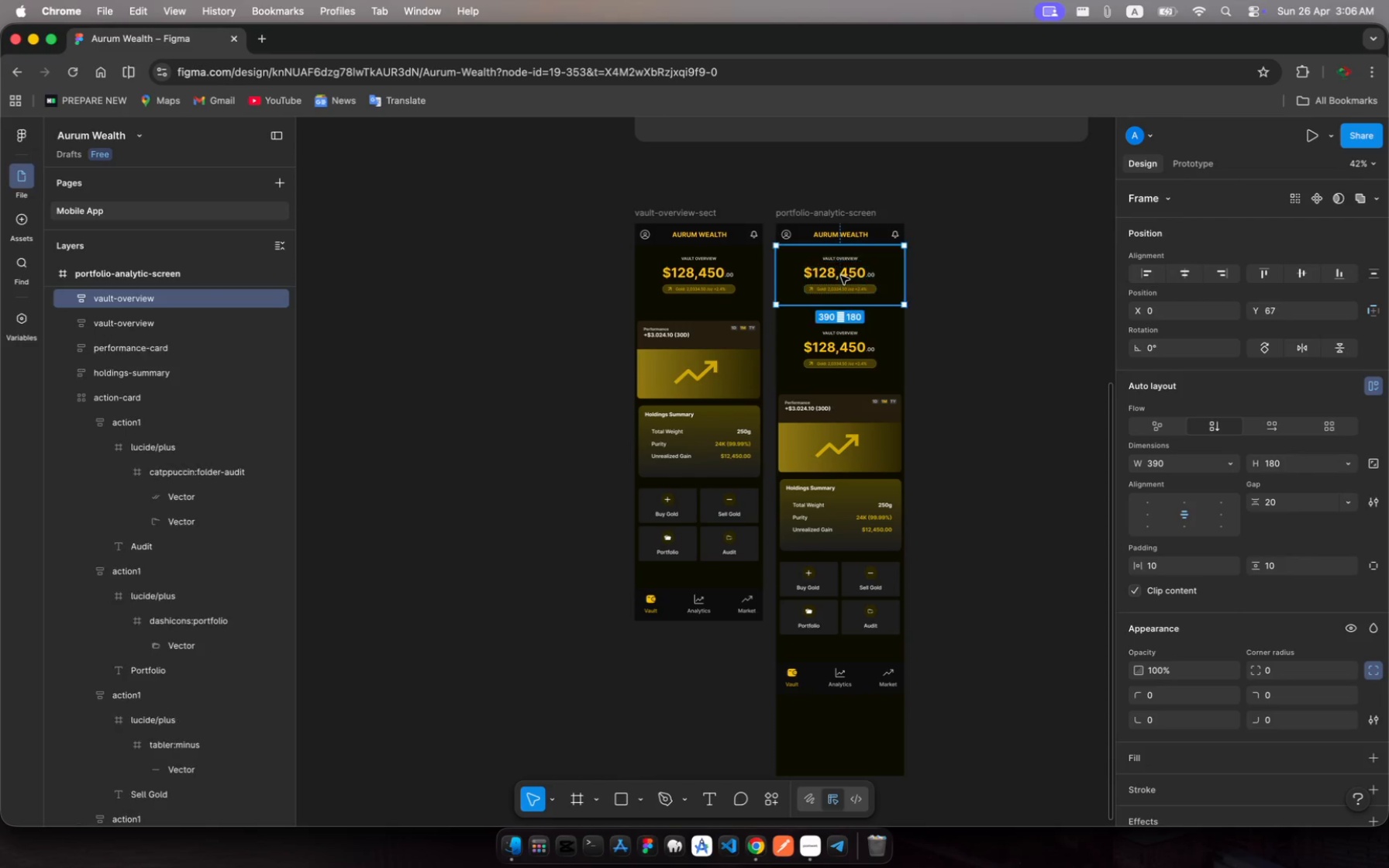 
left_click([841, 276])
 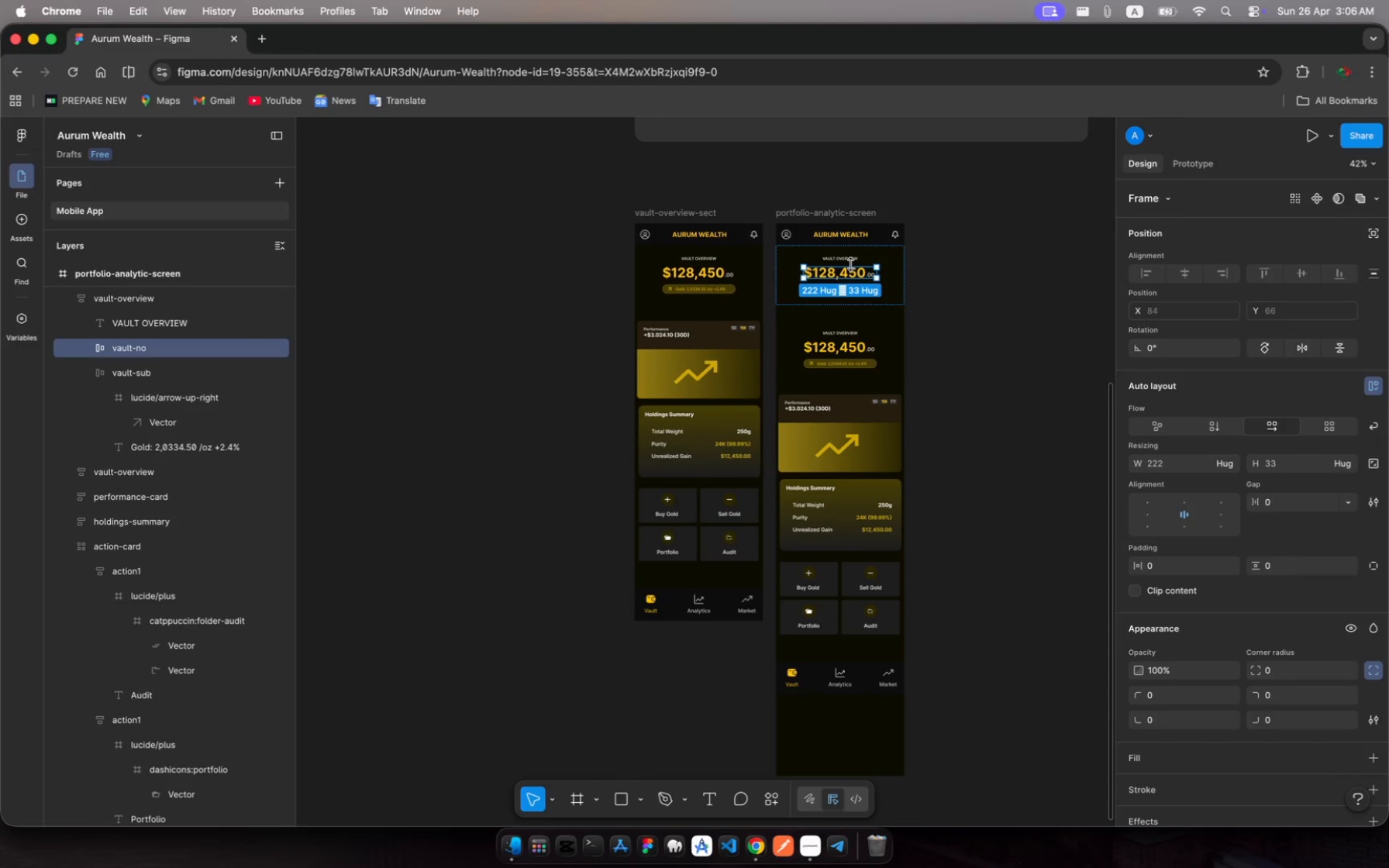 
left_click([851, 264])
 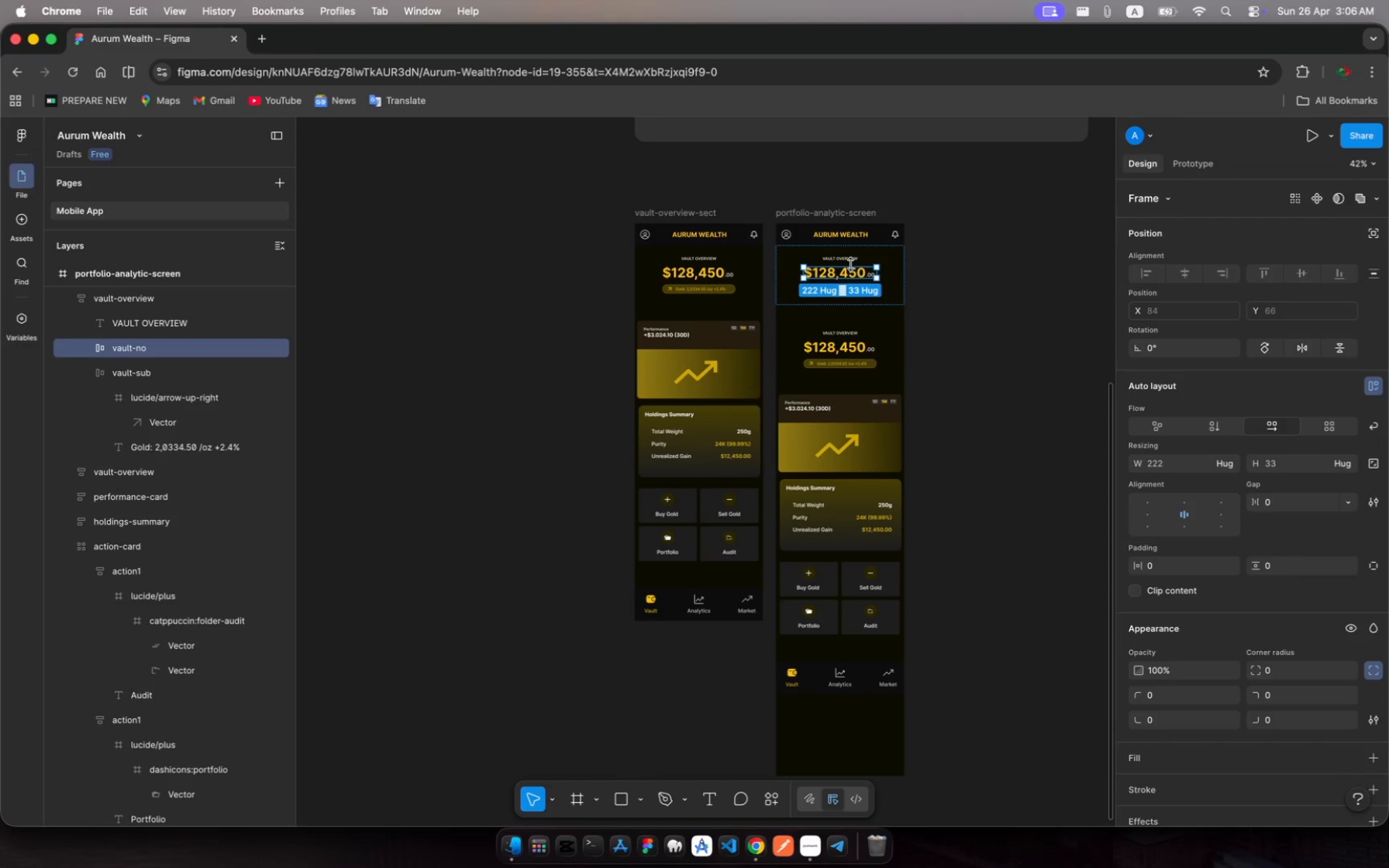 
left_click([851, 264])
 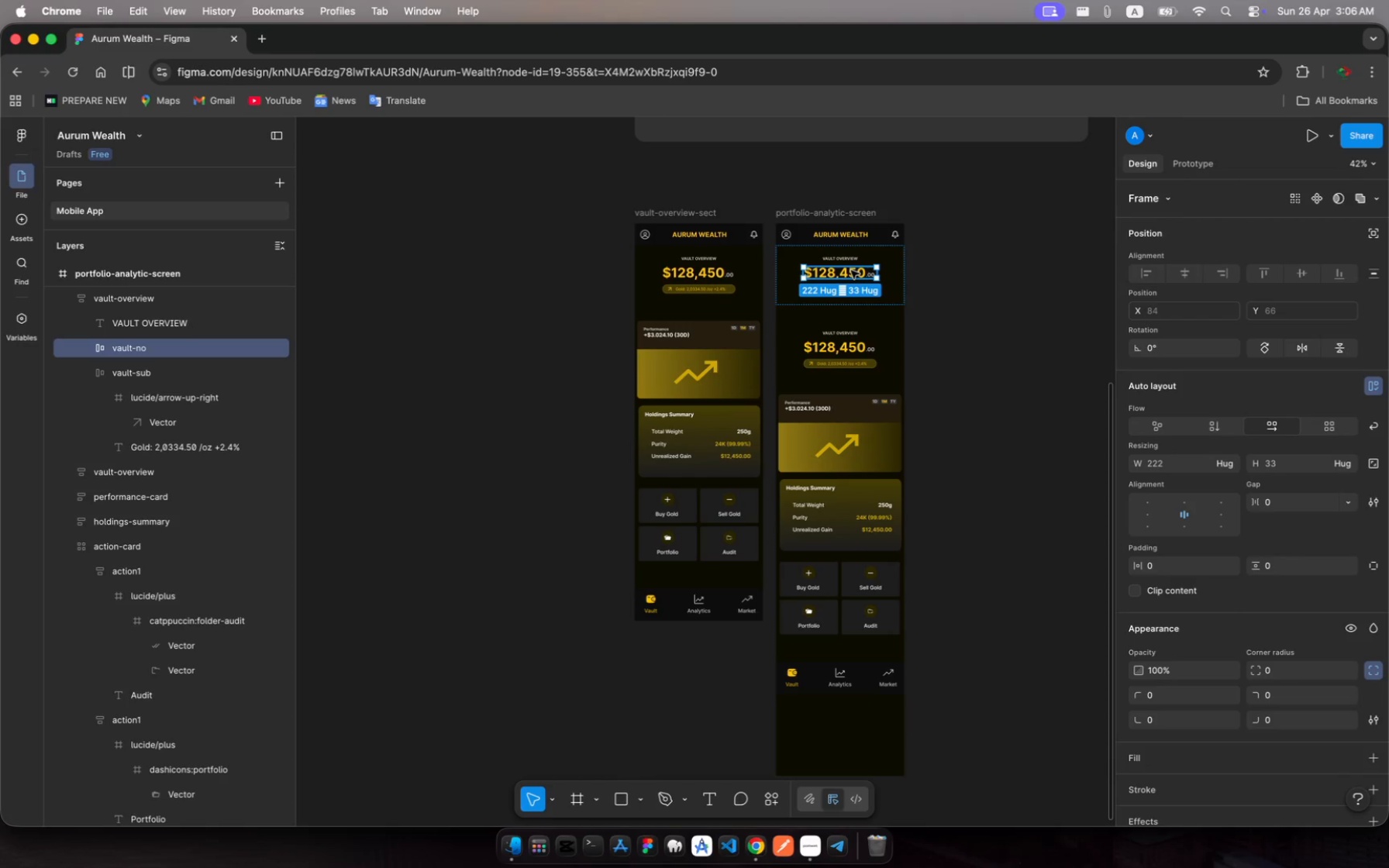 
left_click([928, 297])
 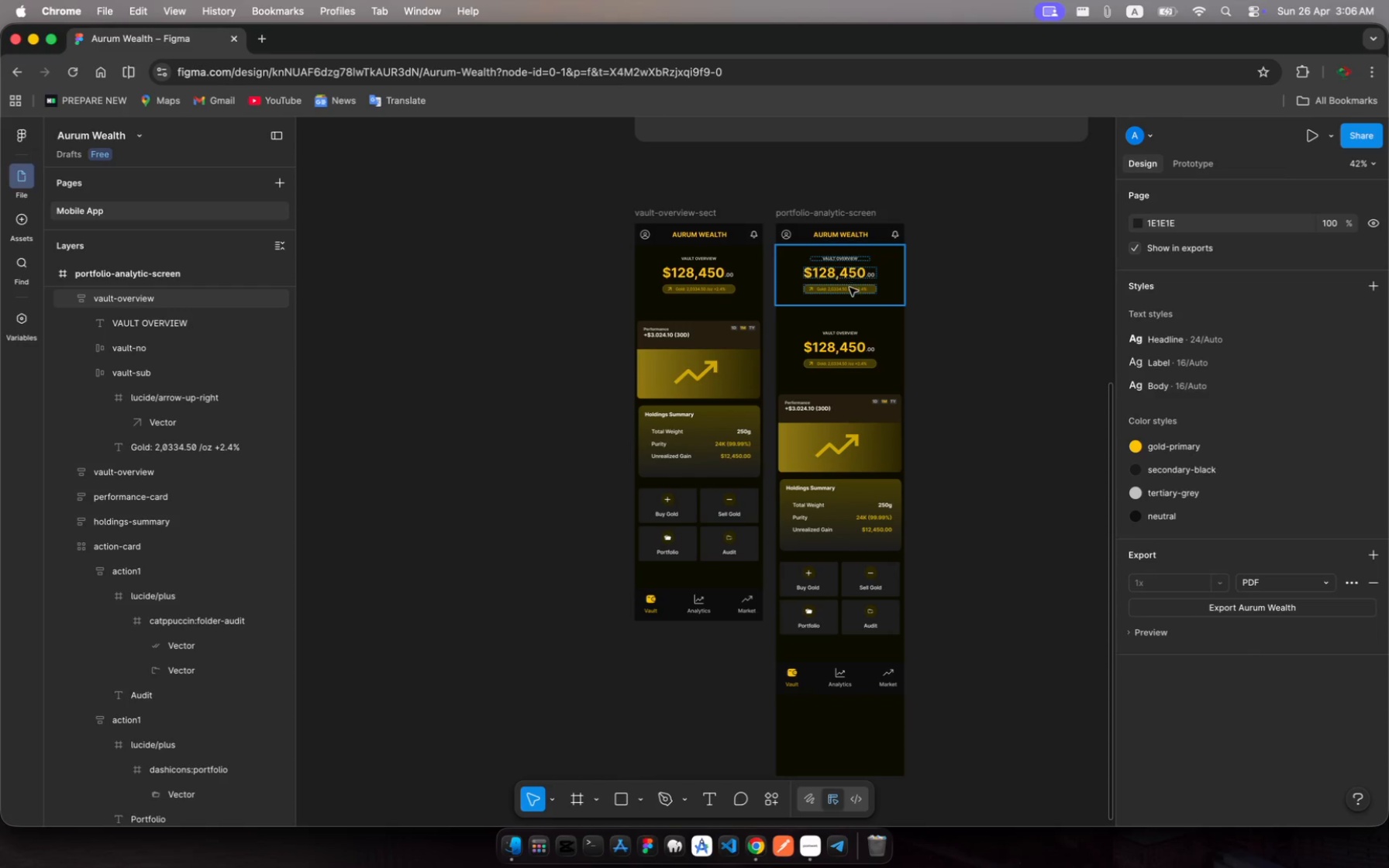 
left_click([850, 288])
 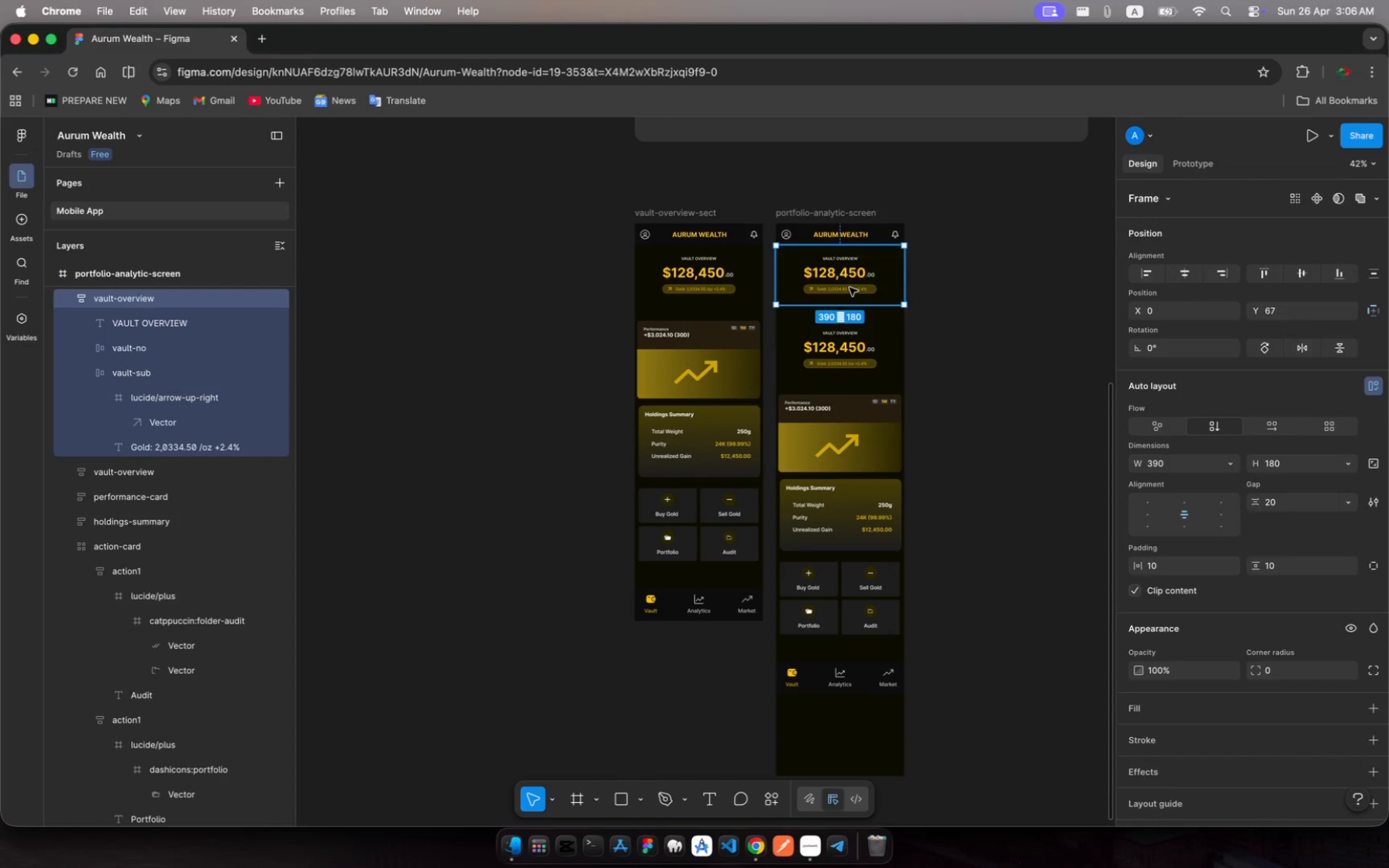 
left_click([850, 288])
 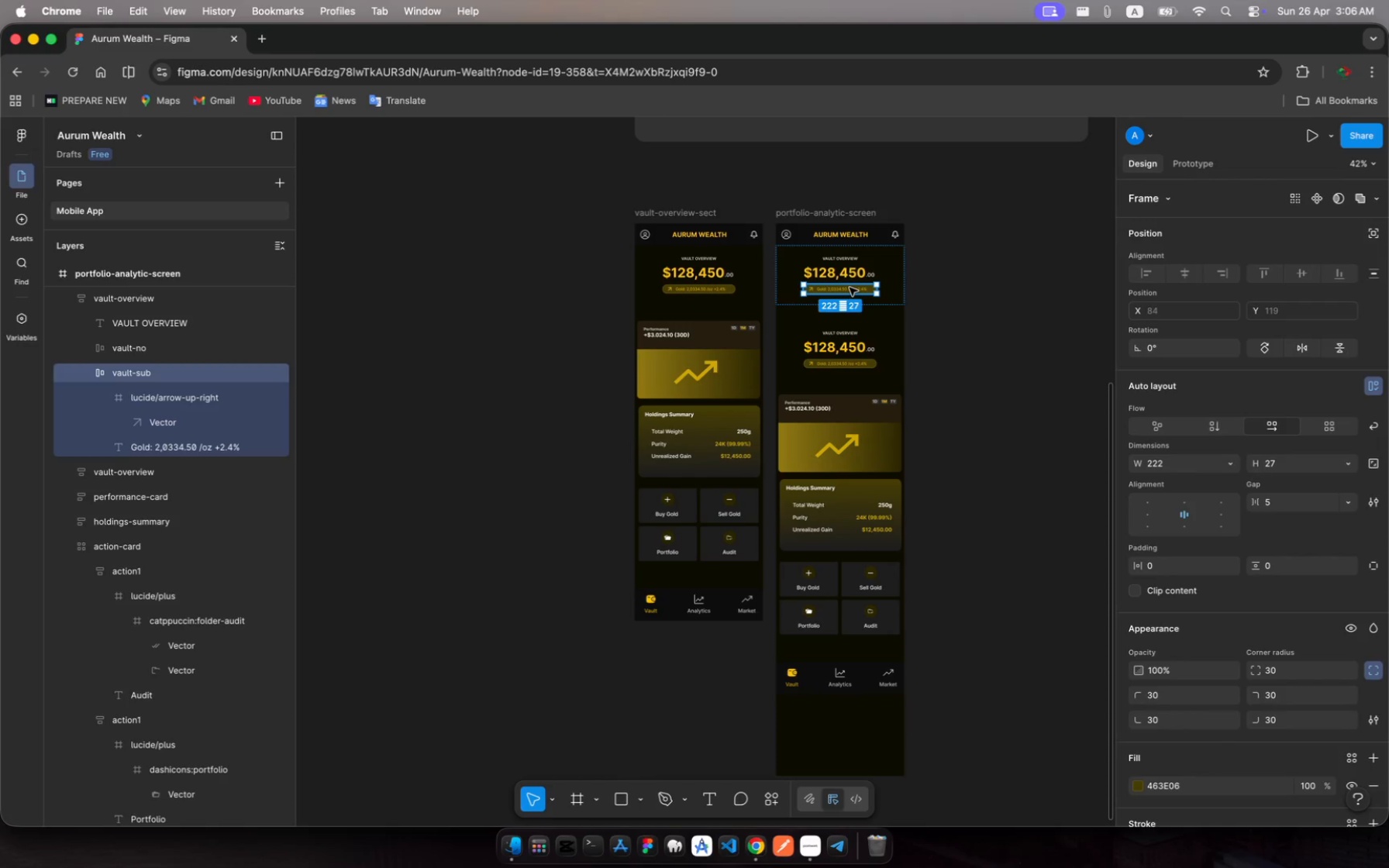 
key(Backspace)
 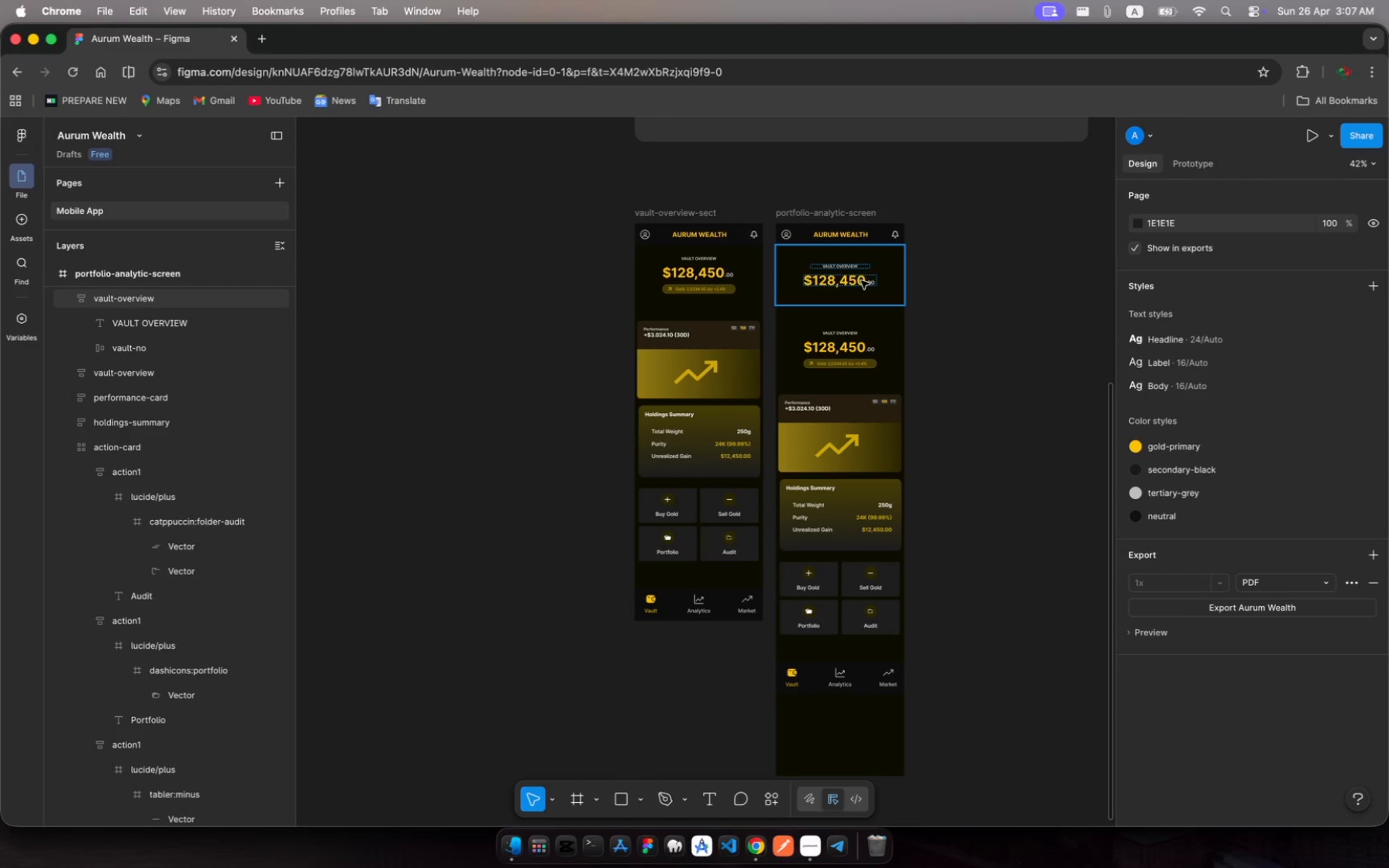 
left_click([848, 267])
 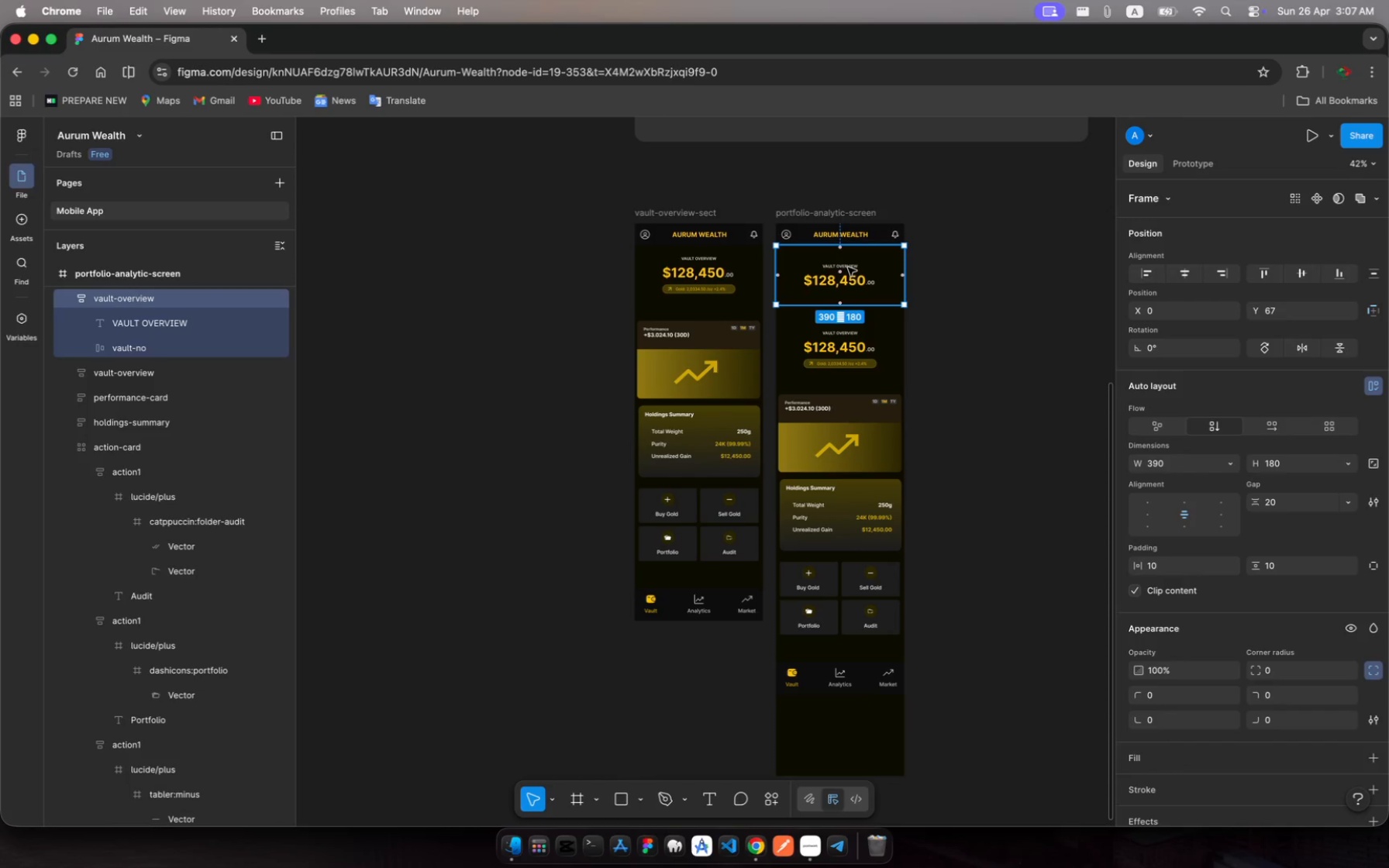 
left_click([848, 267])
 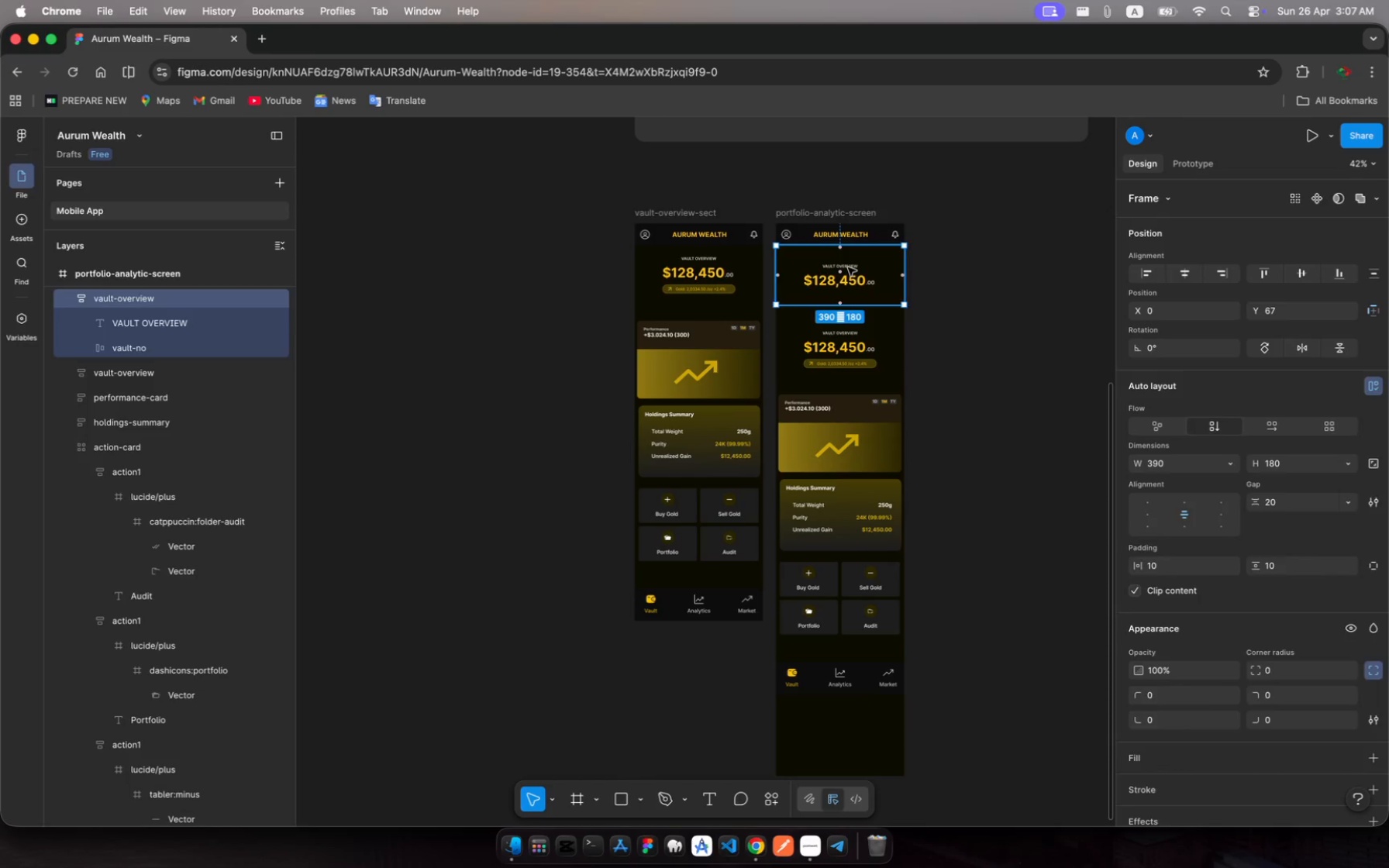 
left_click([848, 267])
 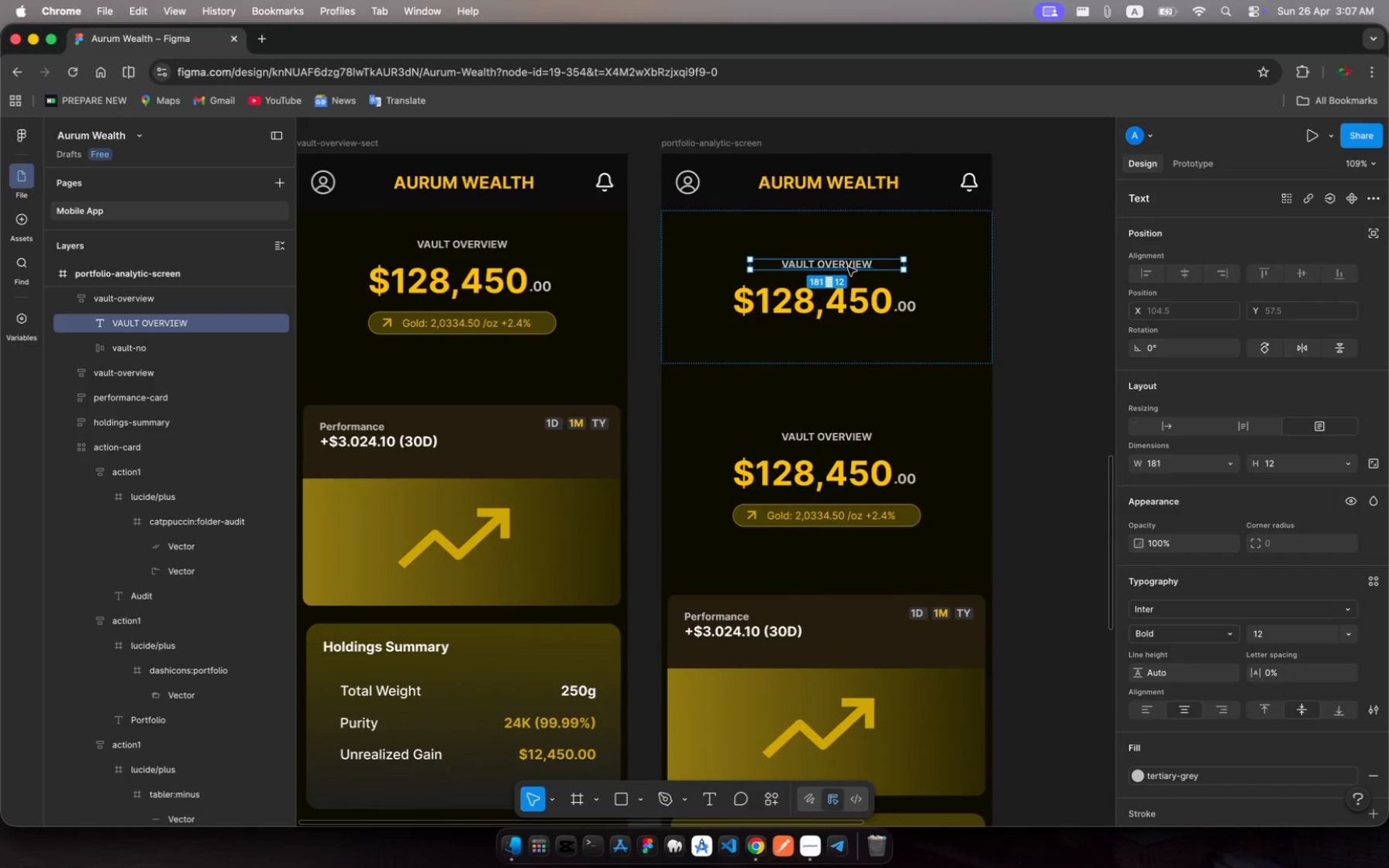 
left_click_drag(start_coordinate=[848, 267], to_coordinate=[850, 324])
 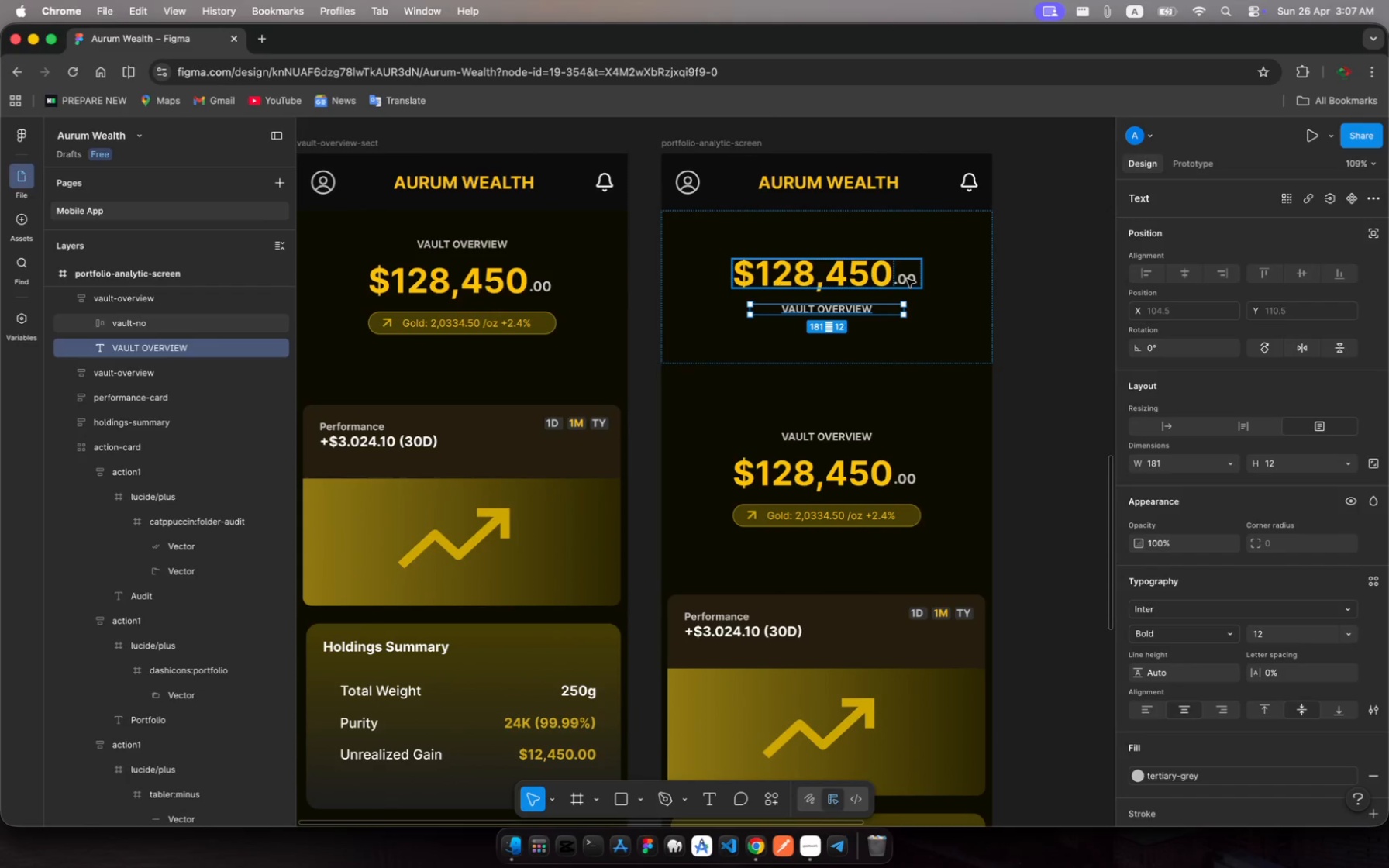 
left_click([907, 279])
 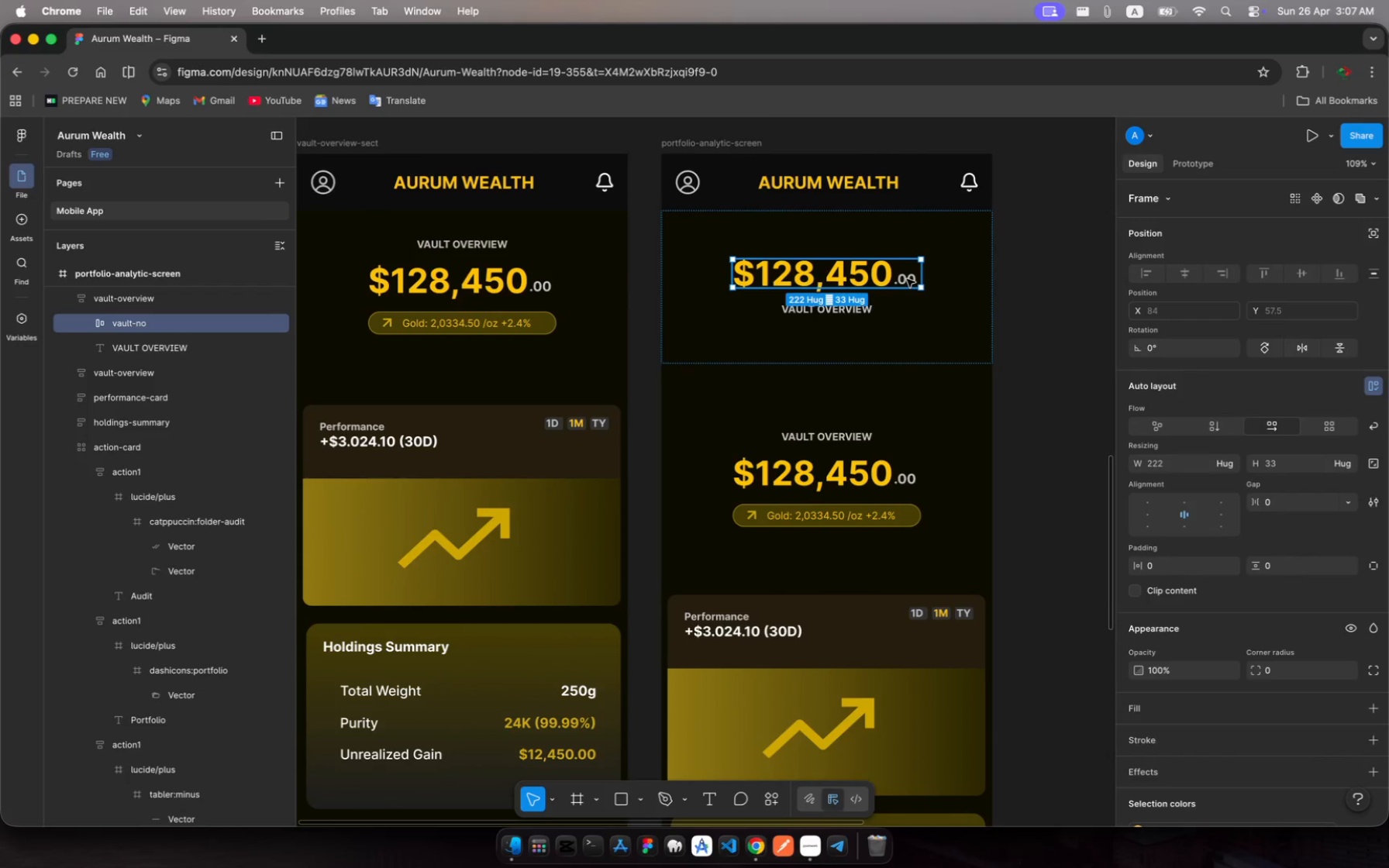 
left_click([907, 279])
 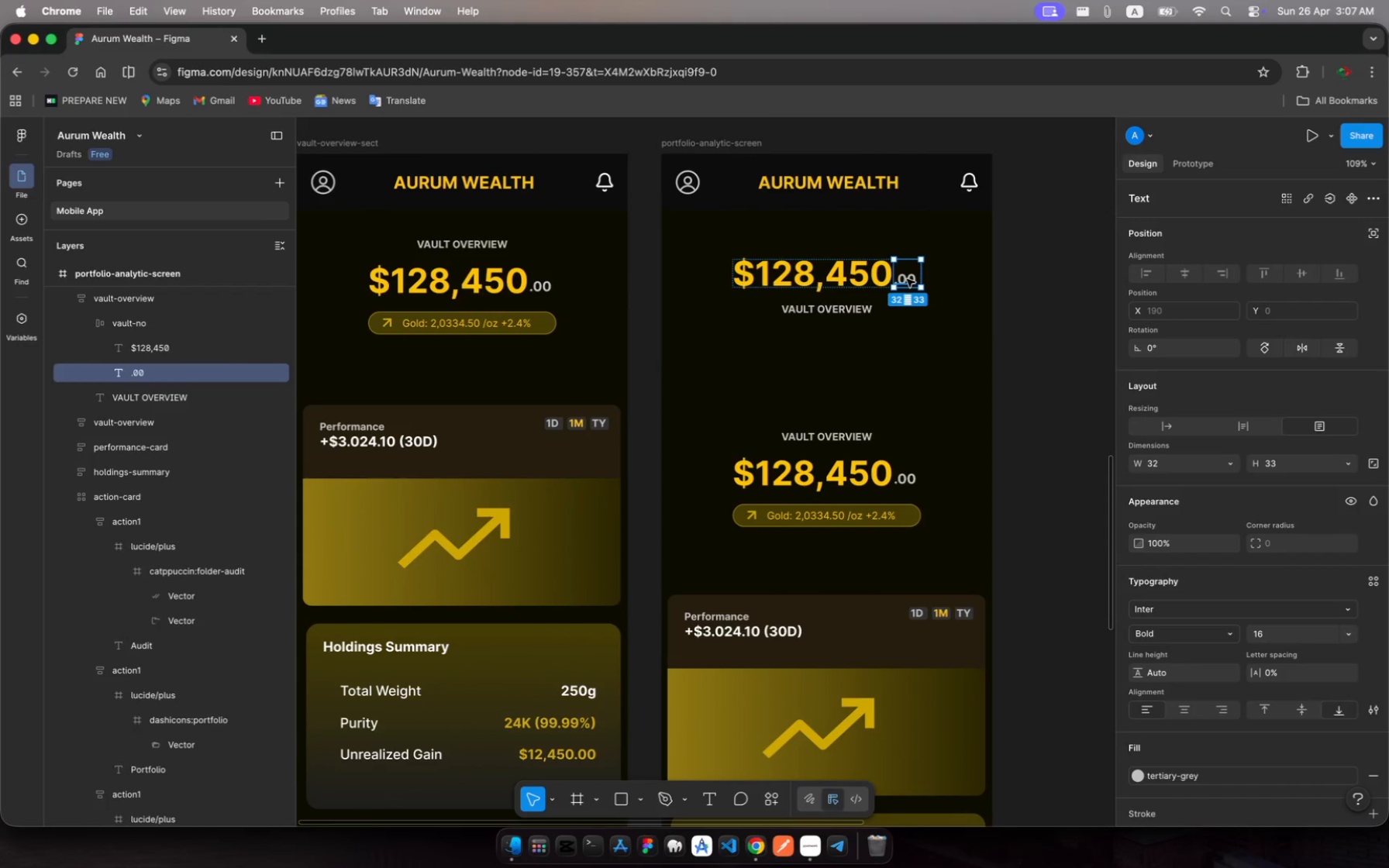 
key(Backspace)
 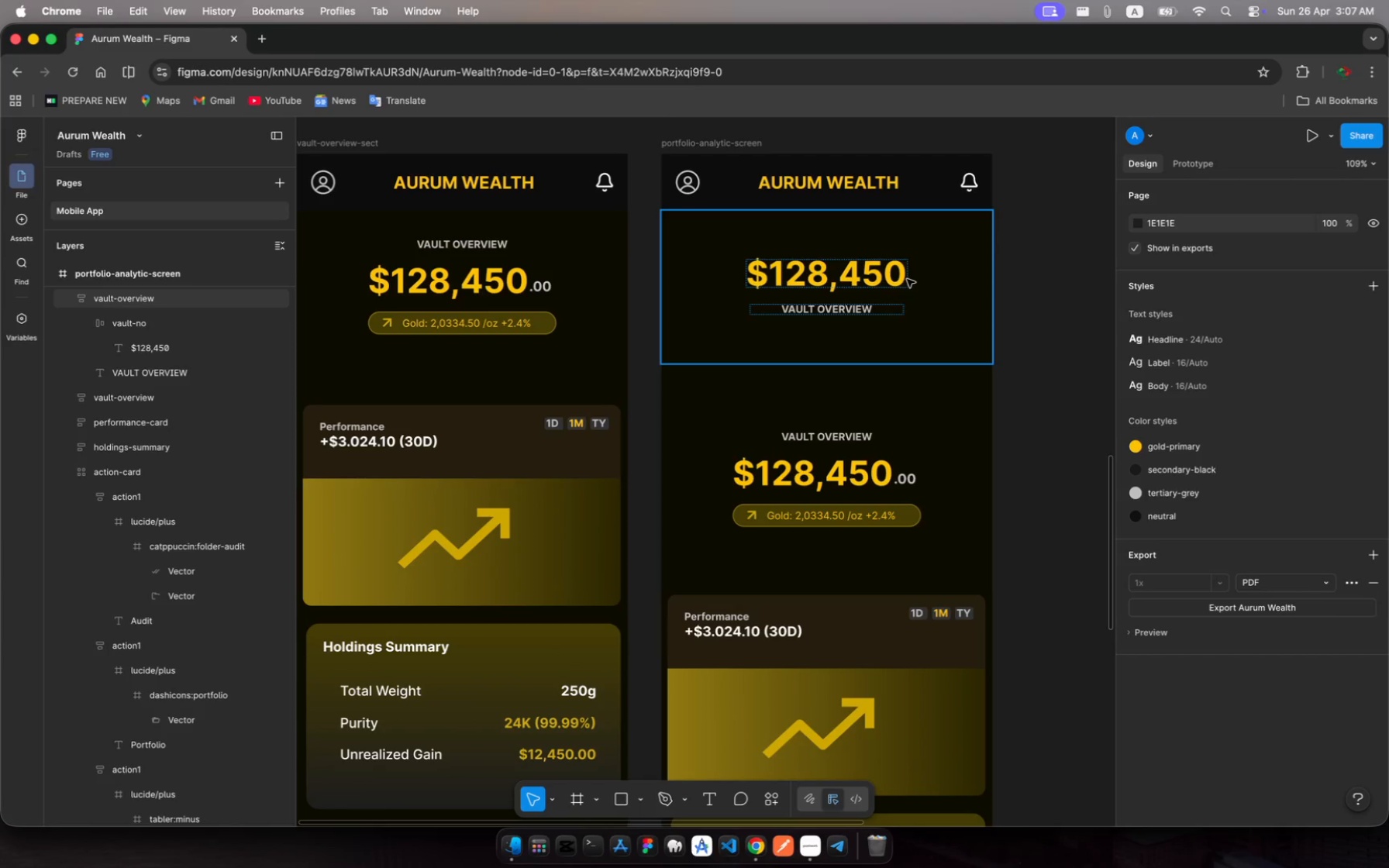 
left_click([868, 272])
 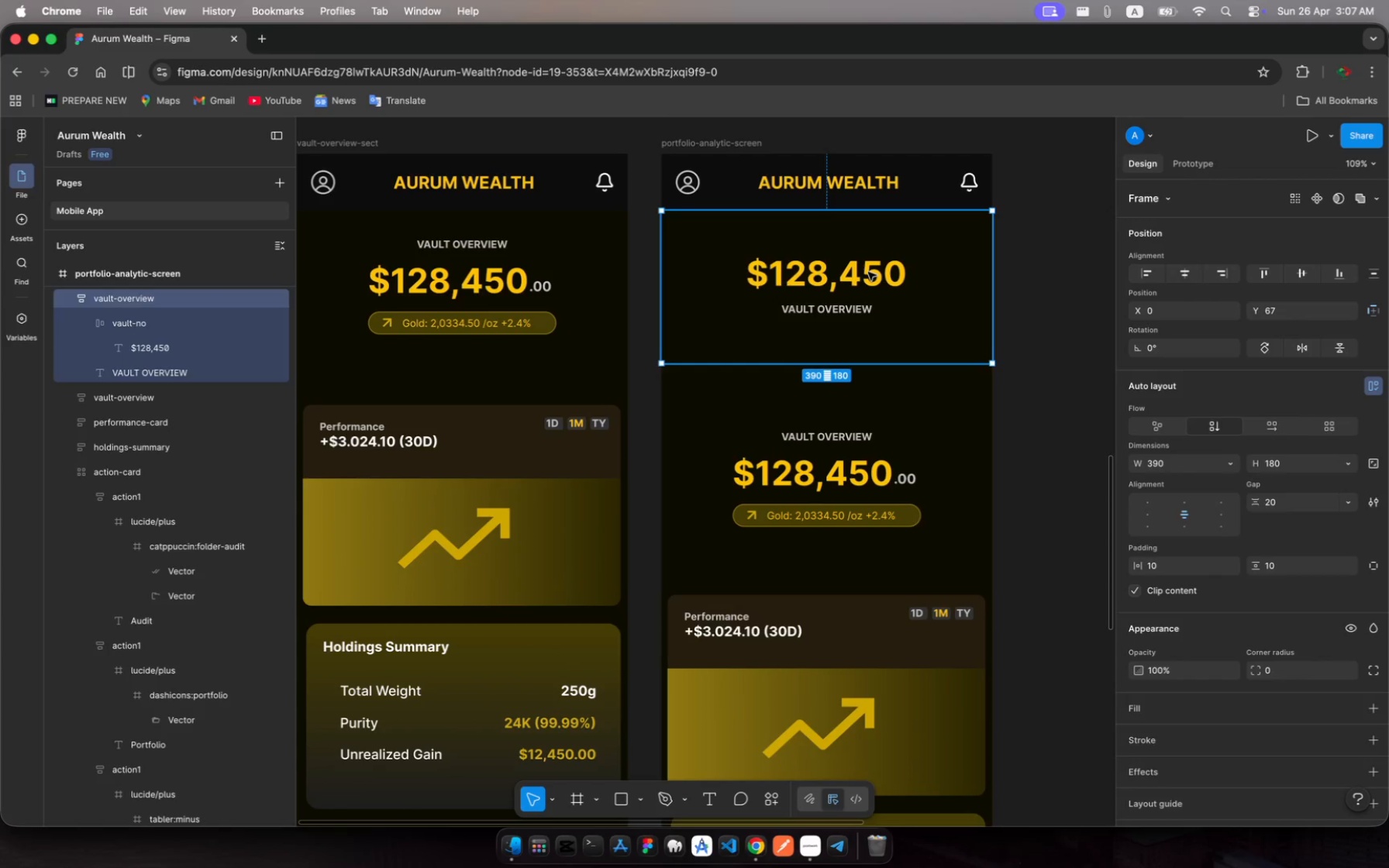 
left_click([868, 272])
 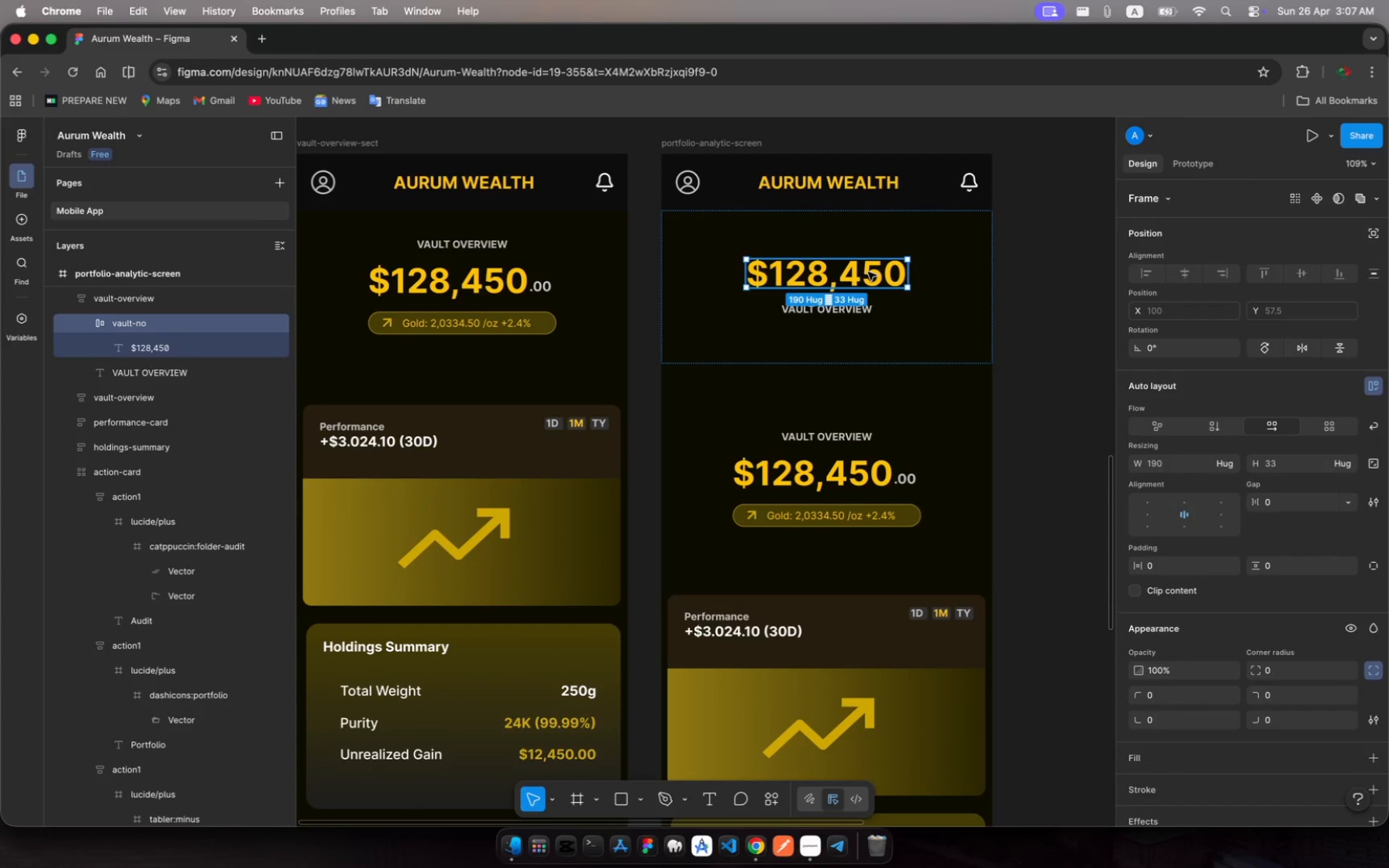 
left_click([868, 272])
 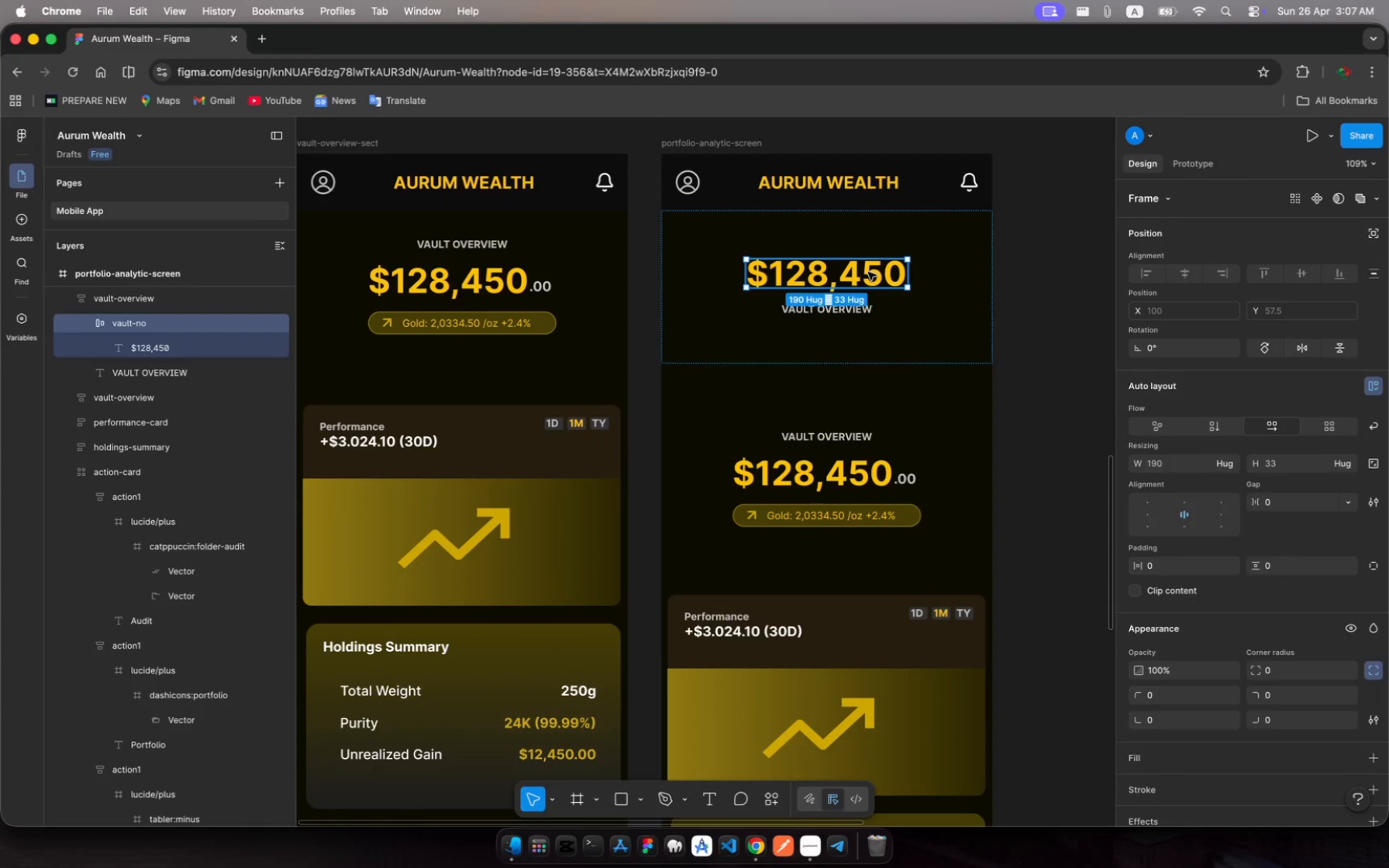 
left_click([868, 272])
 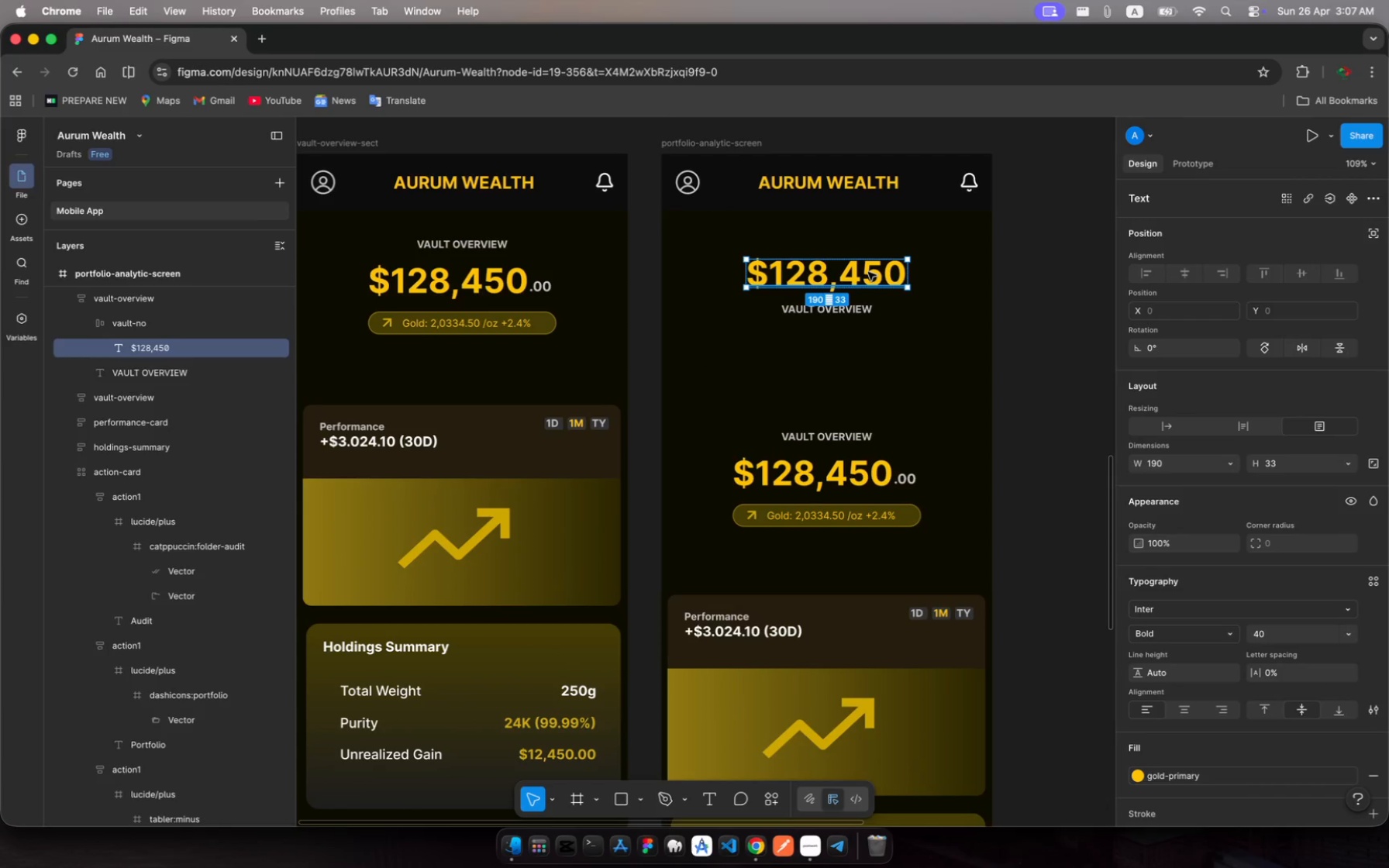 
left_click([868, 272])
 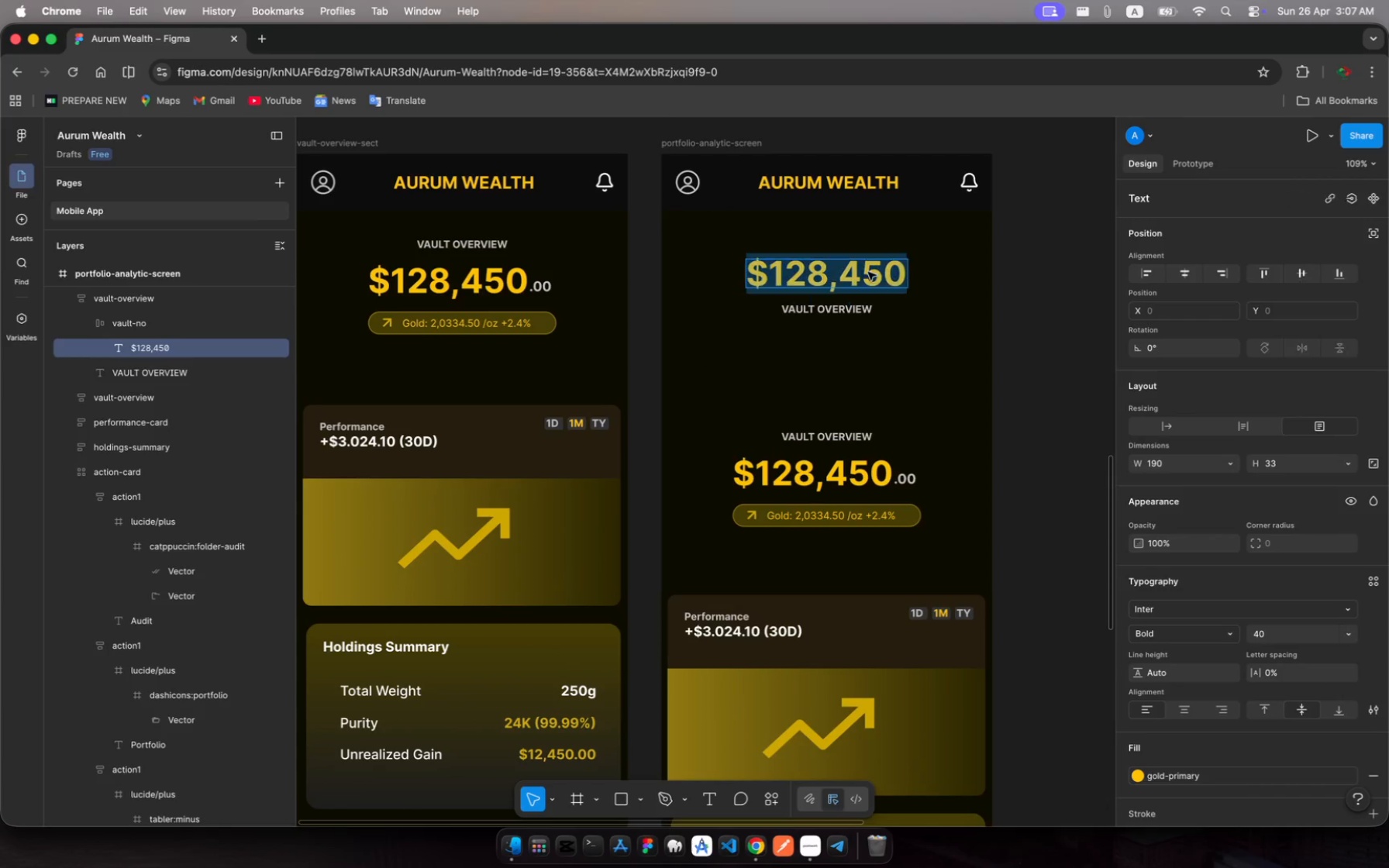 
left_click([868, 272])
 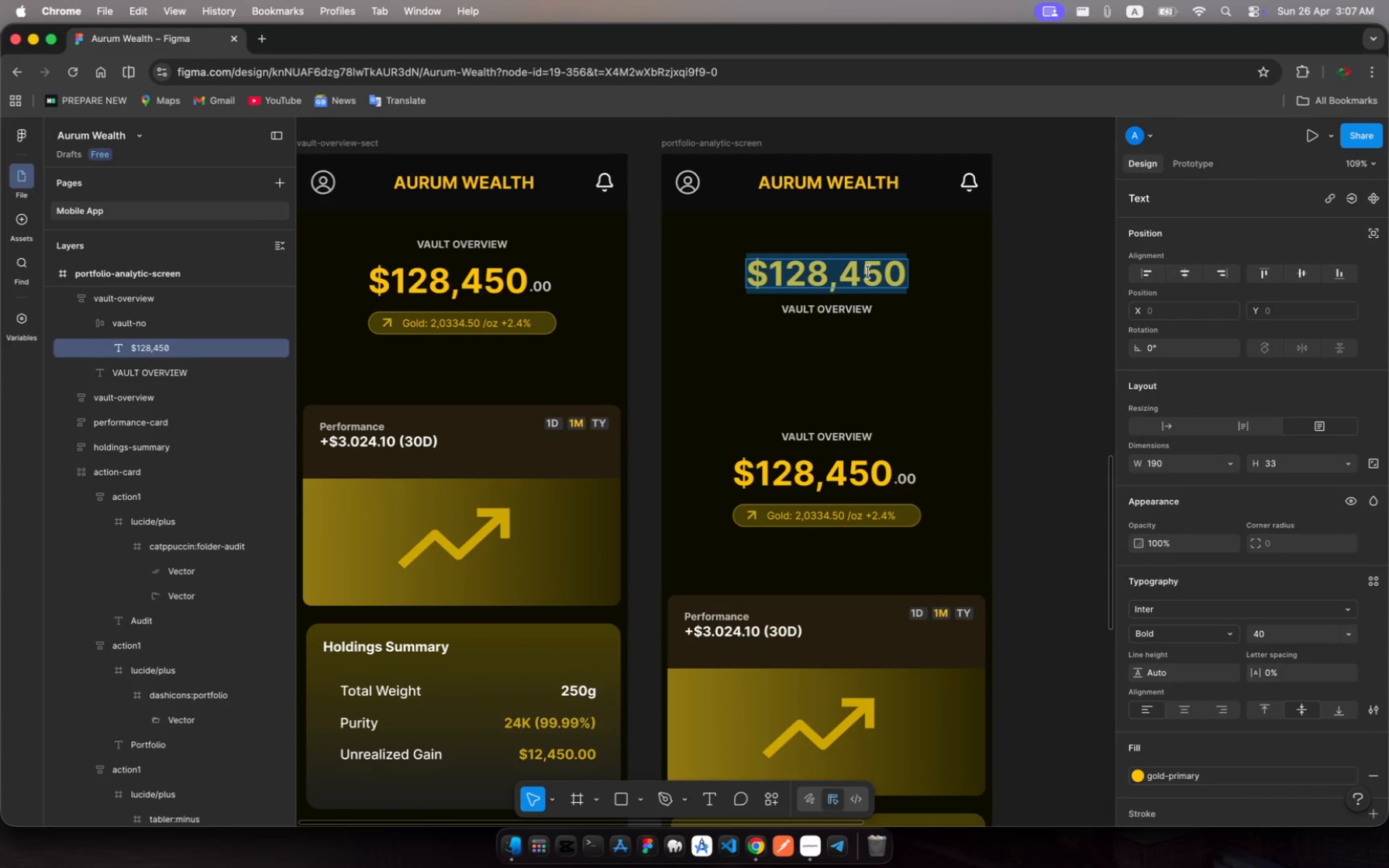 
type(Portfolio Ana)
 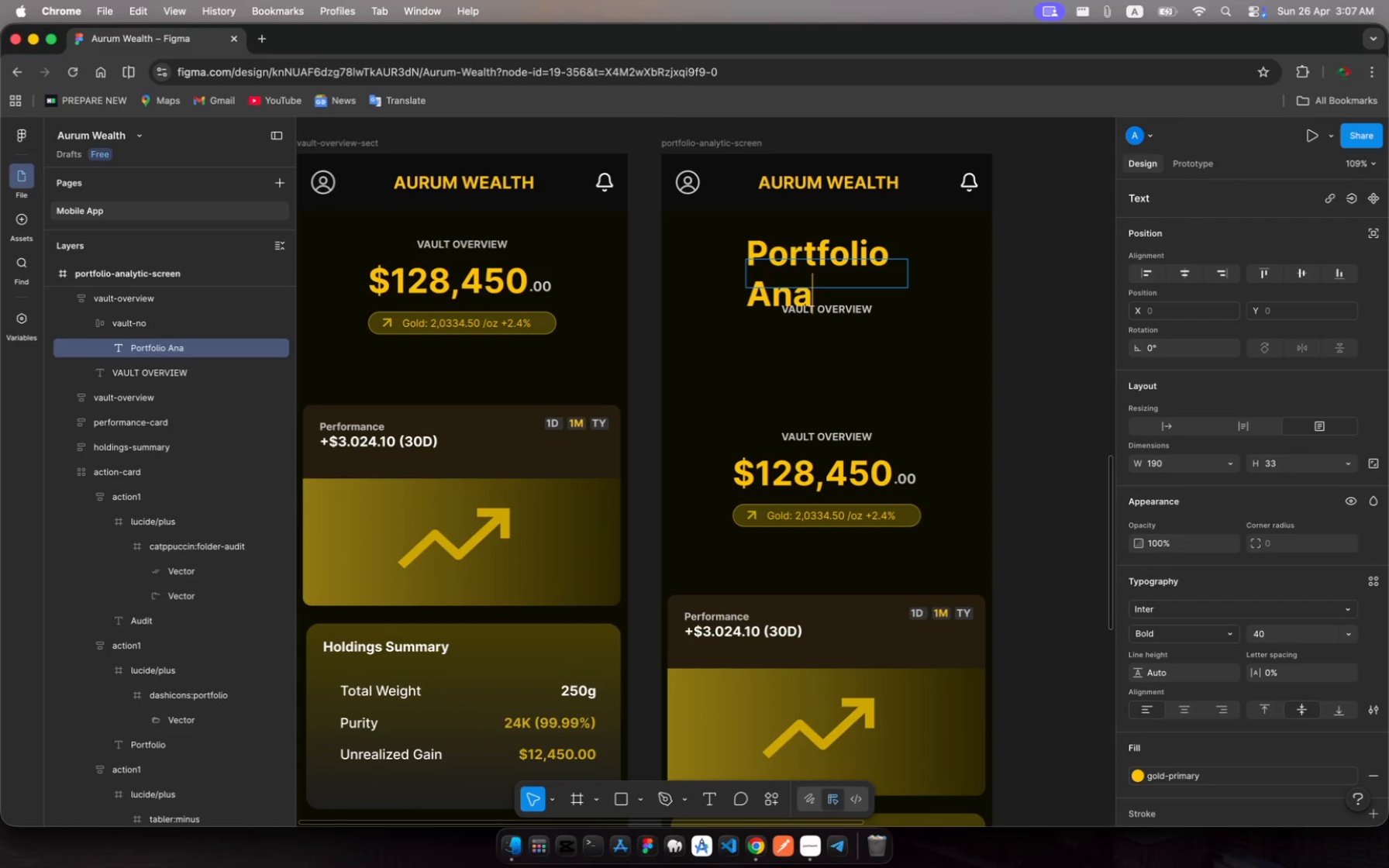 
type(lytics)
key(Escape)
 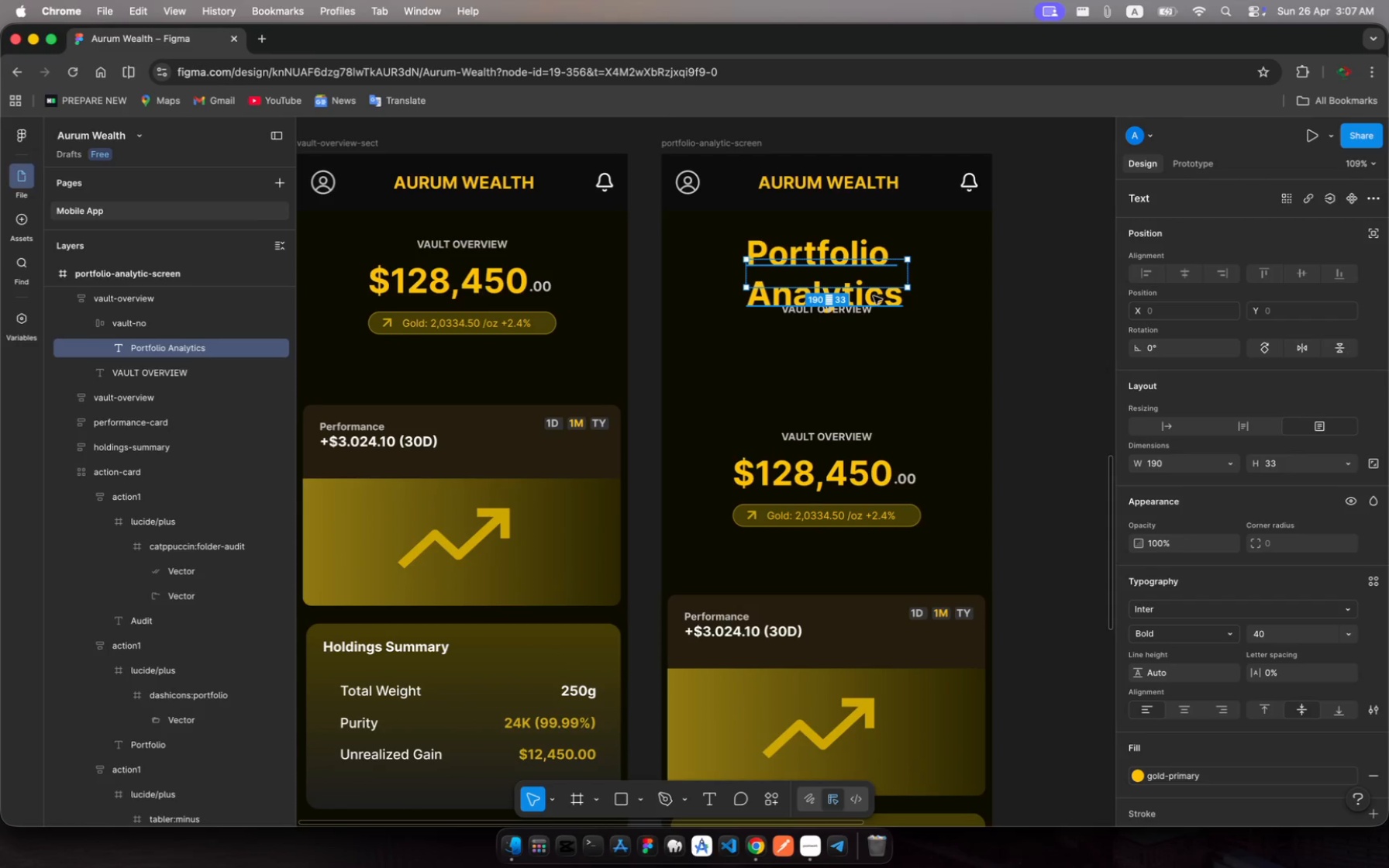 
left_click([860, 315])
 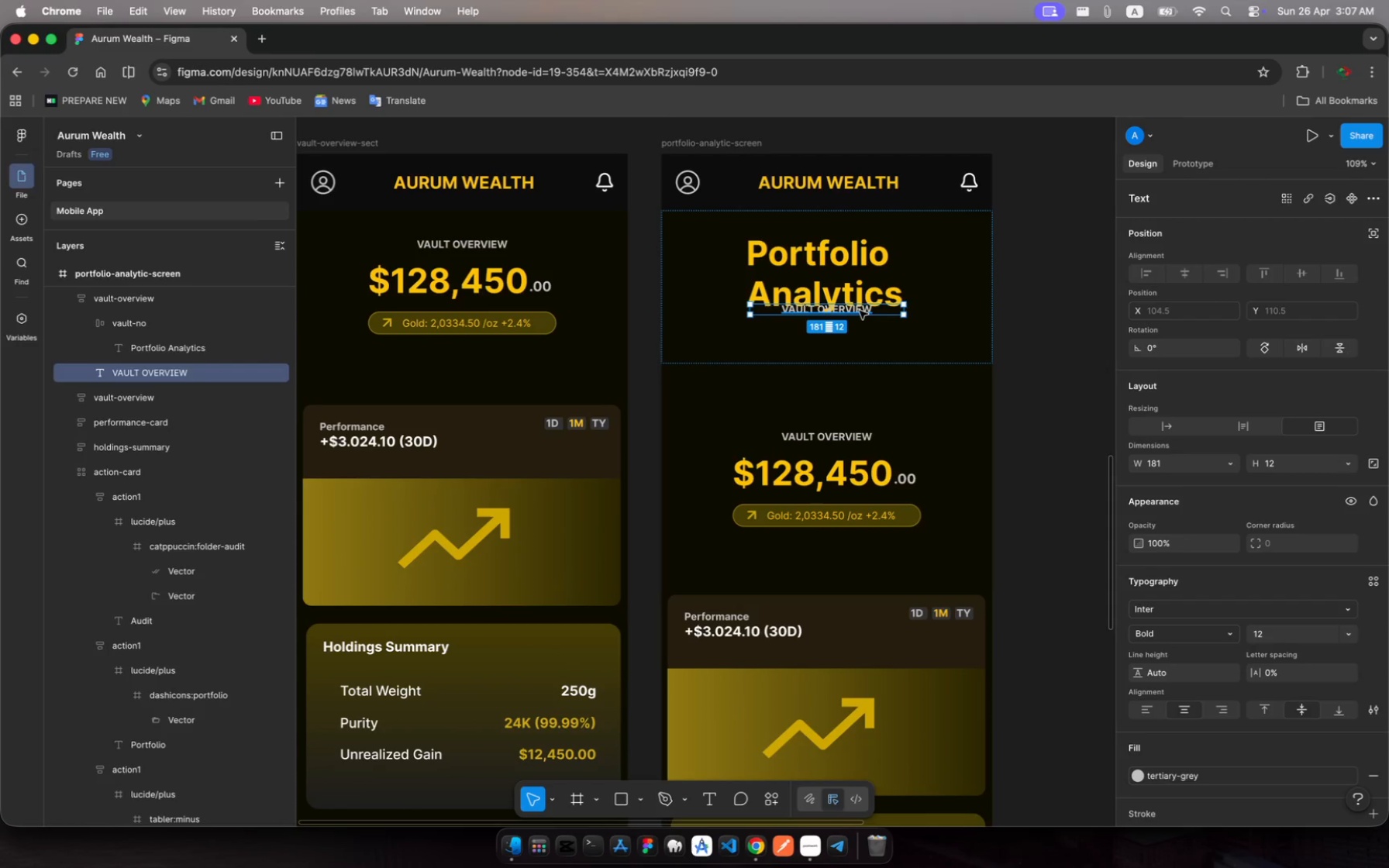 
left_click_drag(start_coordinate=[860, 311], to_coordinate=[847, 333])
 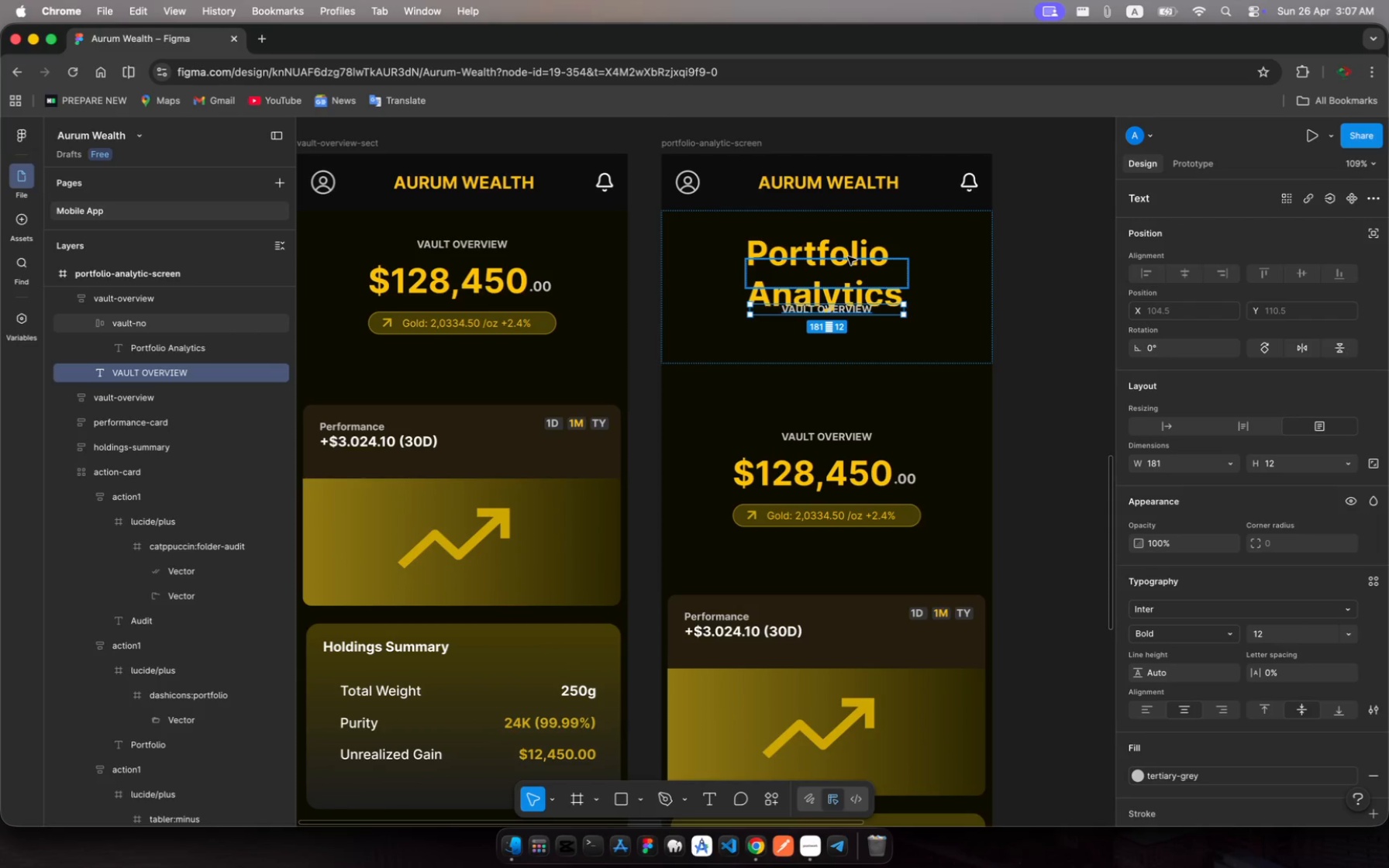 
left_click([848, 264])
 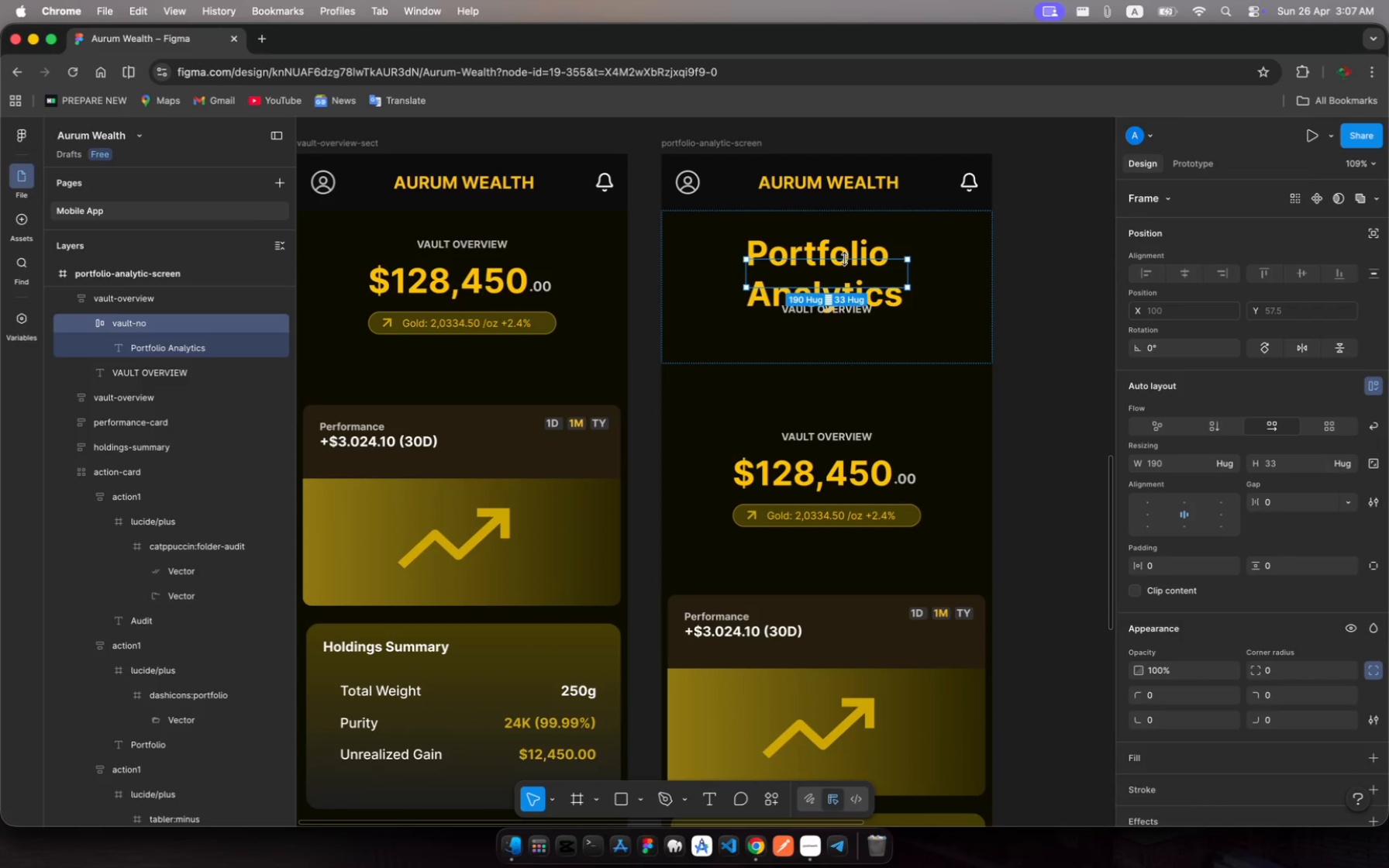 
left_click_drag(start_coordinate=[845, 259], to_coordinate=[863, 200])
 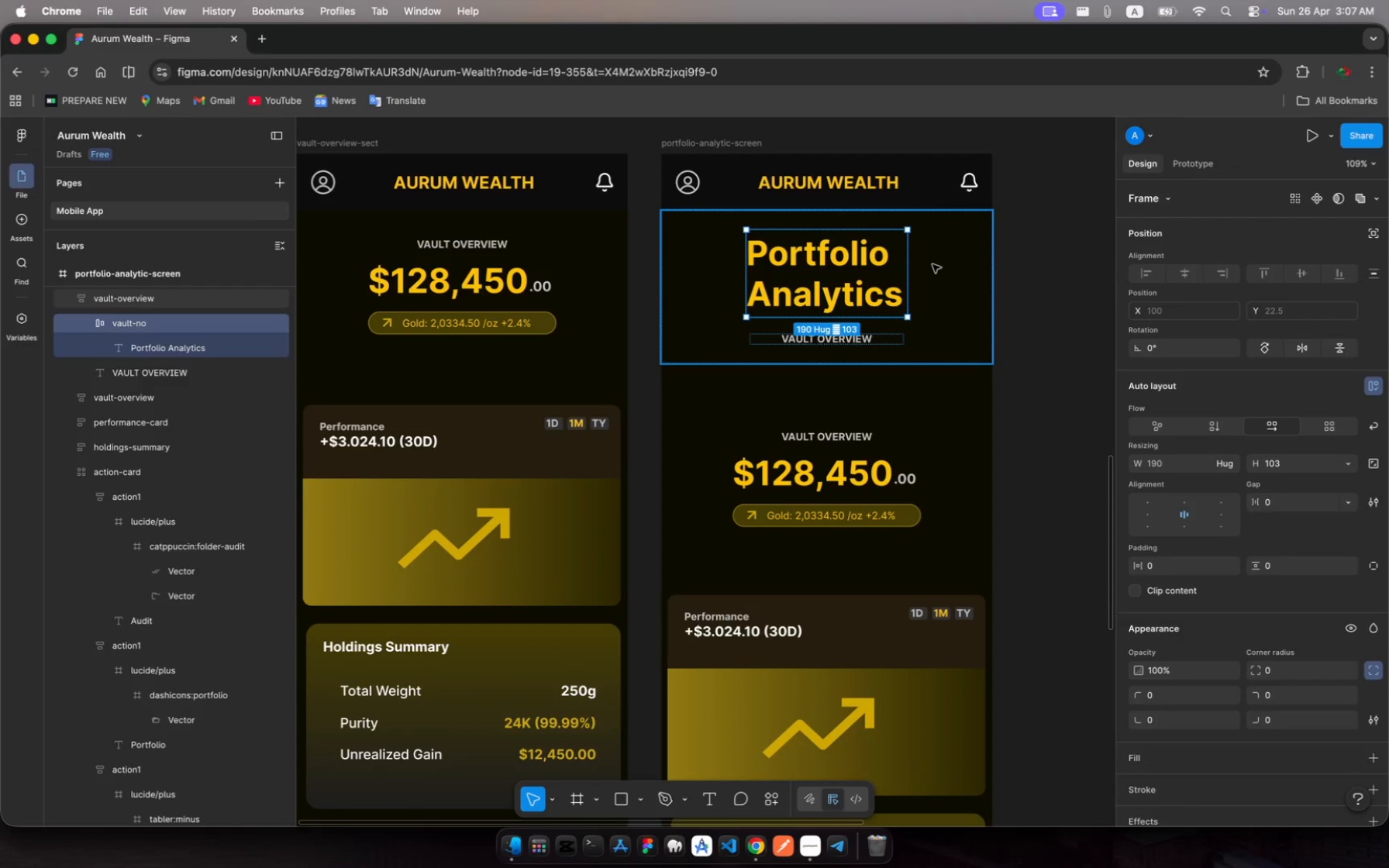 
left_click([936, 267])
 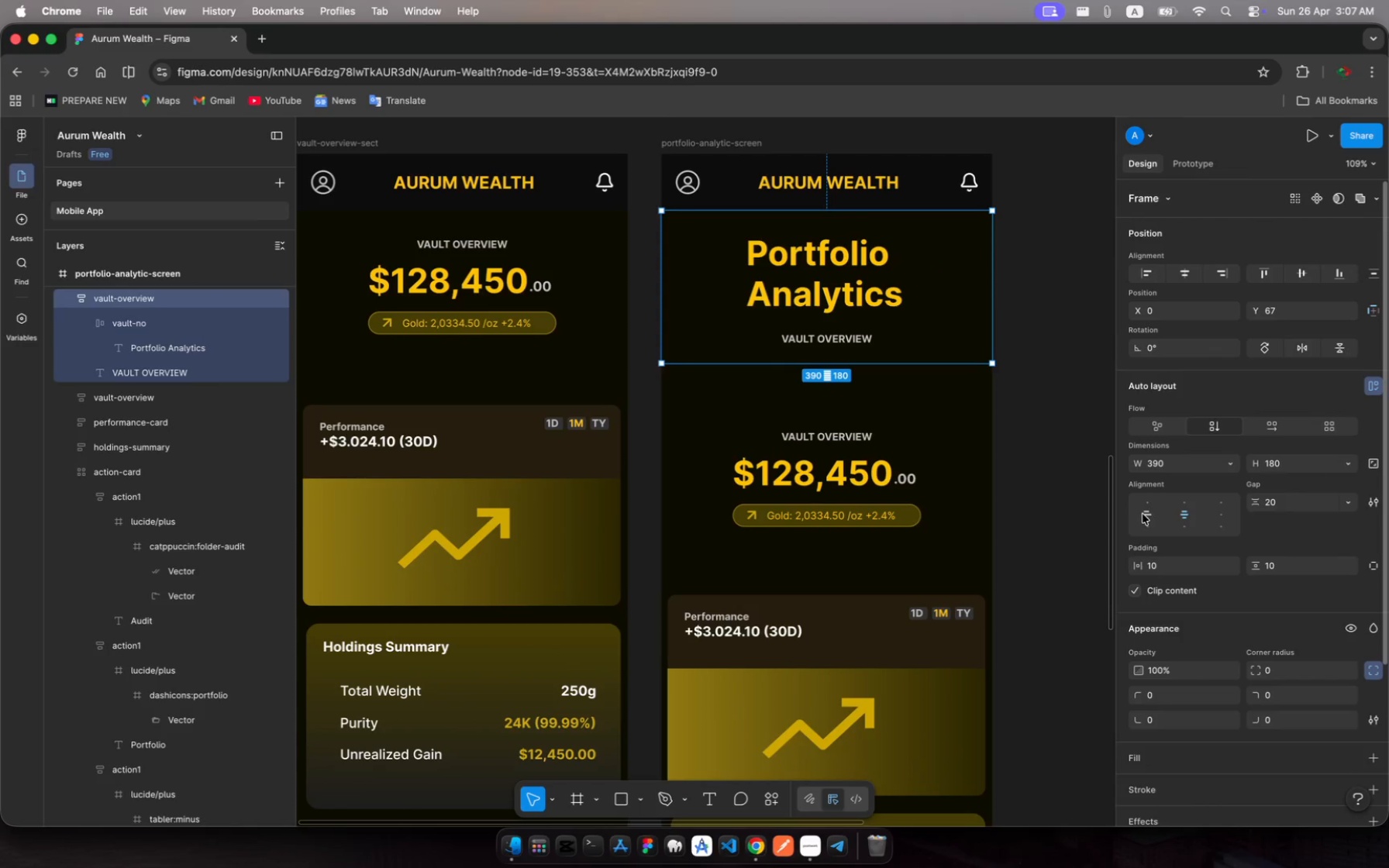 
left_click([1144, 514])
 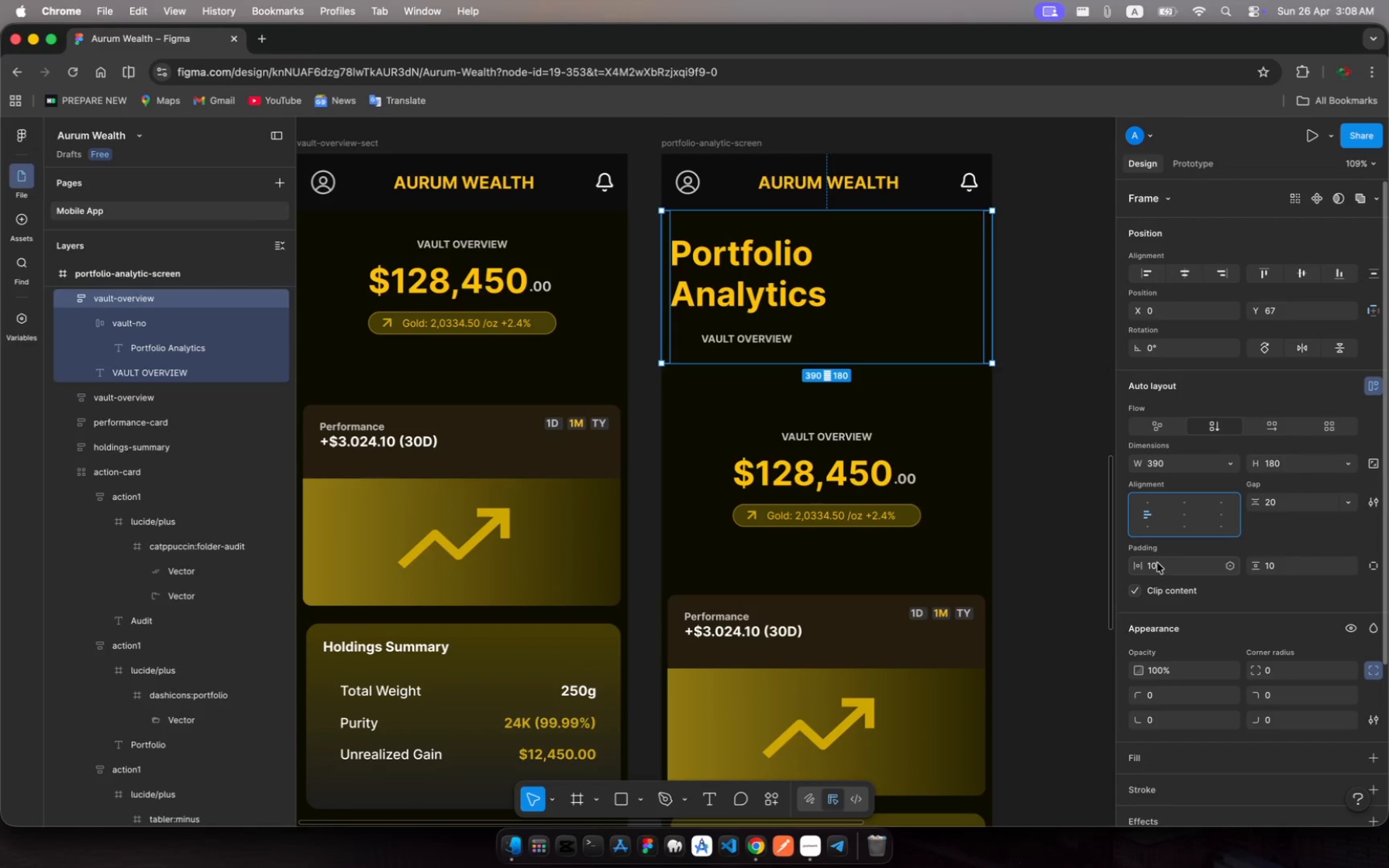 
wait(6.75)
 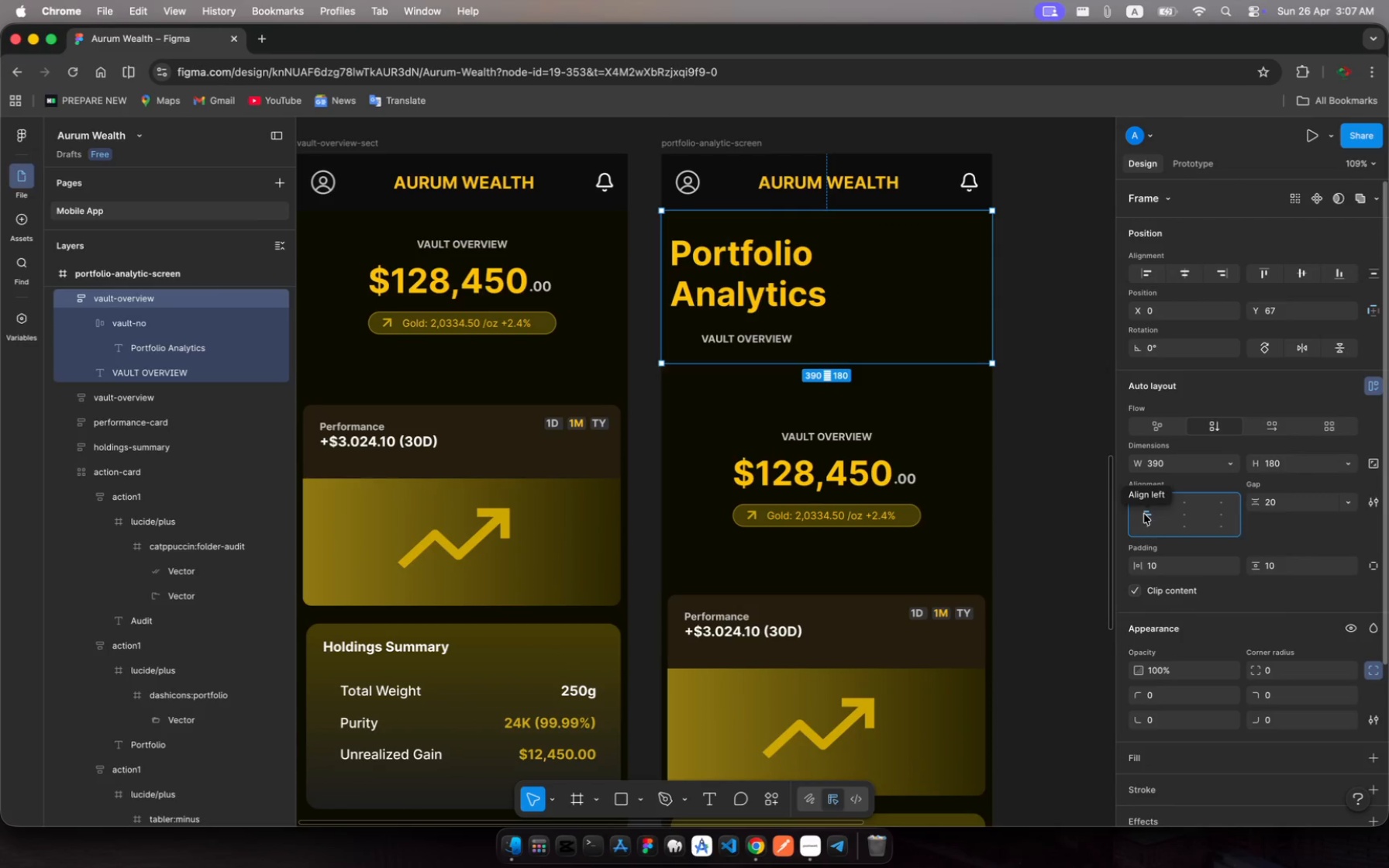 
left_click([1157, 563])
 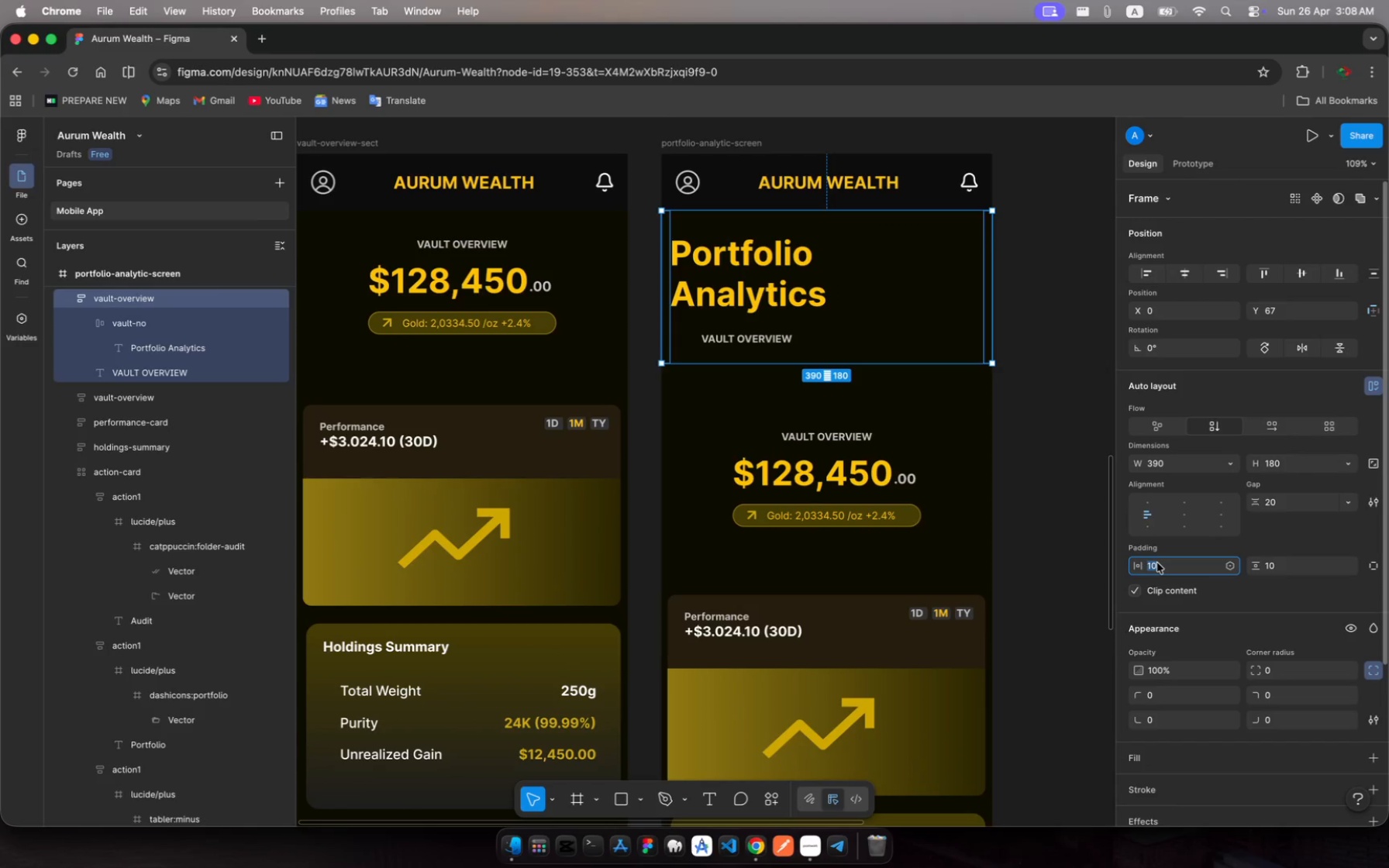 
type(20)
 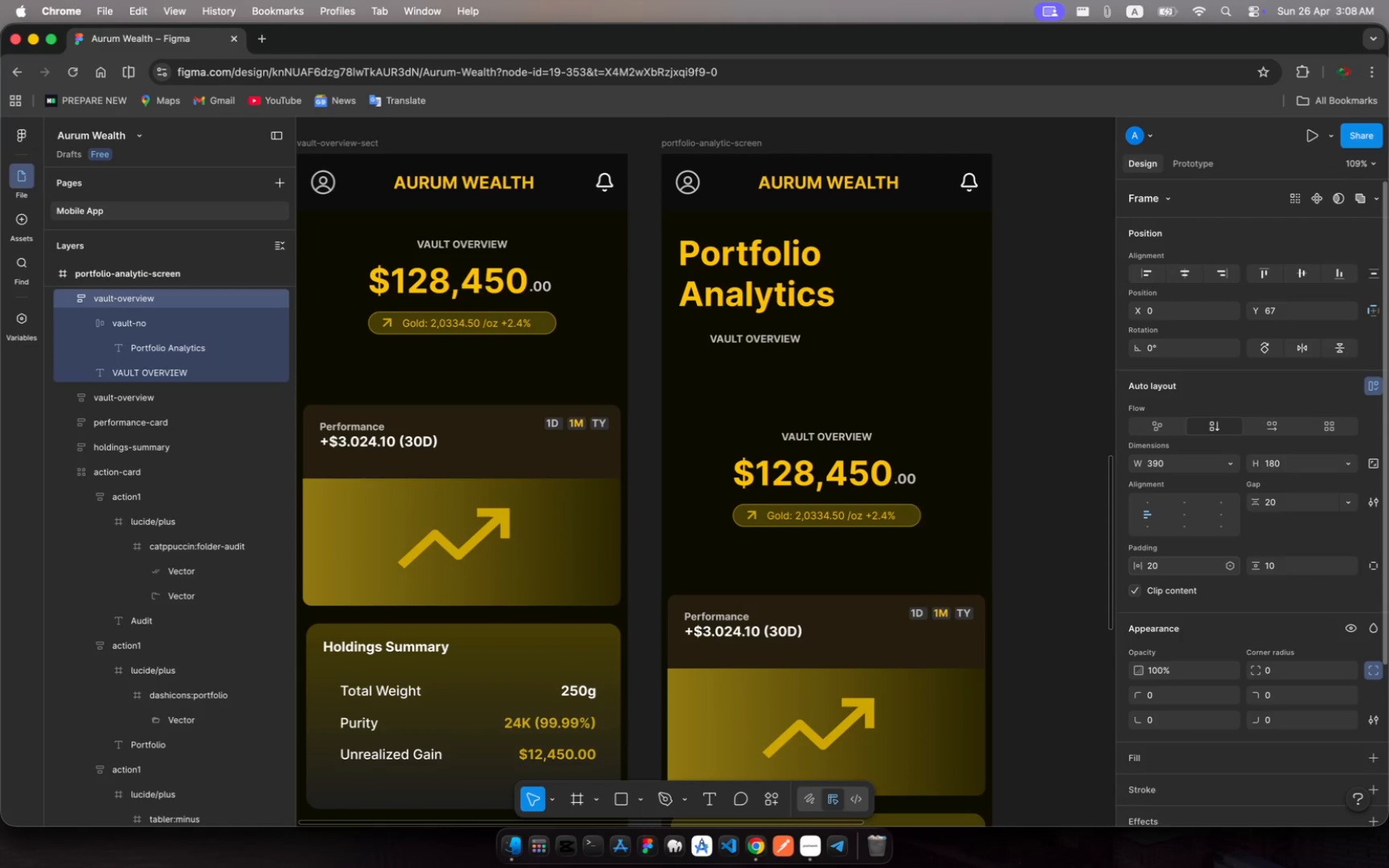 
key(Enter)
 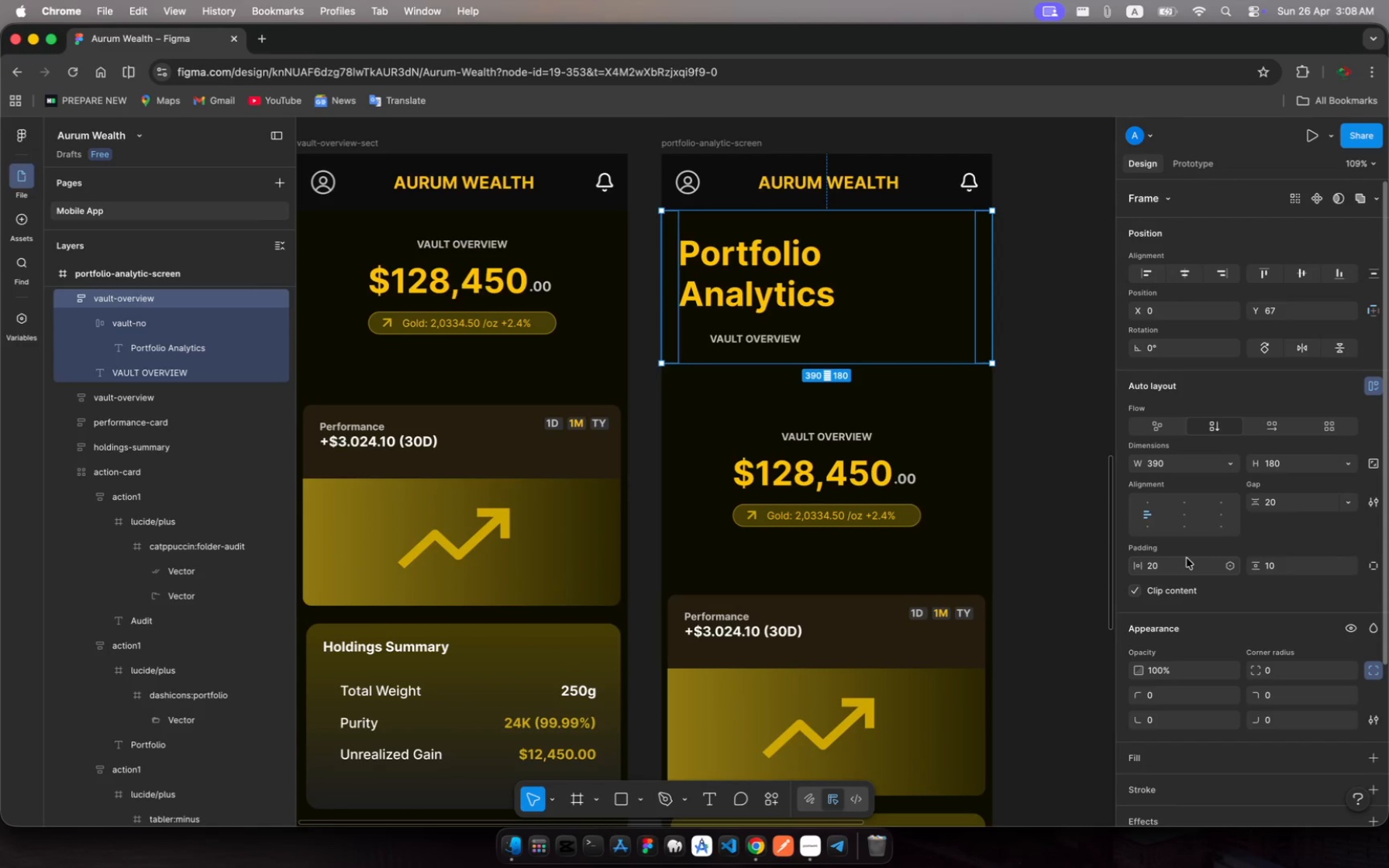 
left_click([1162, 567])
 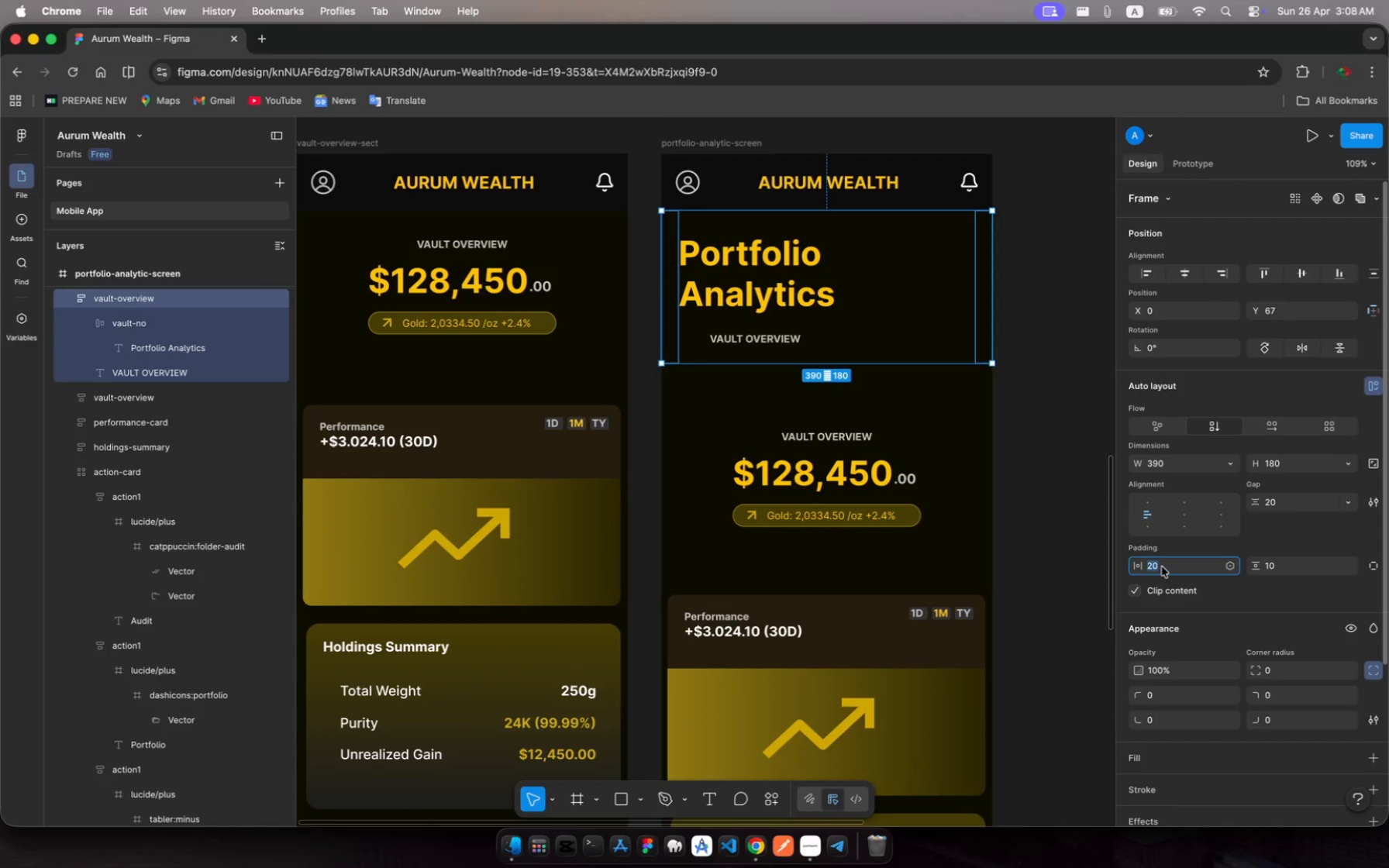 
type(30)
 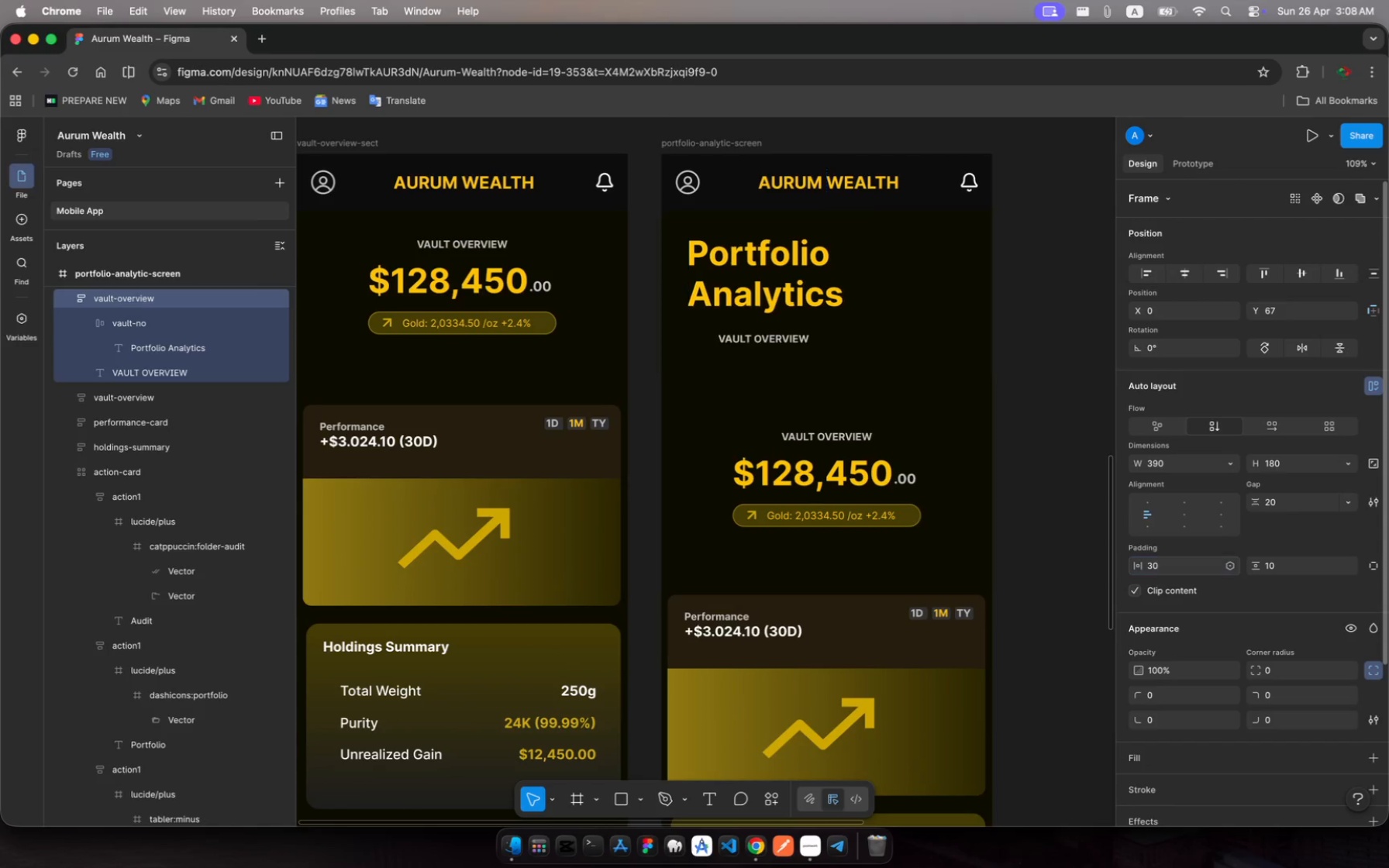 
key(Enter)
 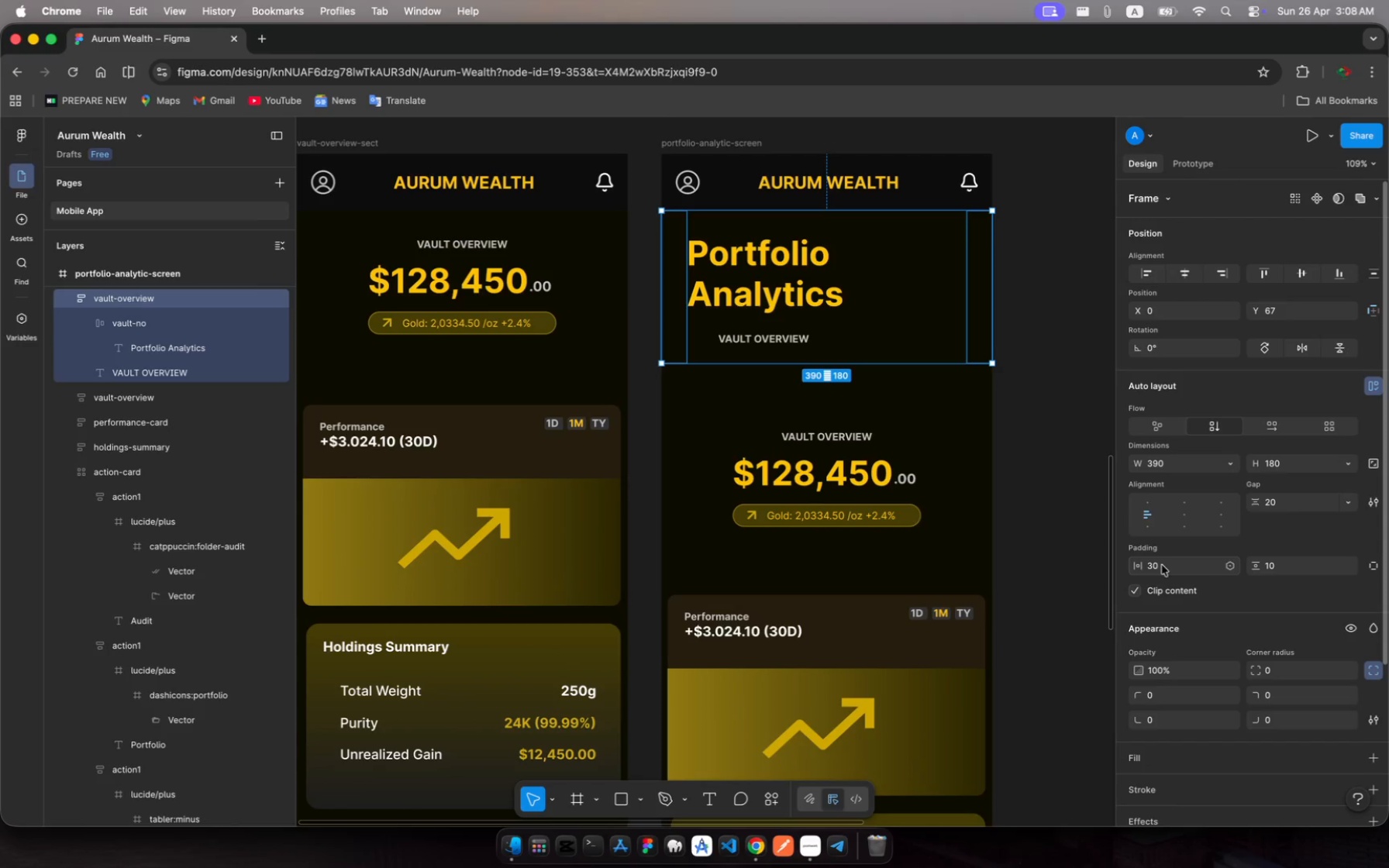 
wait(5.31)
 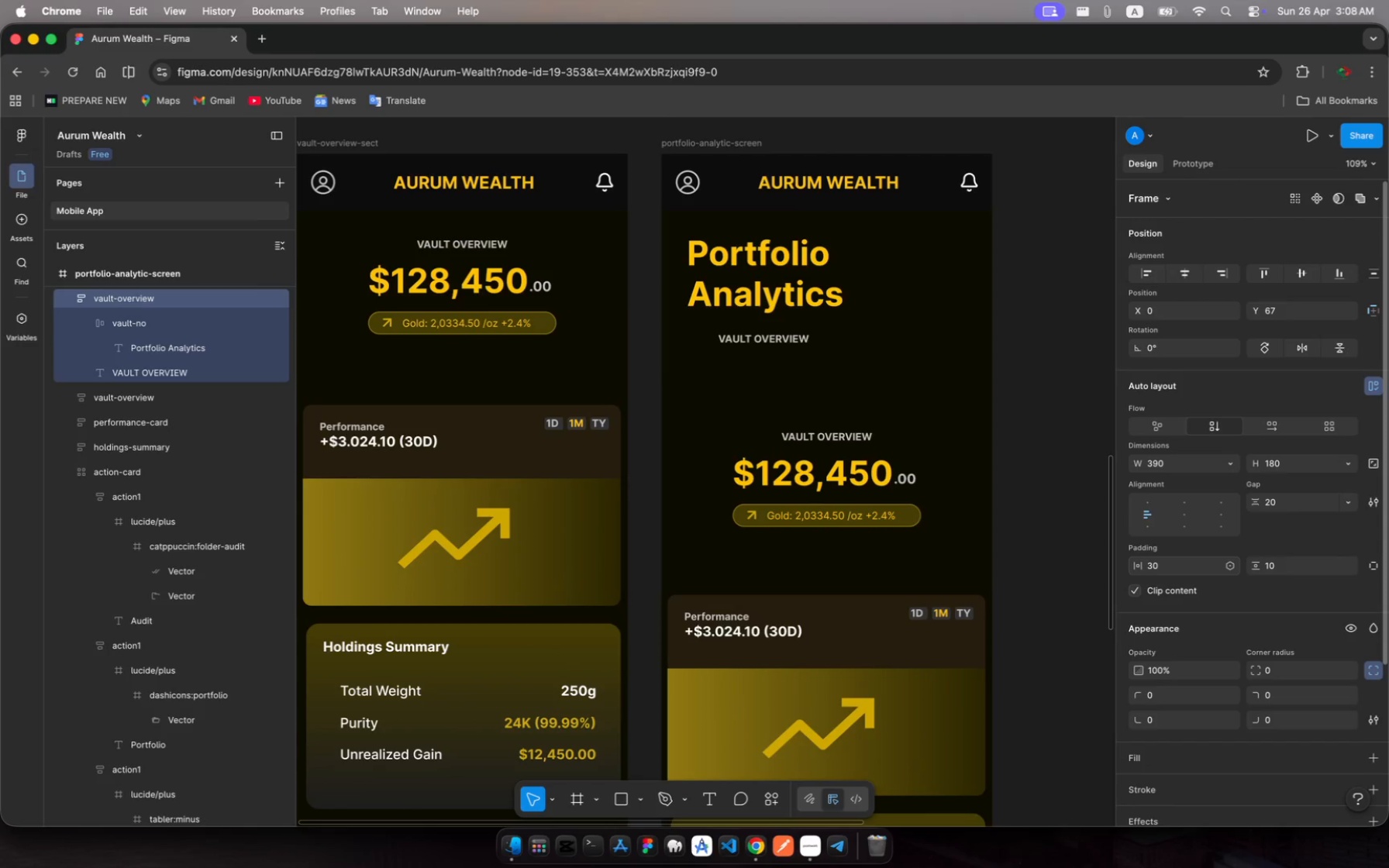 
left_click_drag(start_coordinate=[905, 312], to_coordinate=[905, 322])
 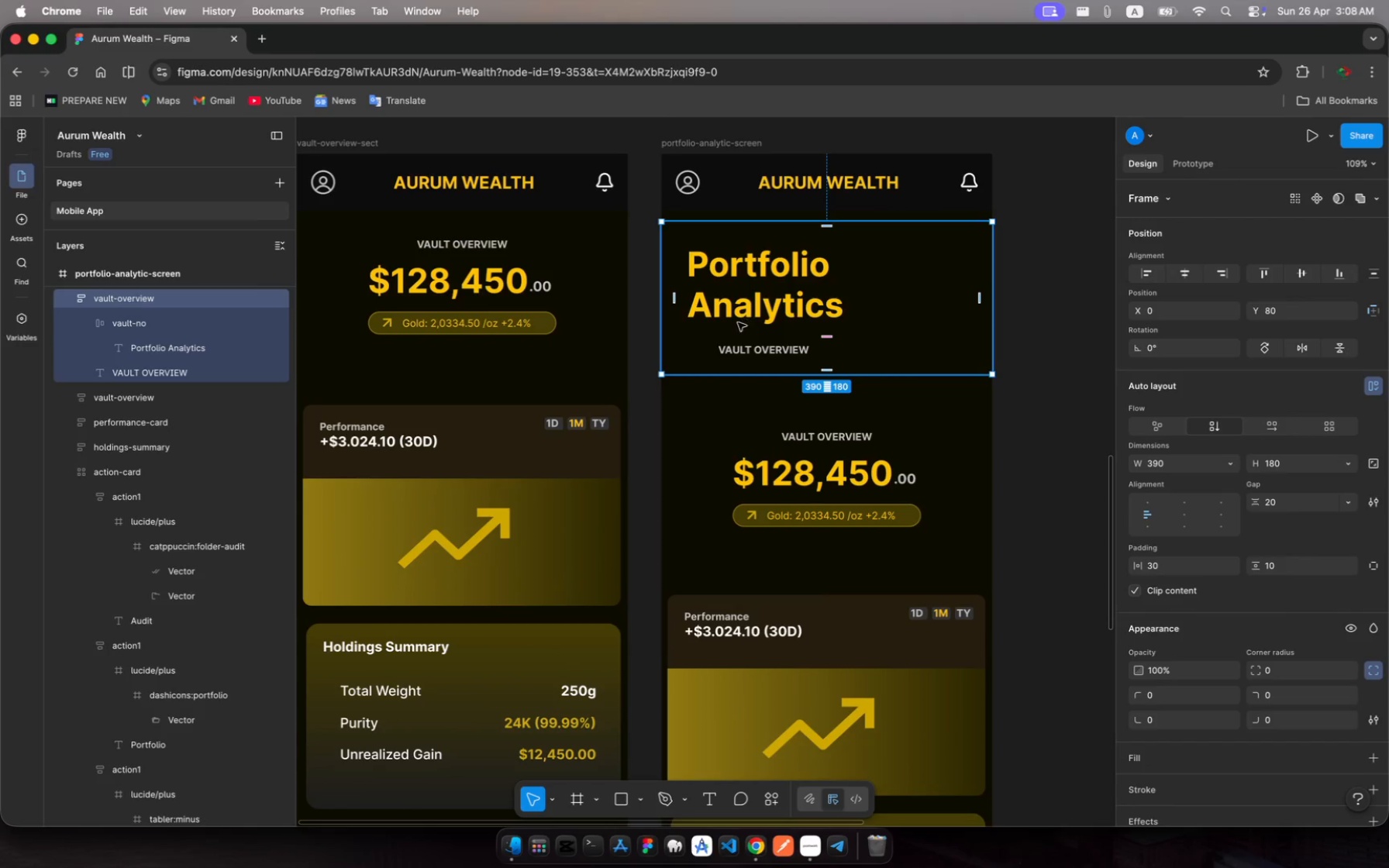 
left_click([743, 353])
 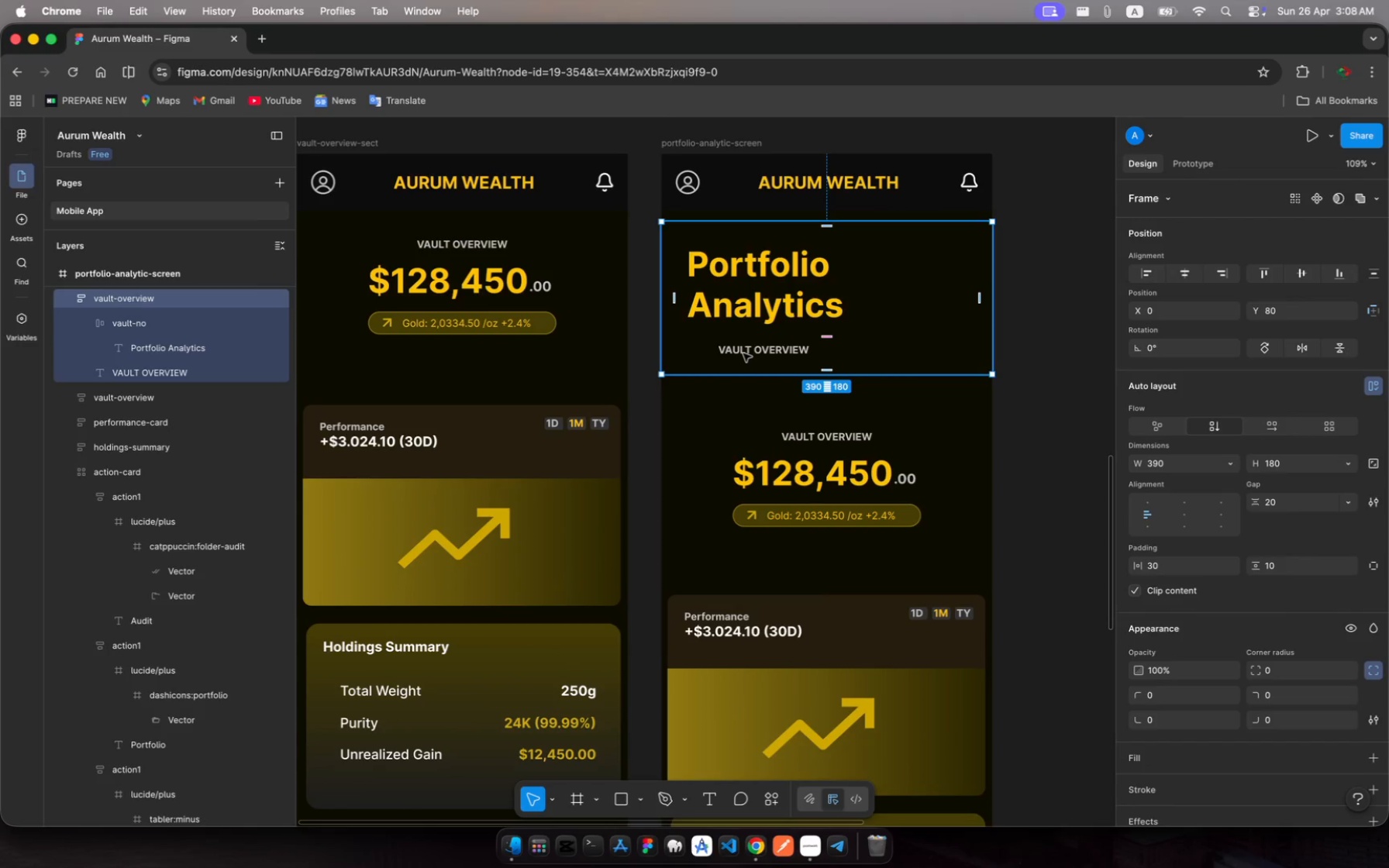 
left_click([743, 353])
 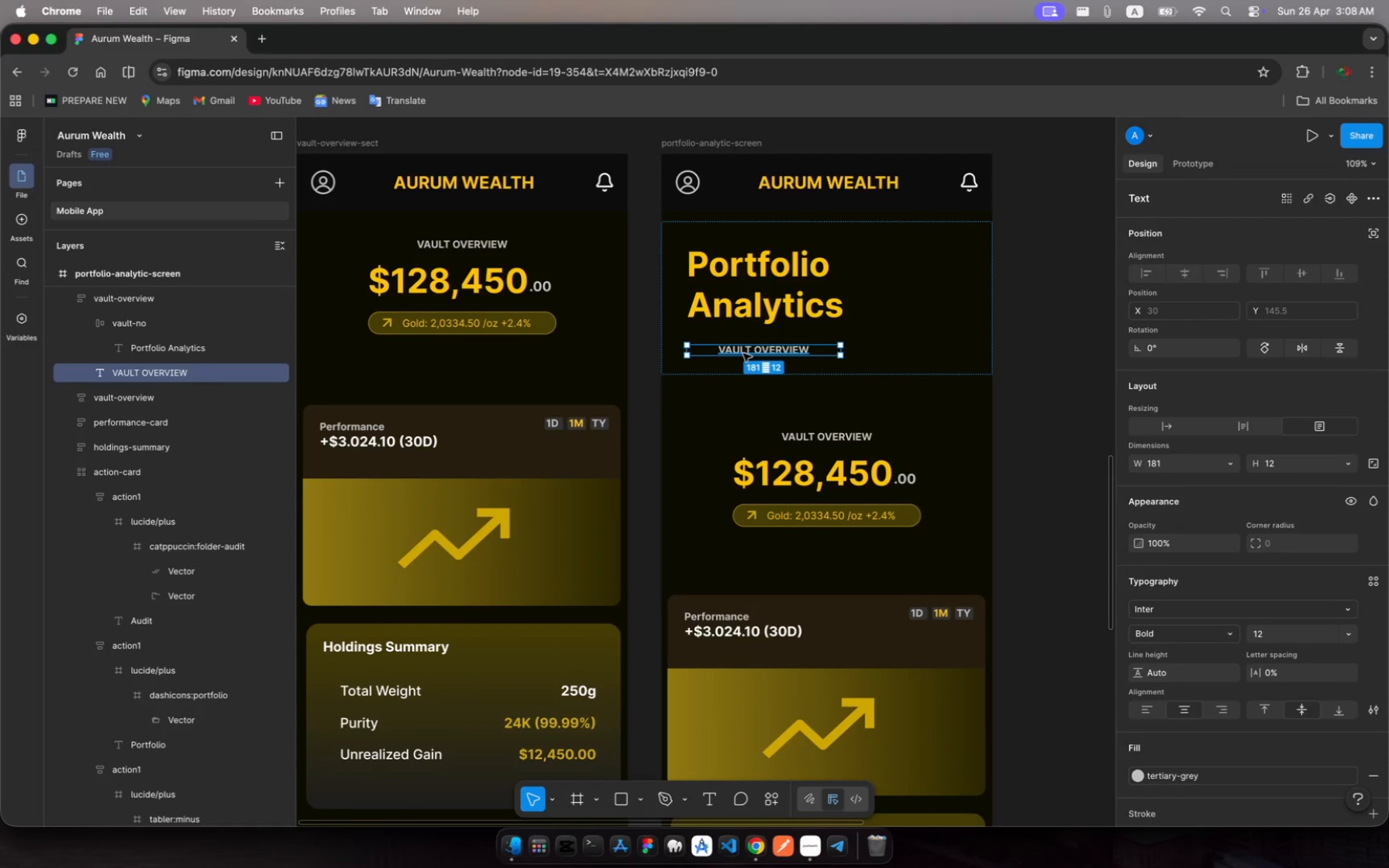 
left_click([743, 353])
 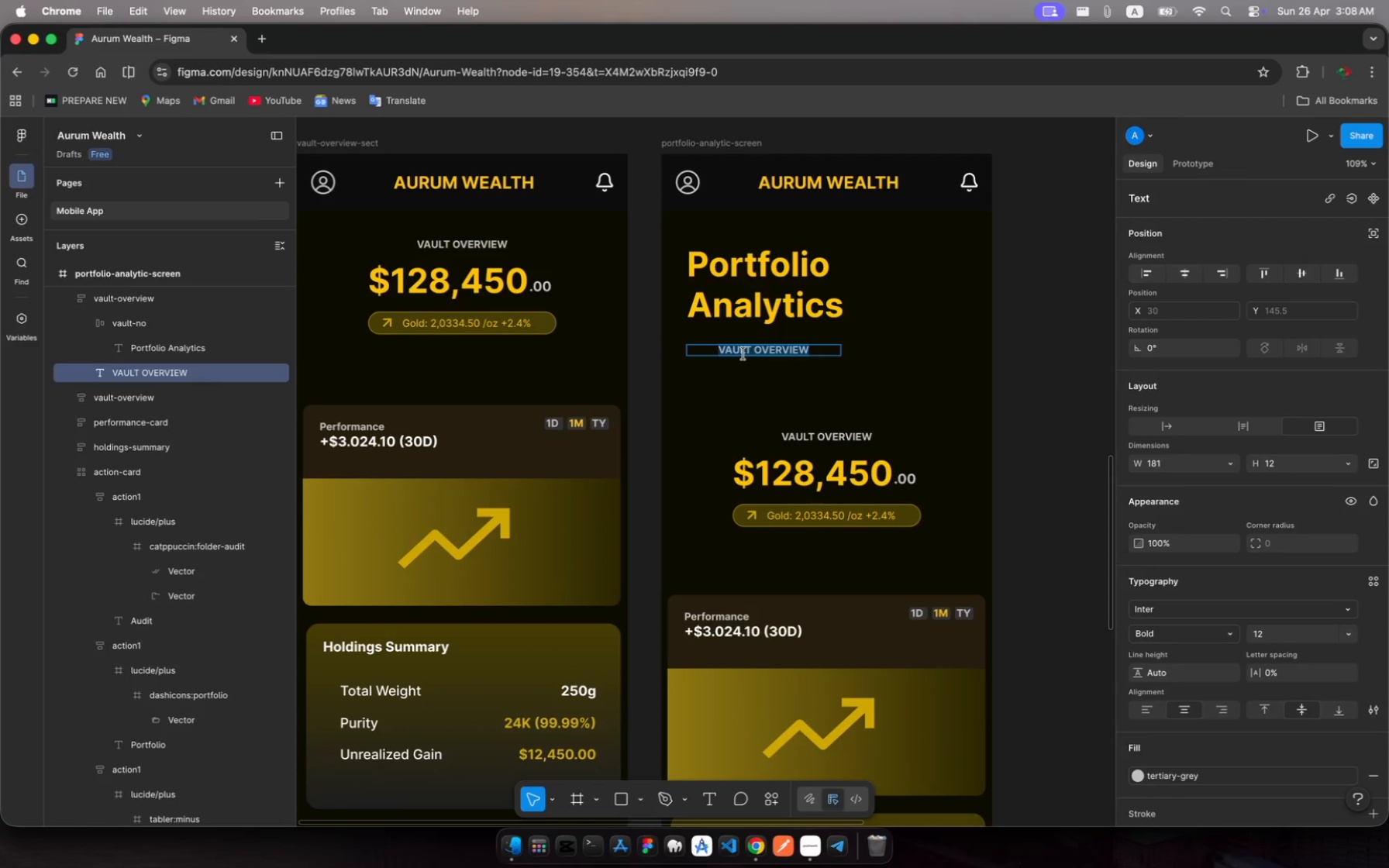 
left_click([743, 353])
 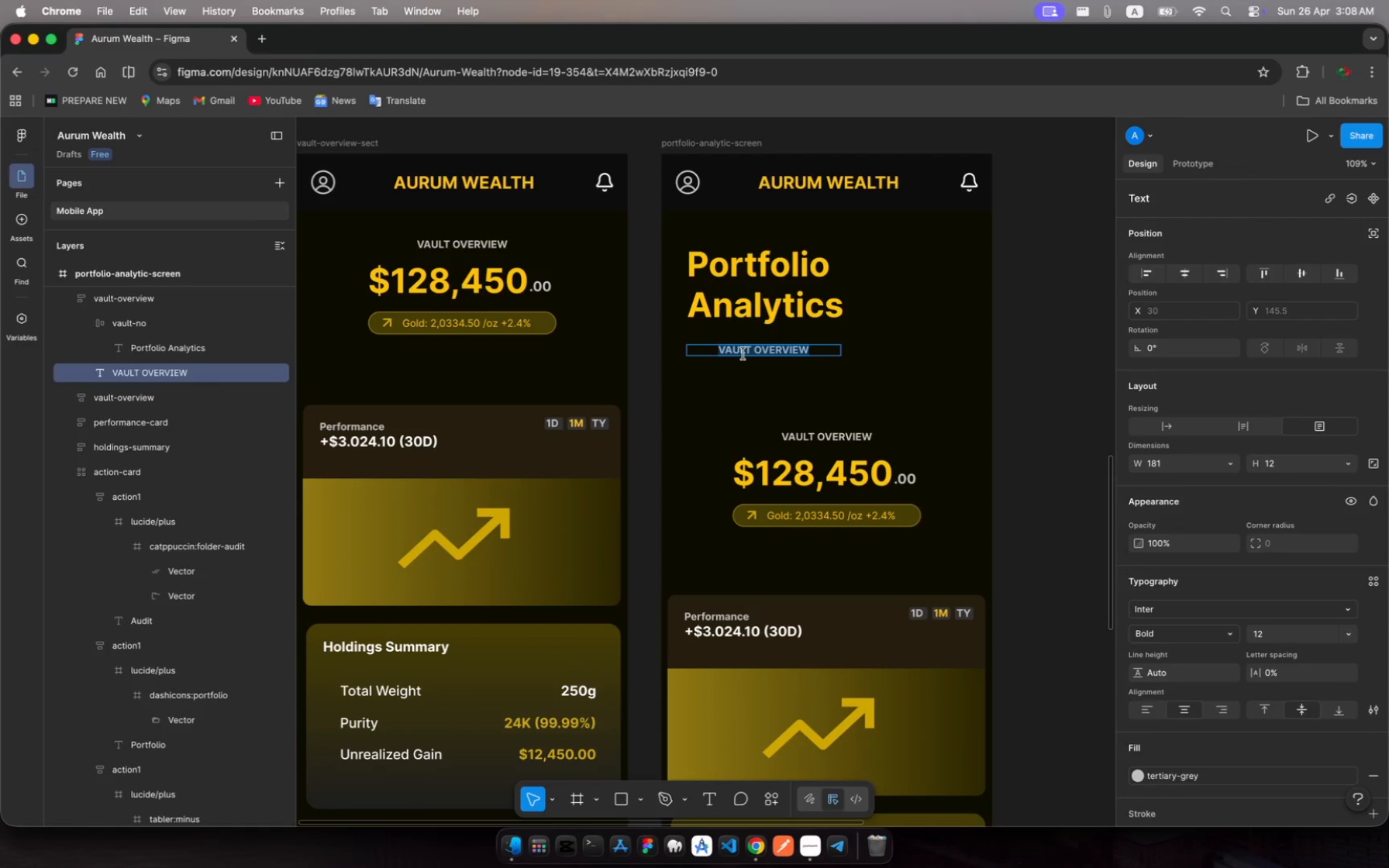 
type(Real-time )
 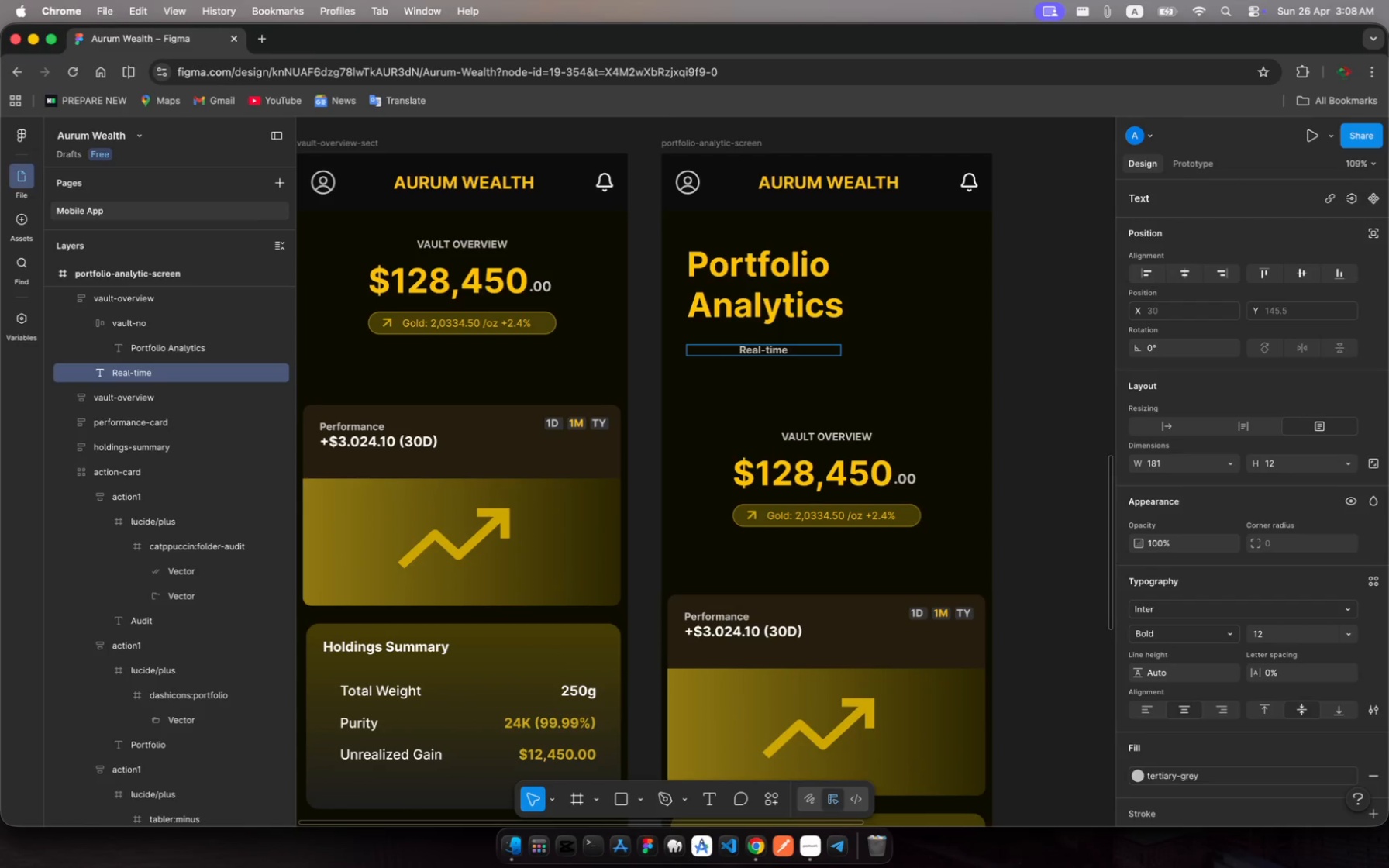 
type(valuatio and performanc )
 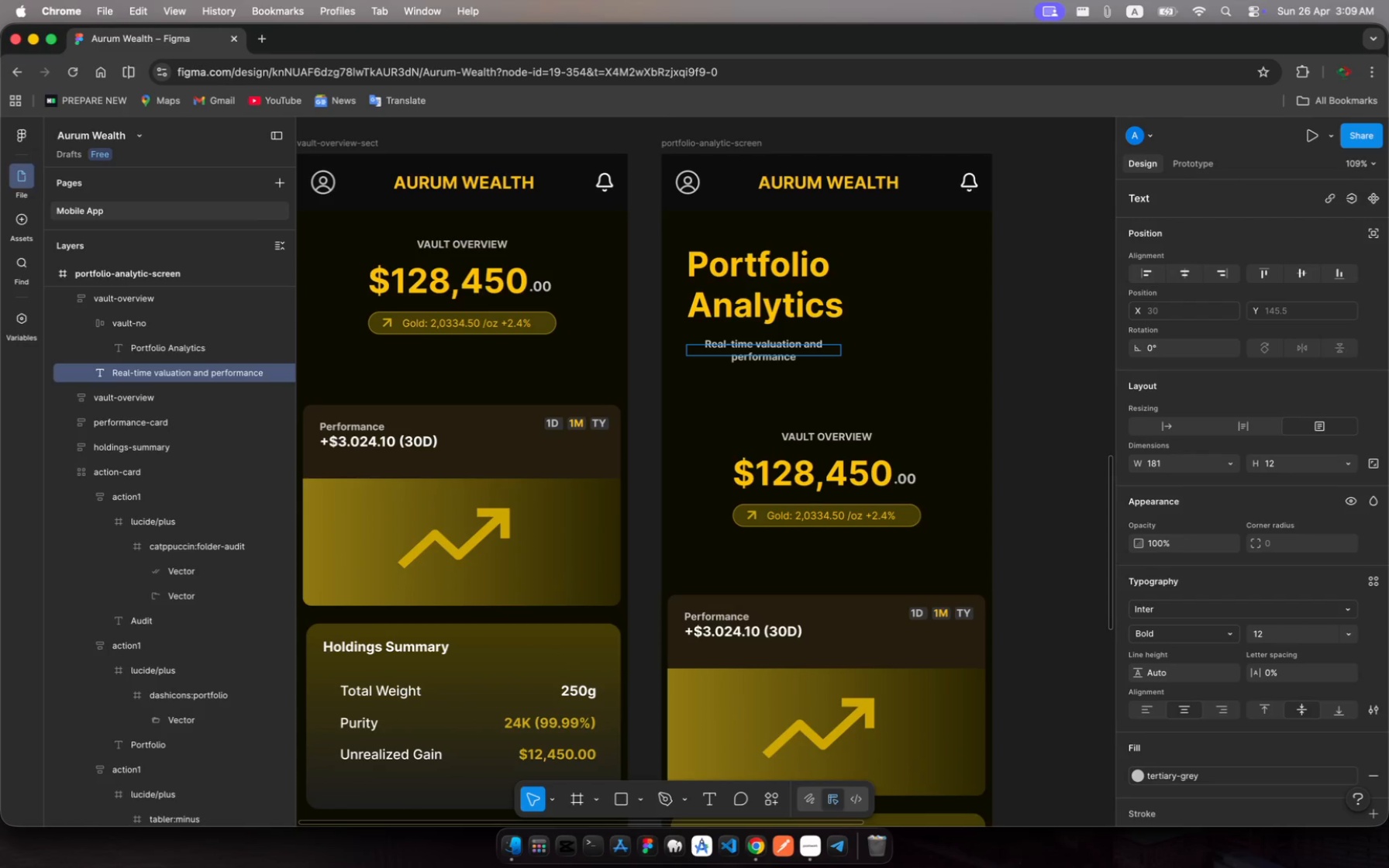 
type(metrics.)
 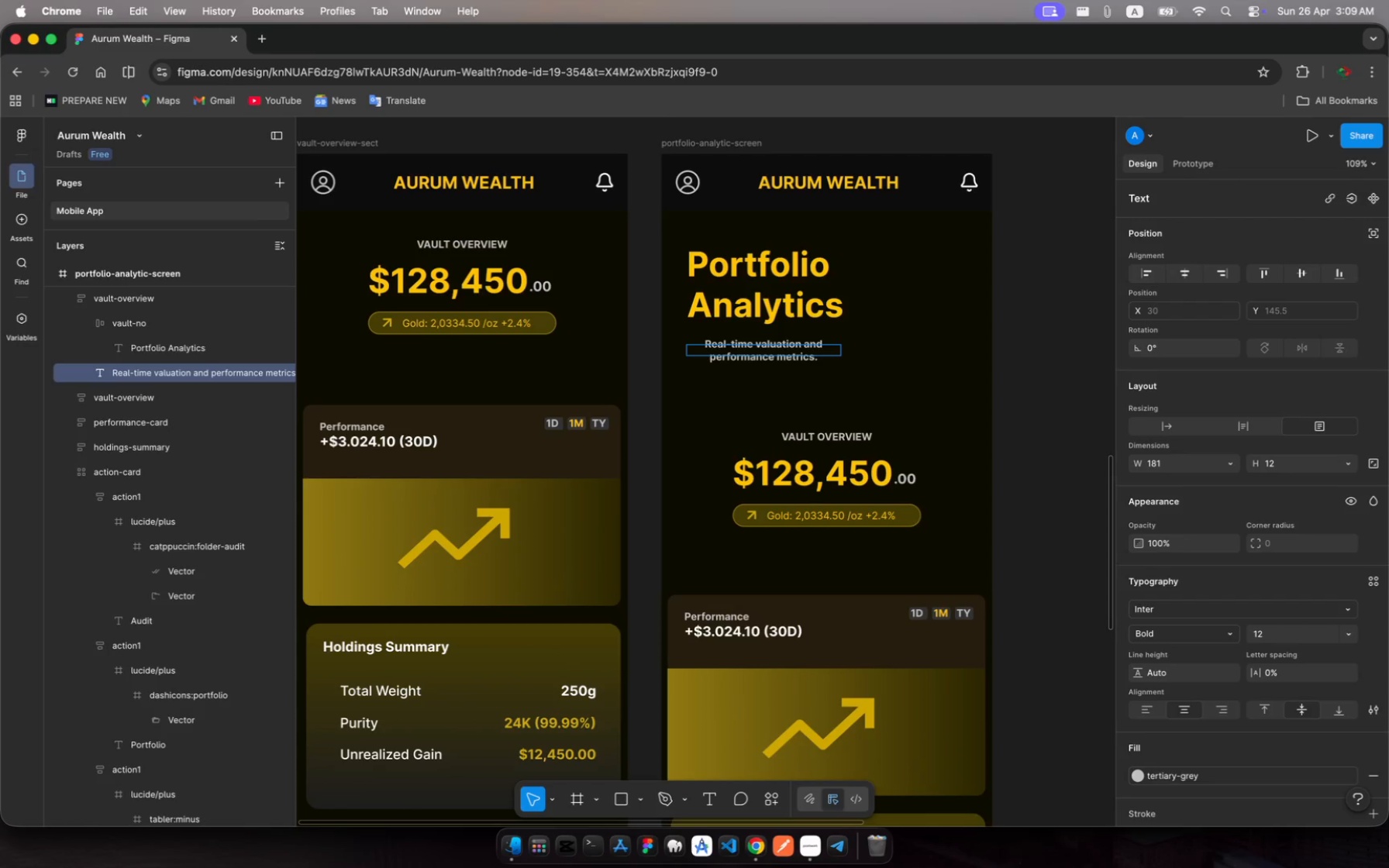 
key(Escape)
 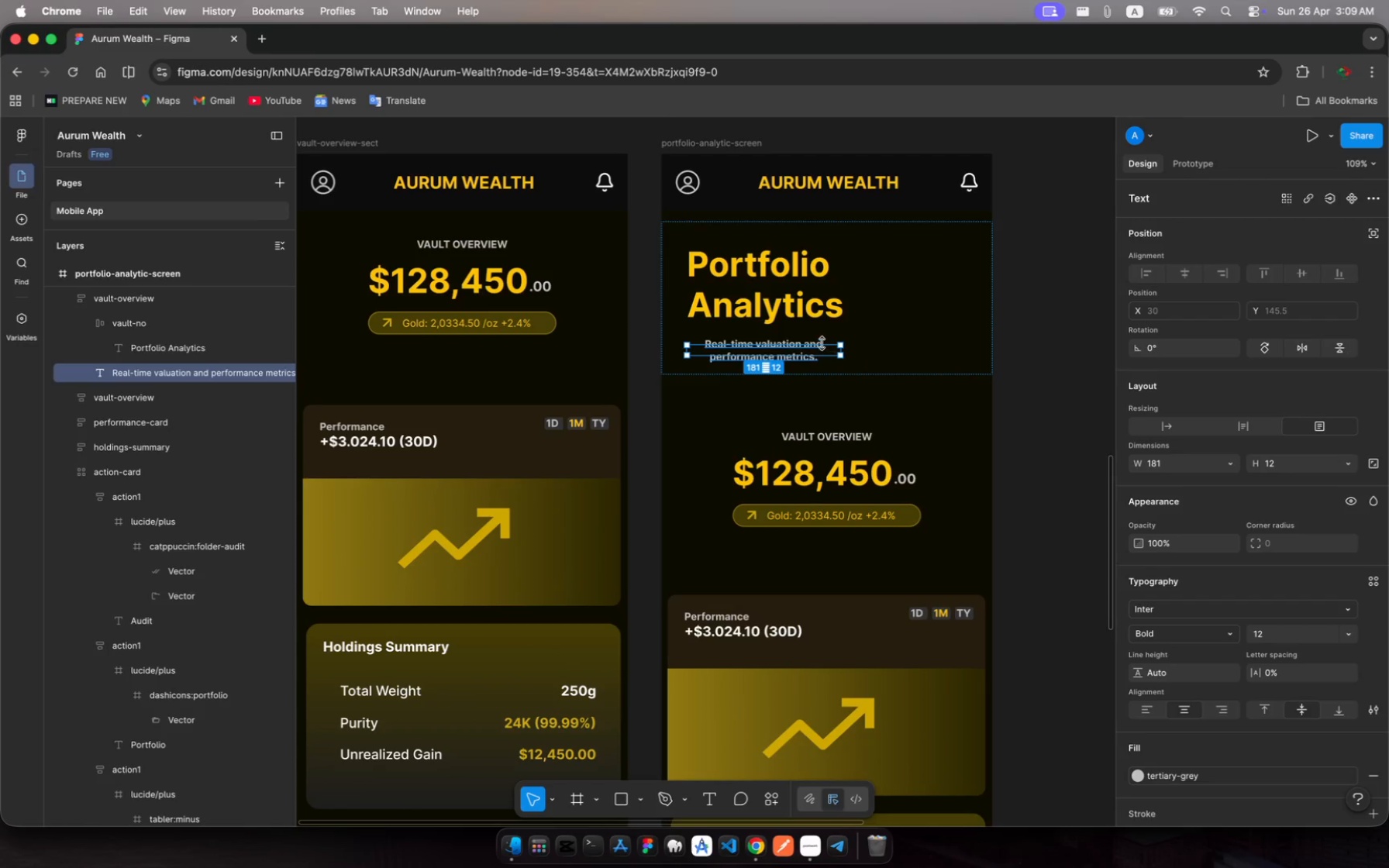 
left_click_drag(start_coordinate=[822, 343], to_coordinate=[823, 332])
 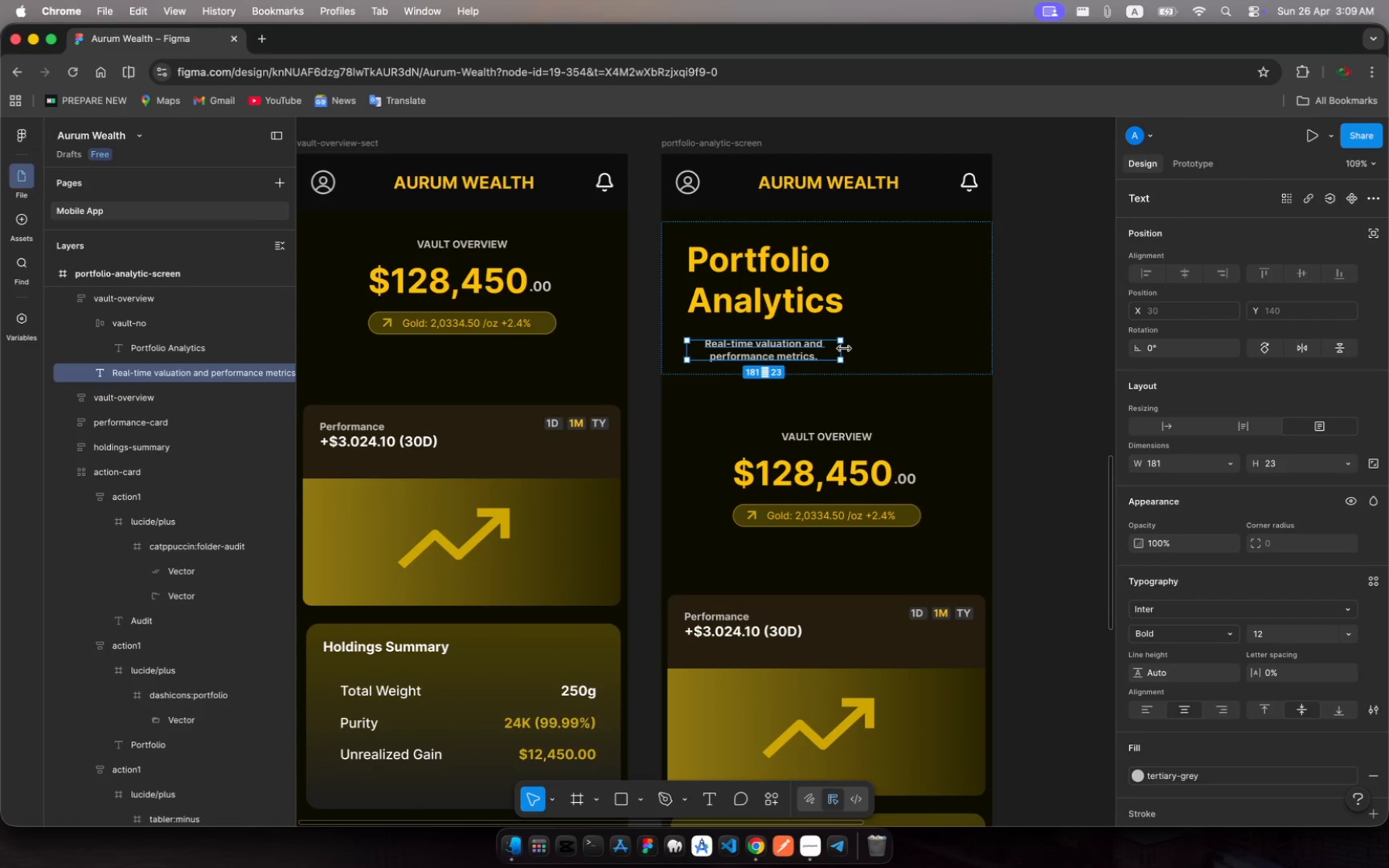 
left_click_drag(start_coordinate=[844, 349], to_coordinate=[876, 353])
 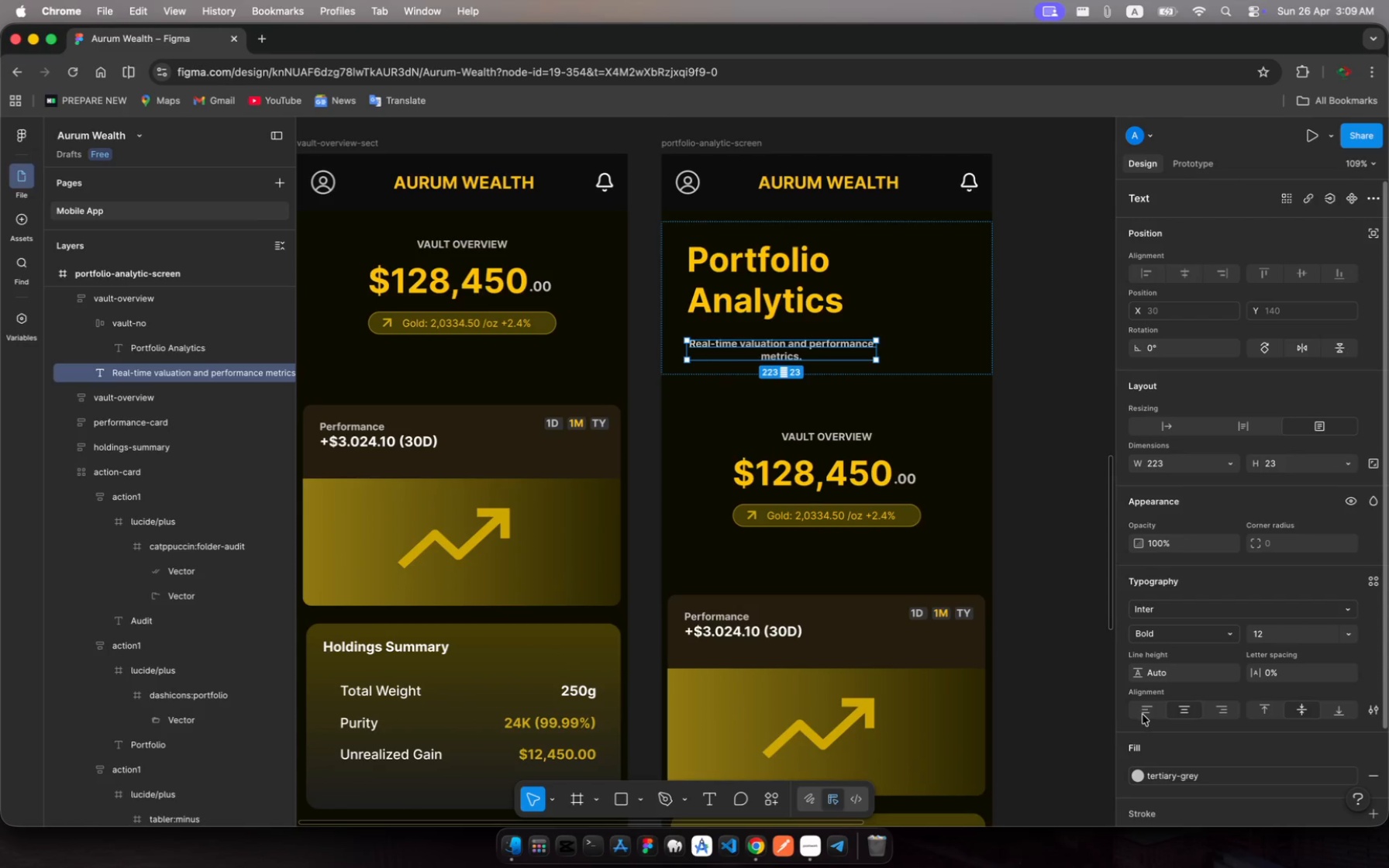 
left_click([1146, 714])
 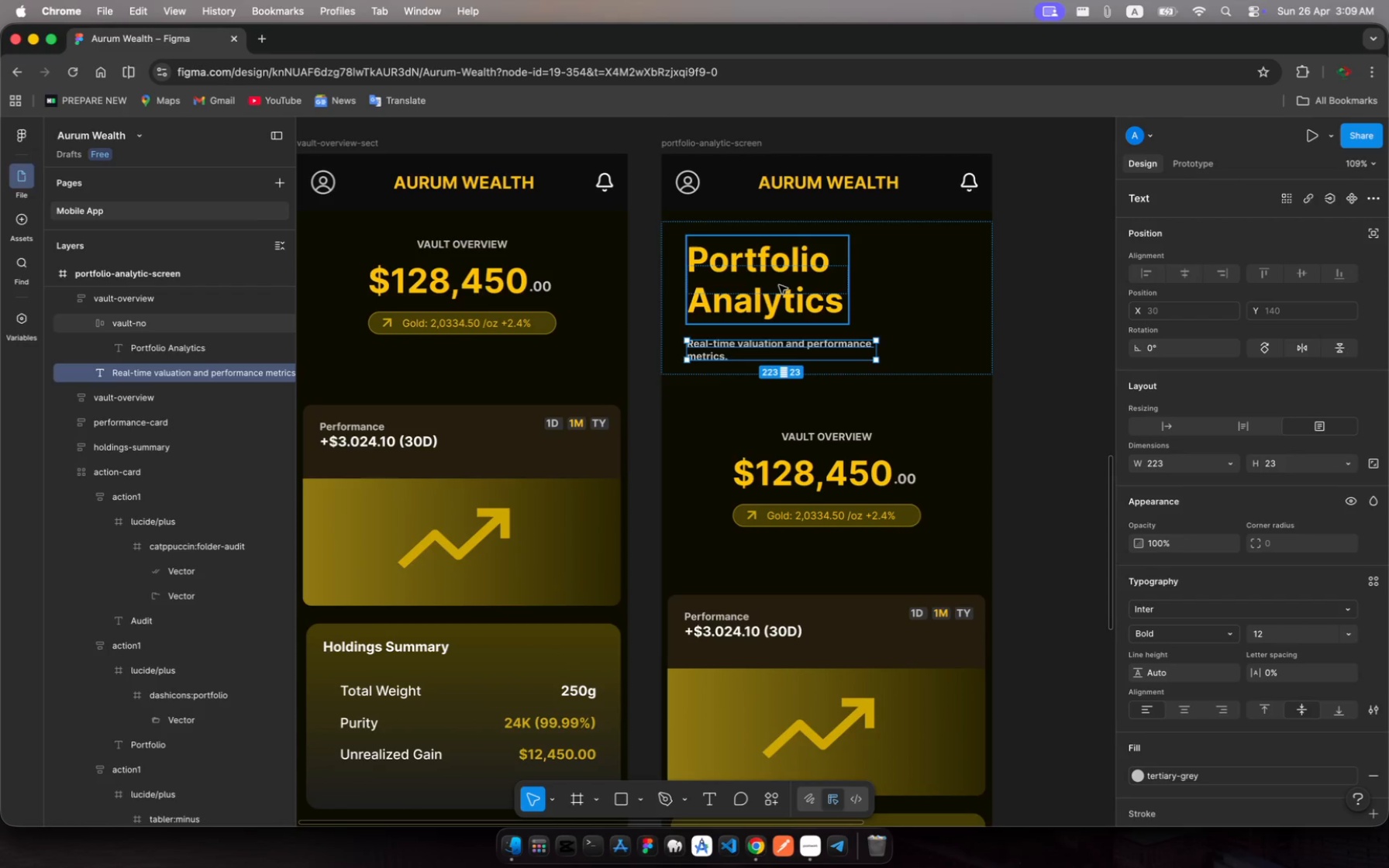 
wait(5.21)
 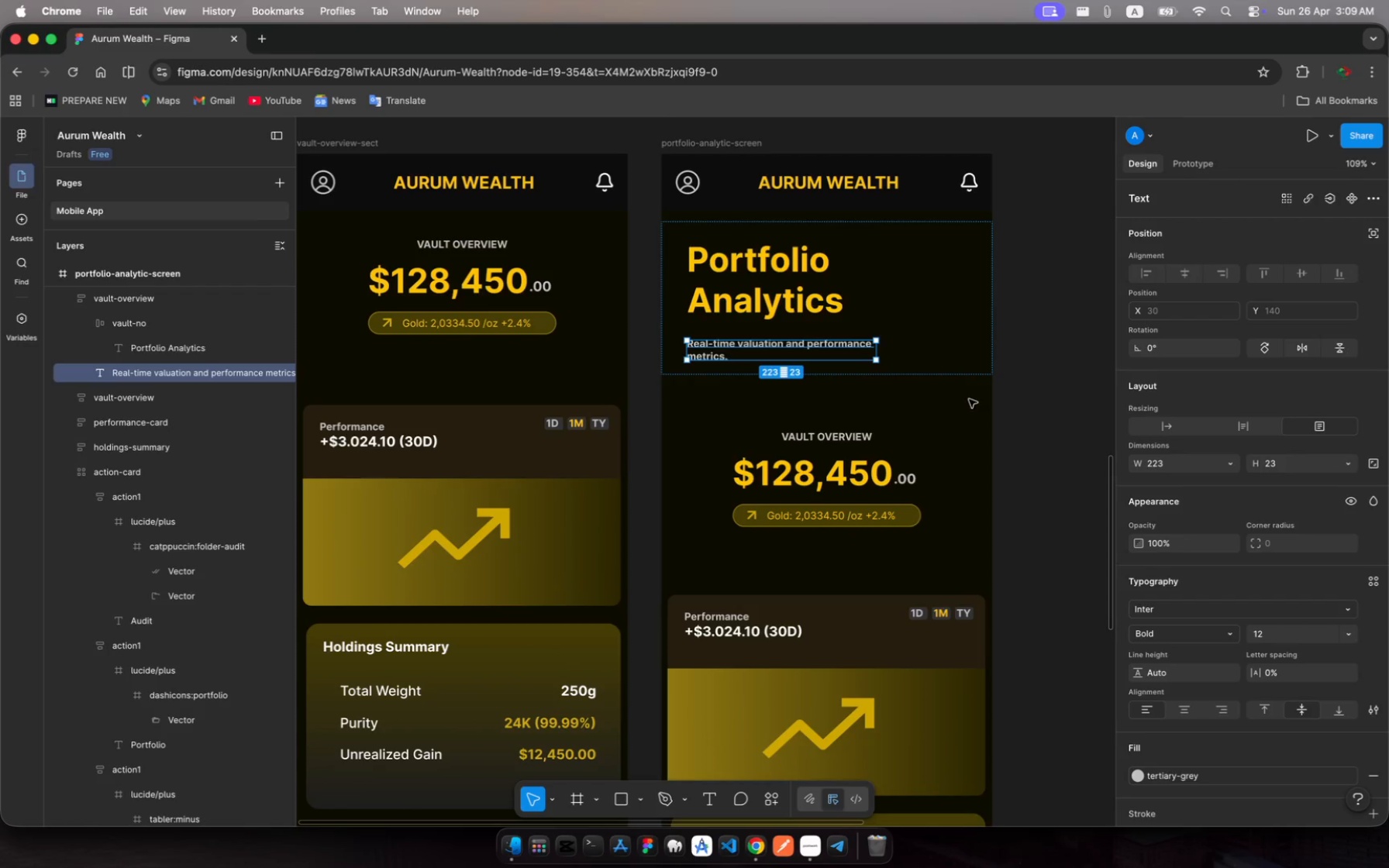 
left_click([934, 314])
 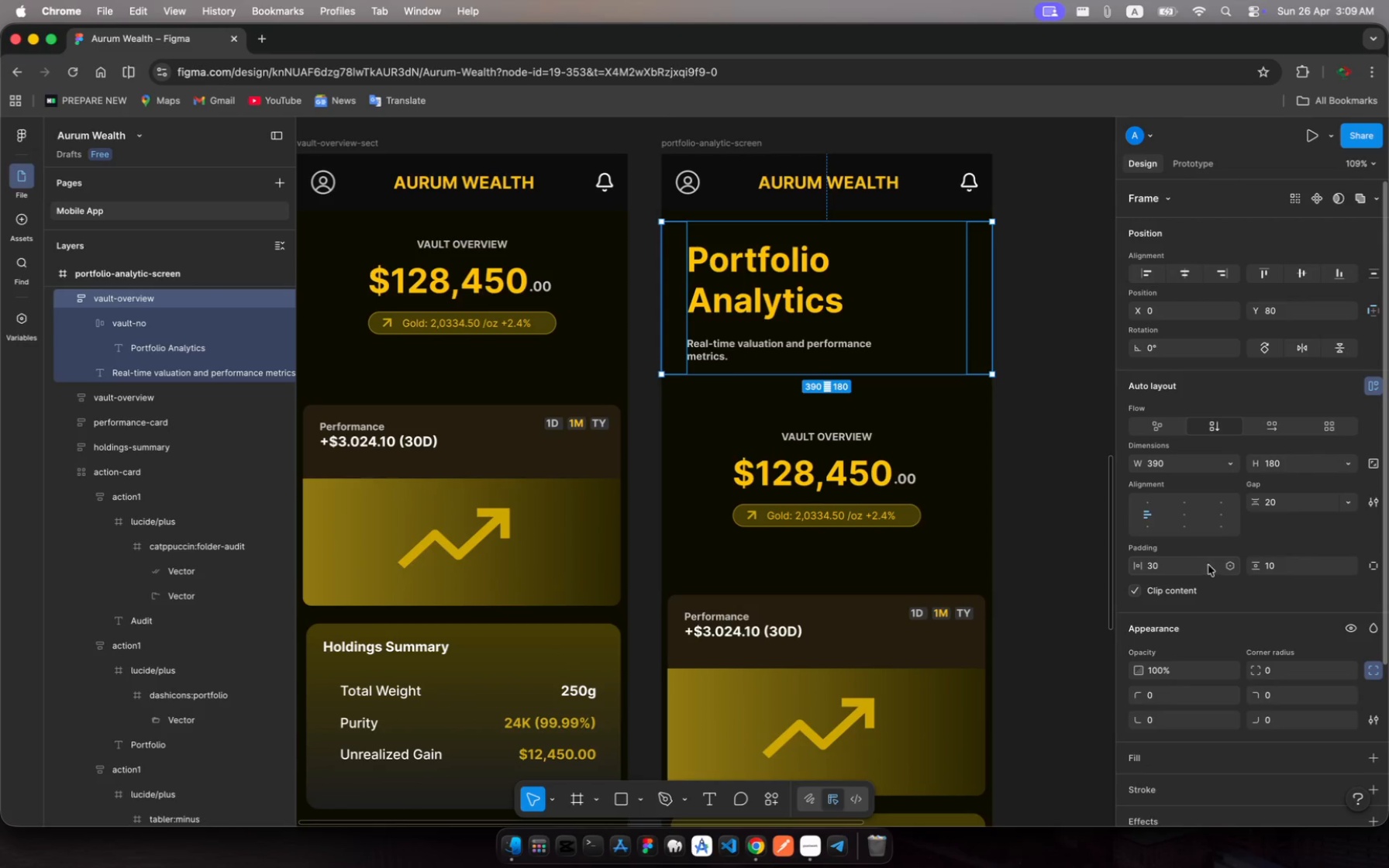 
left_click([1276, 563])
 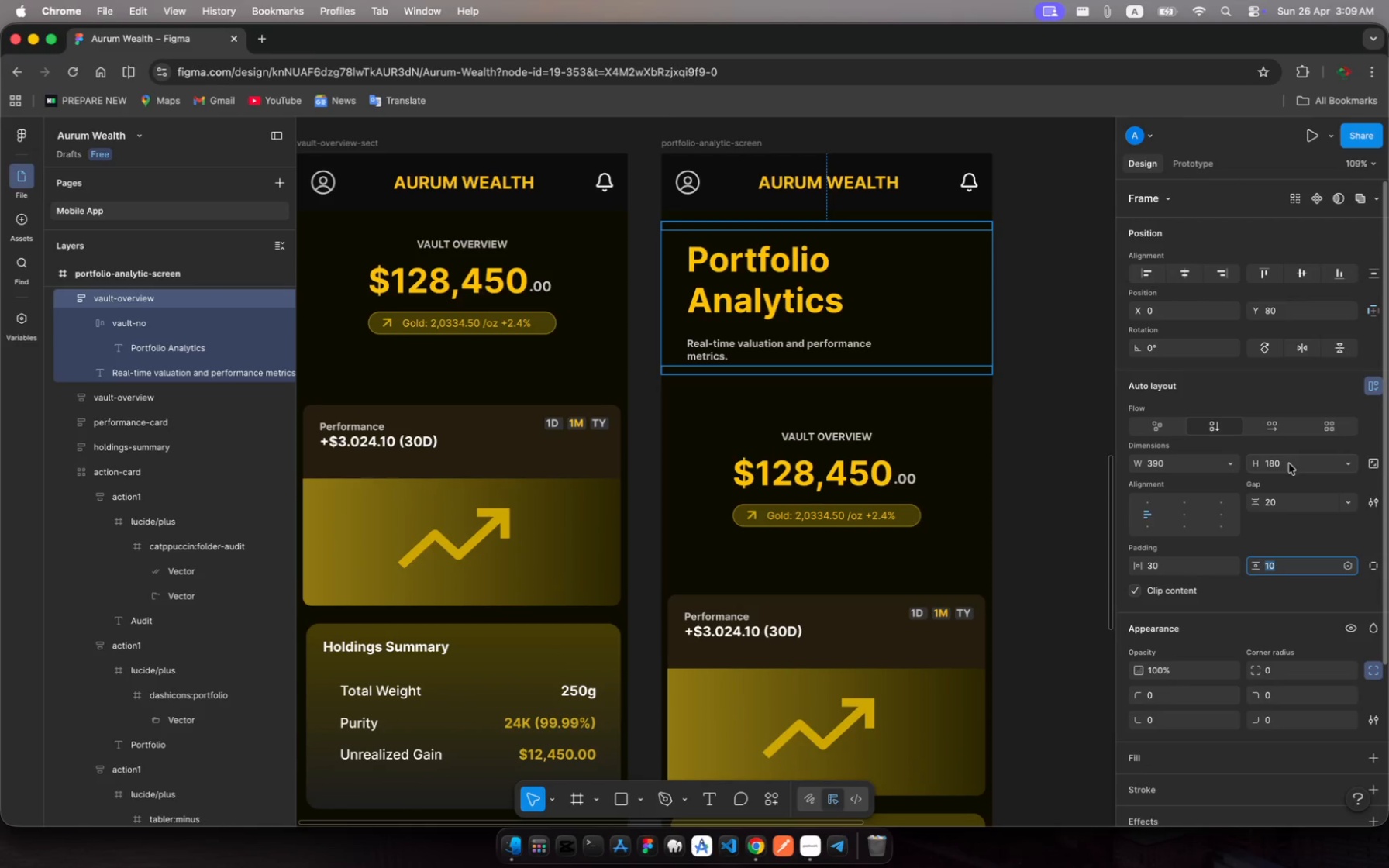 
left_click([1274, 498])
 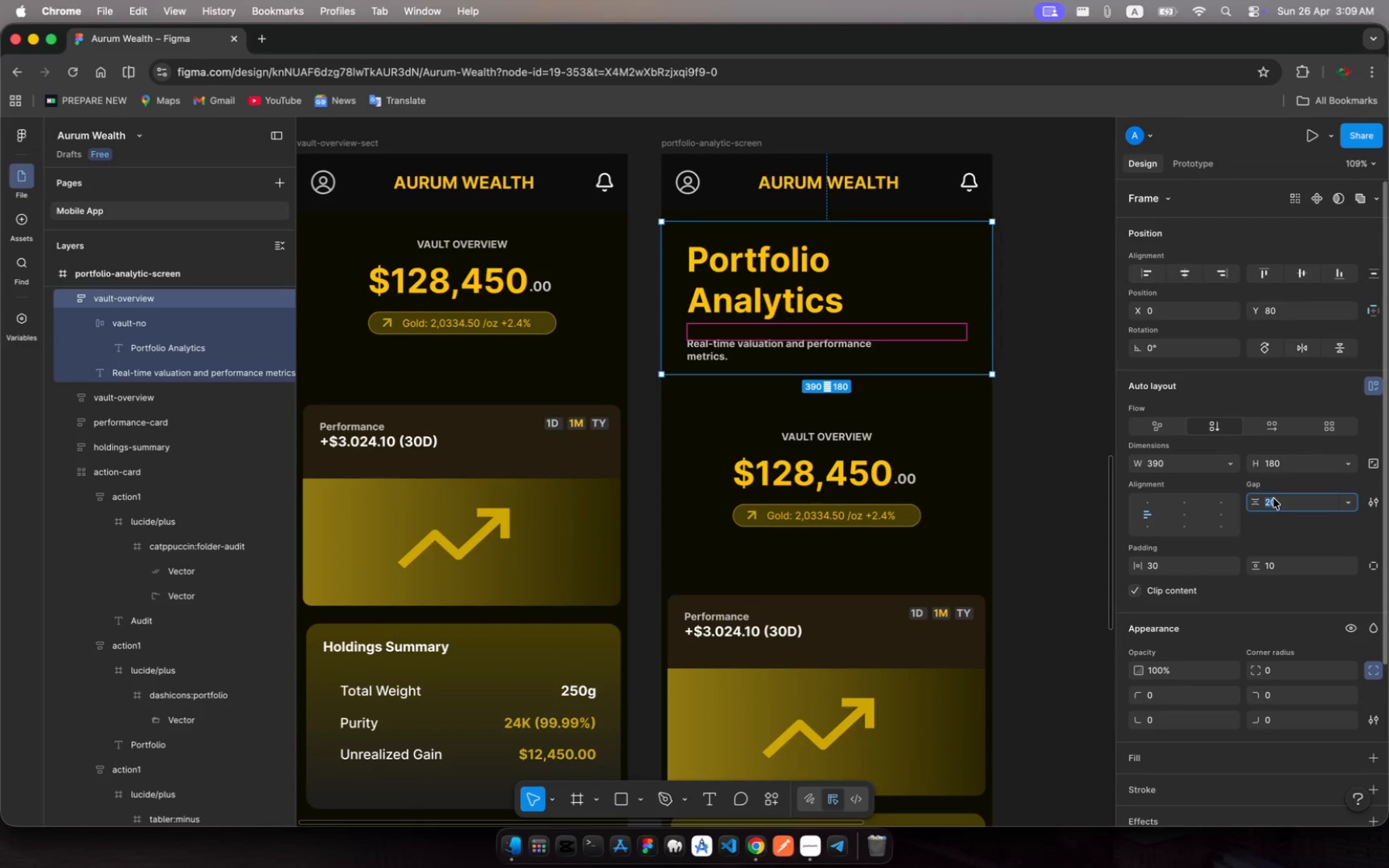 
type(10)
 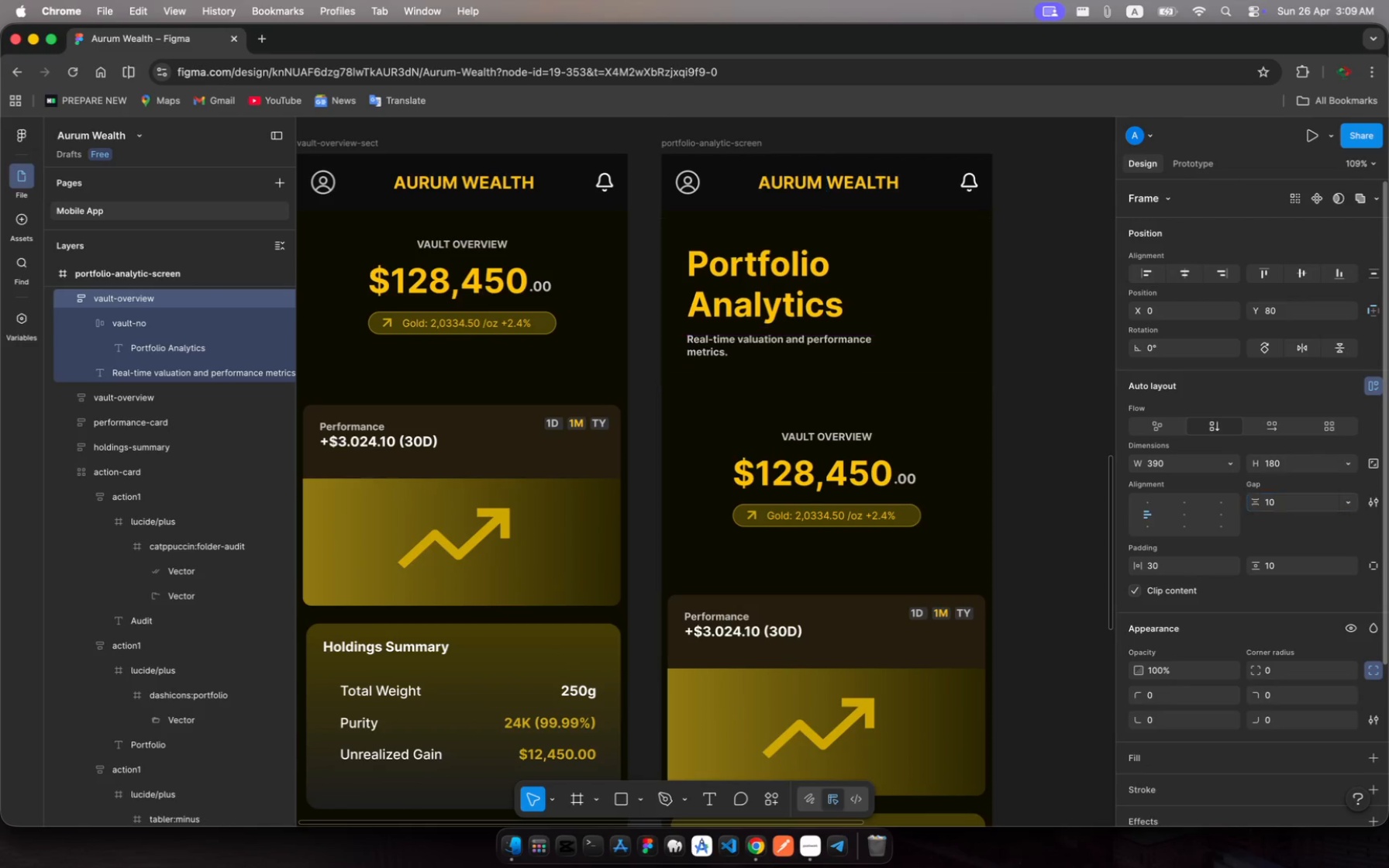 
key(Enter)
 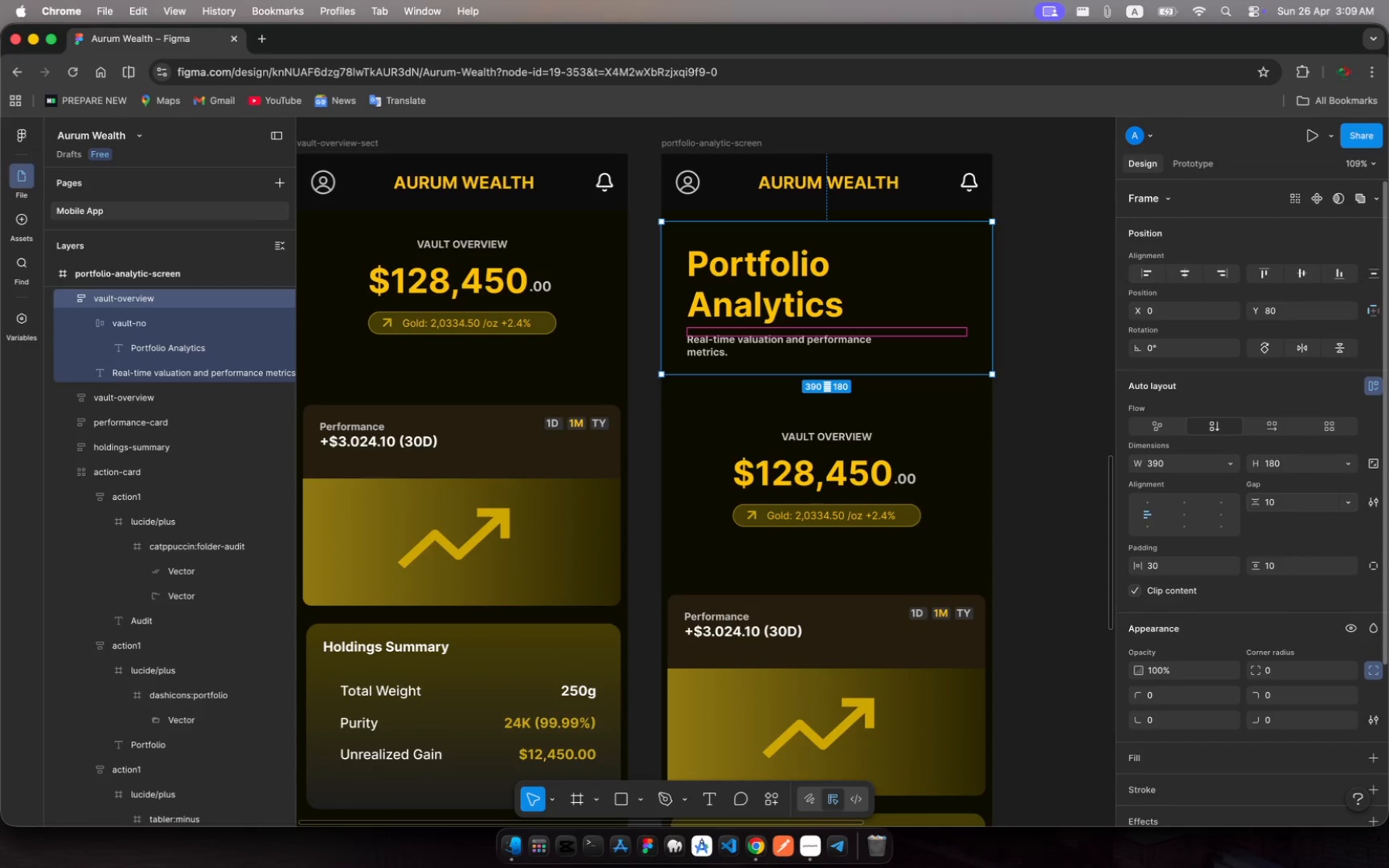 
wait(6.83)
 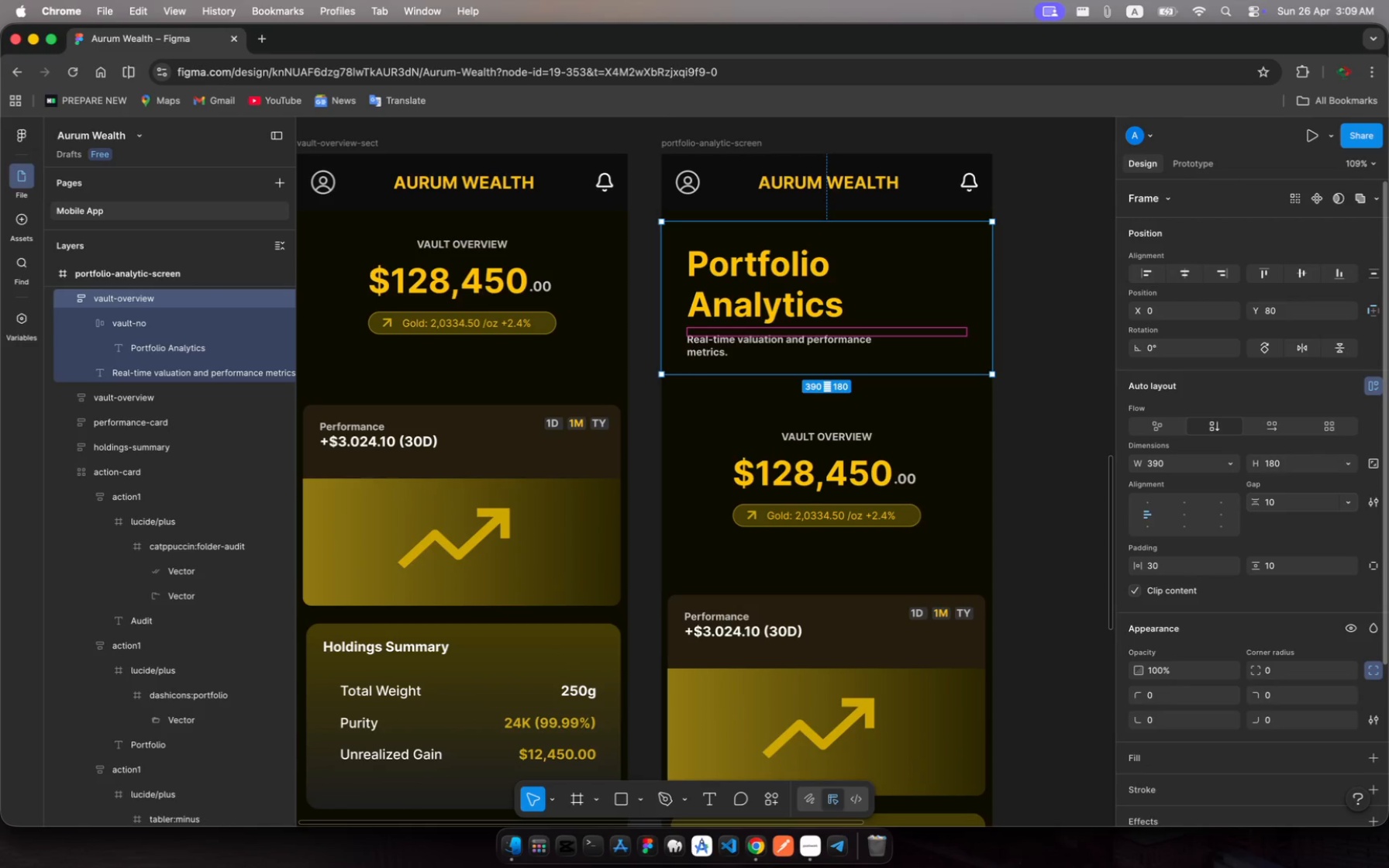 
left_click([745, 269])
 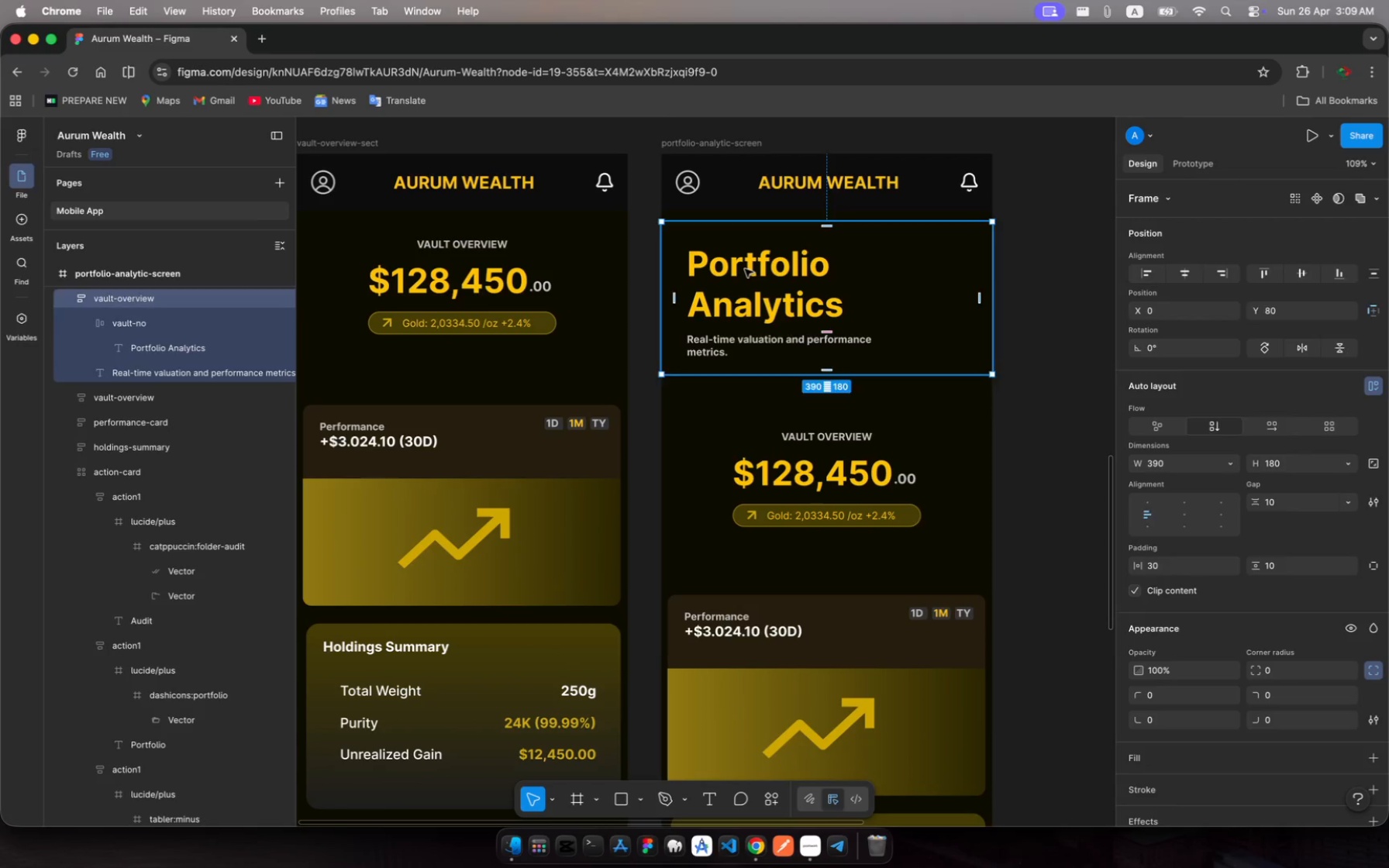 
left_click([745, 269])
 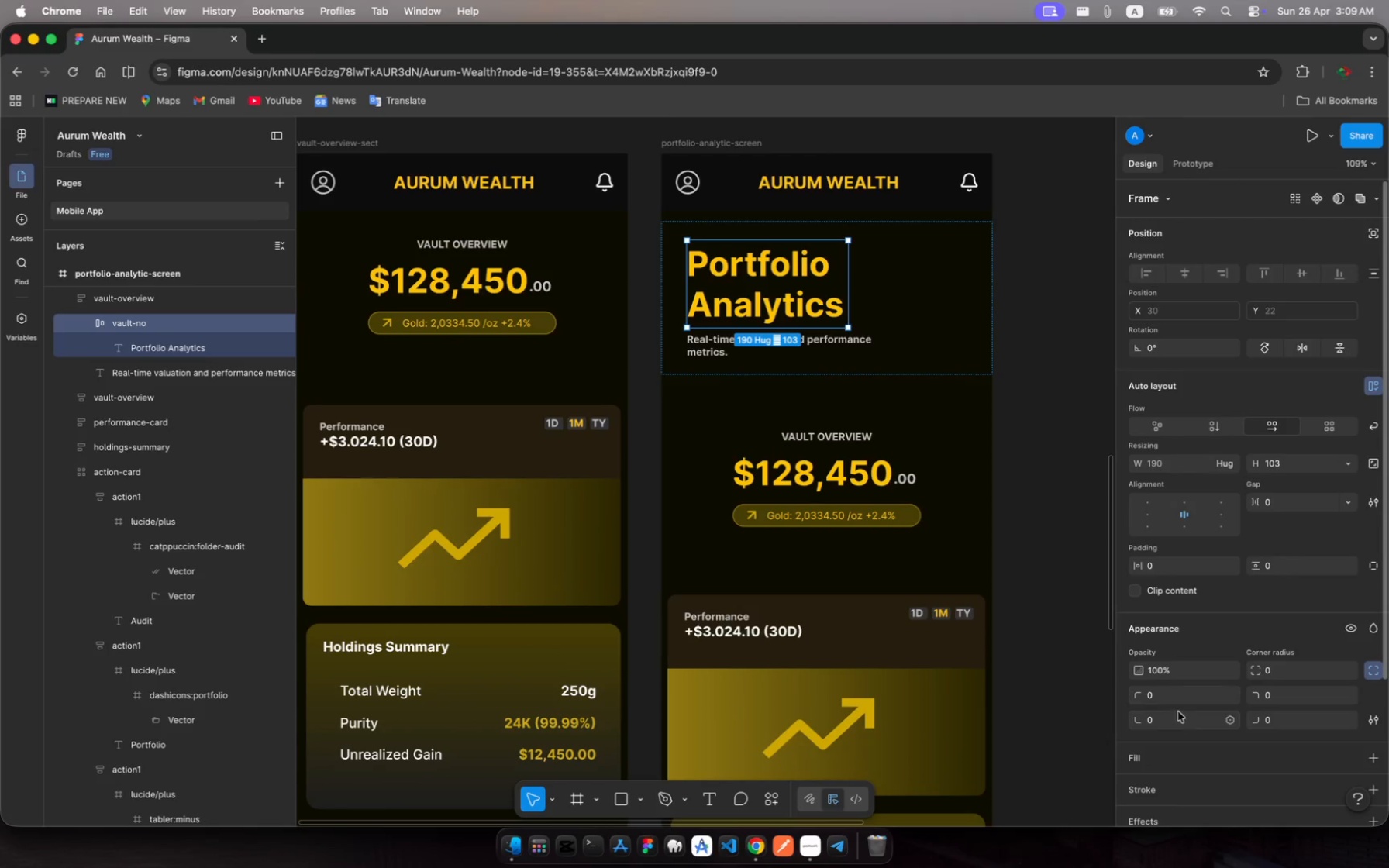 
scroll: coordinate [1160, 723], scroll_direction: down, amount: 17.0
 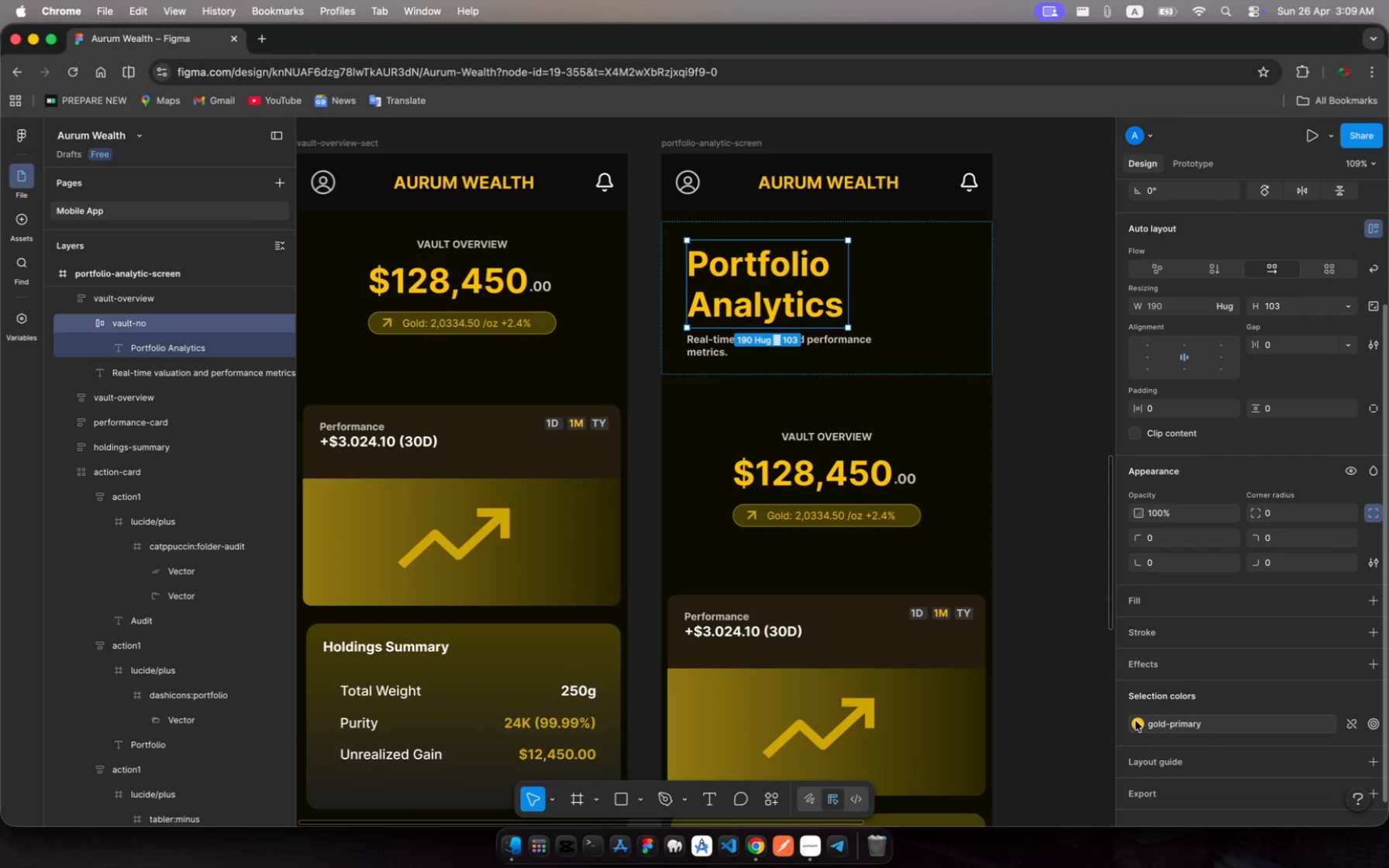 
left_click([1136, 721])
 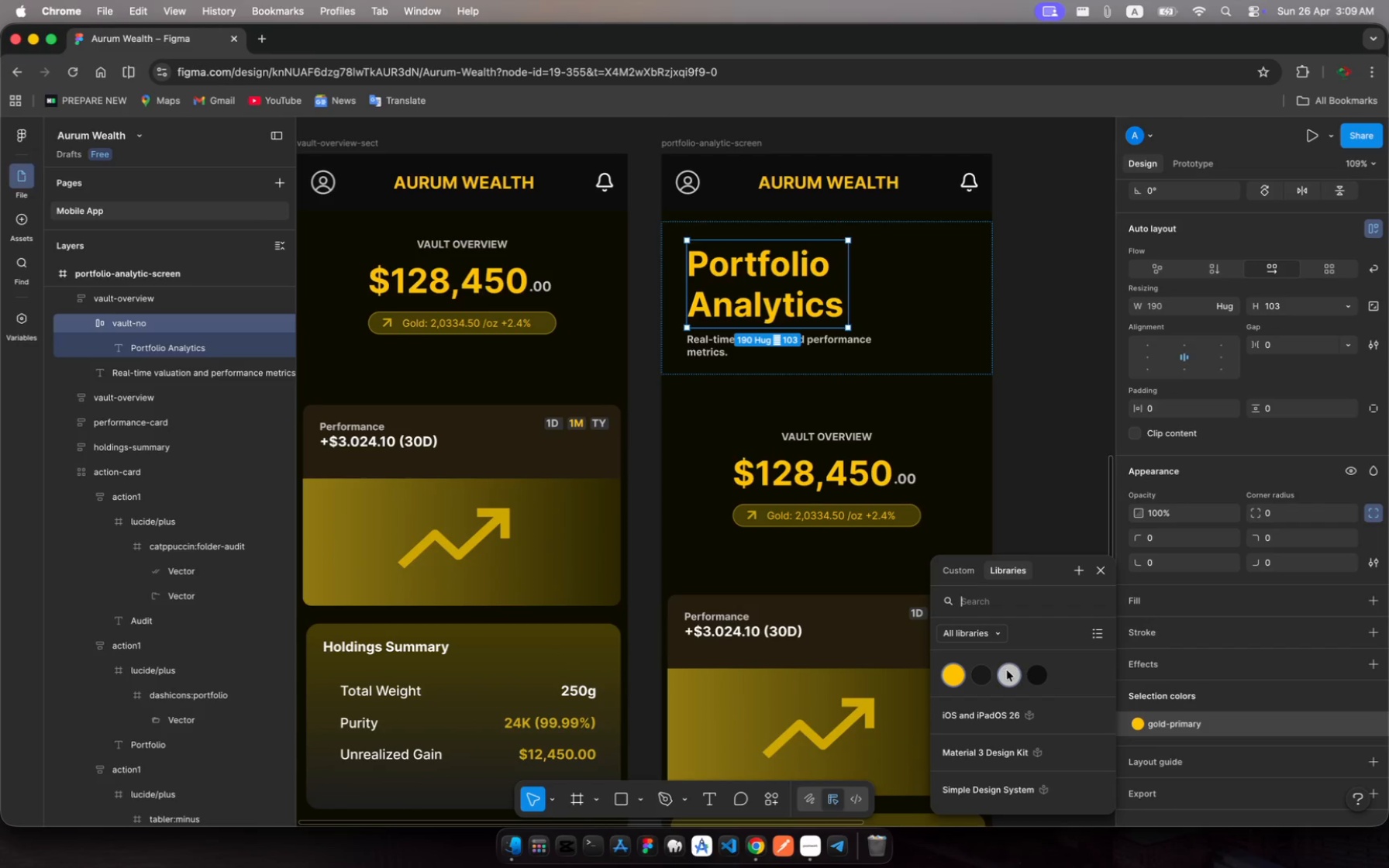 
left_click([1012, 675])
 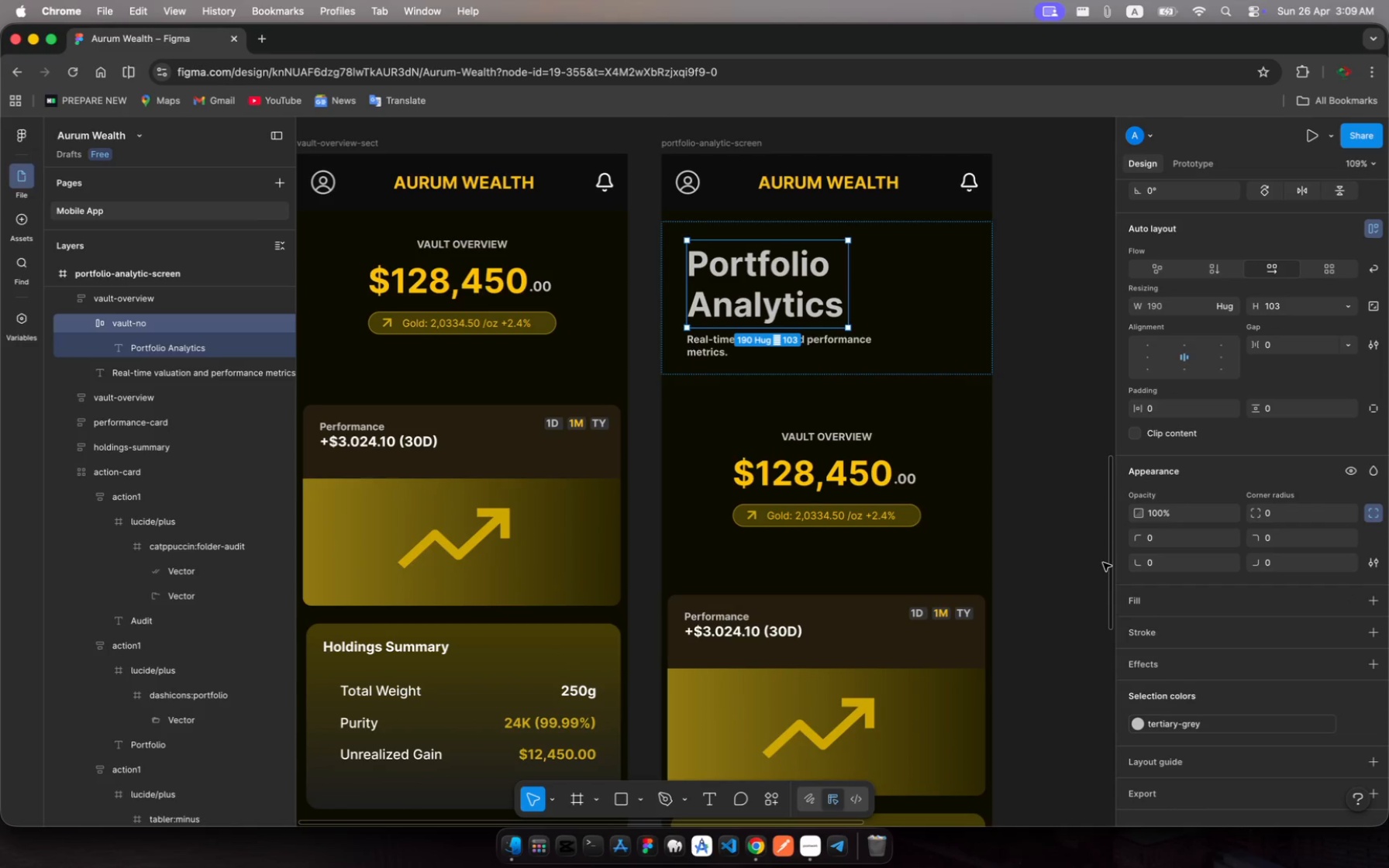 
wait(7.16)
 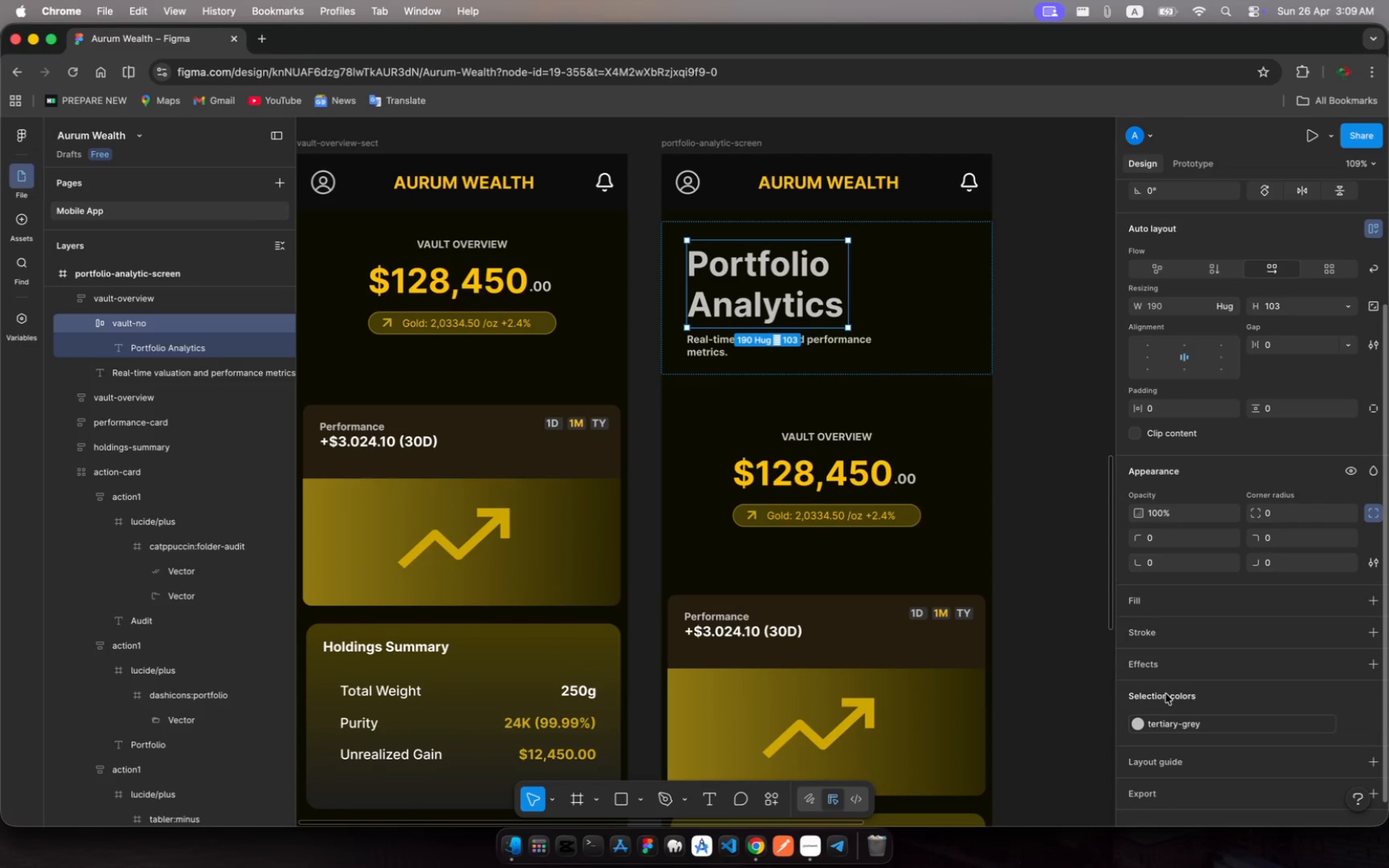 
left_click([1143, 721])
 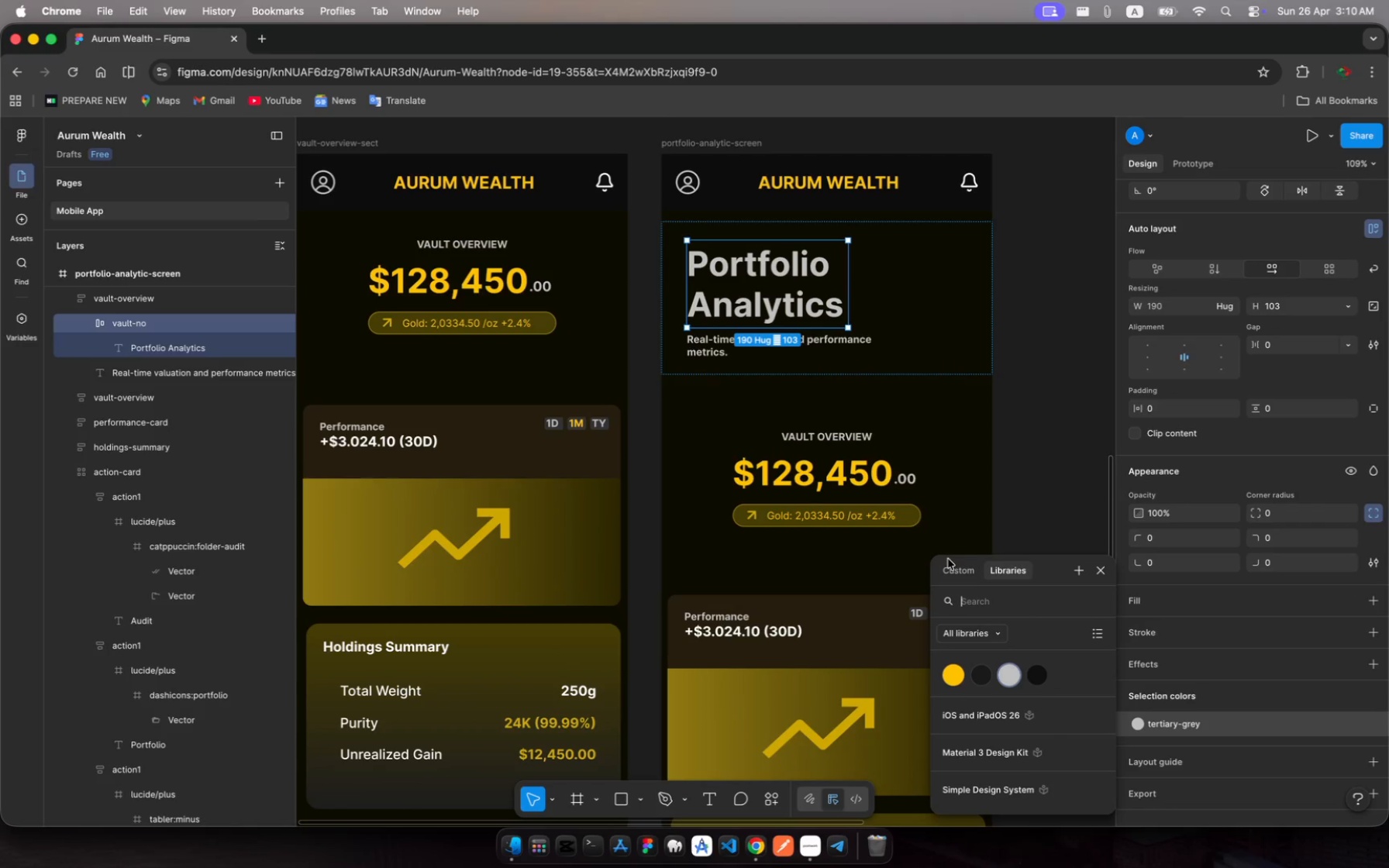 
left_click([951, 565])
 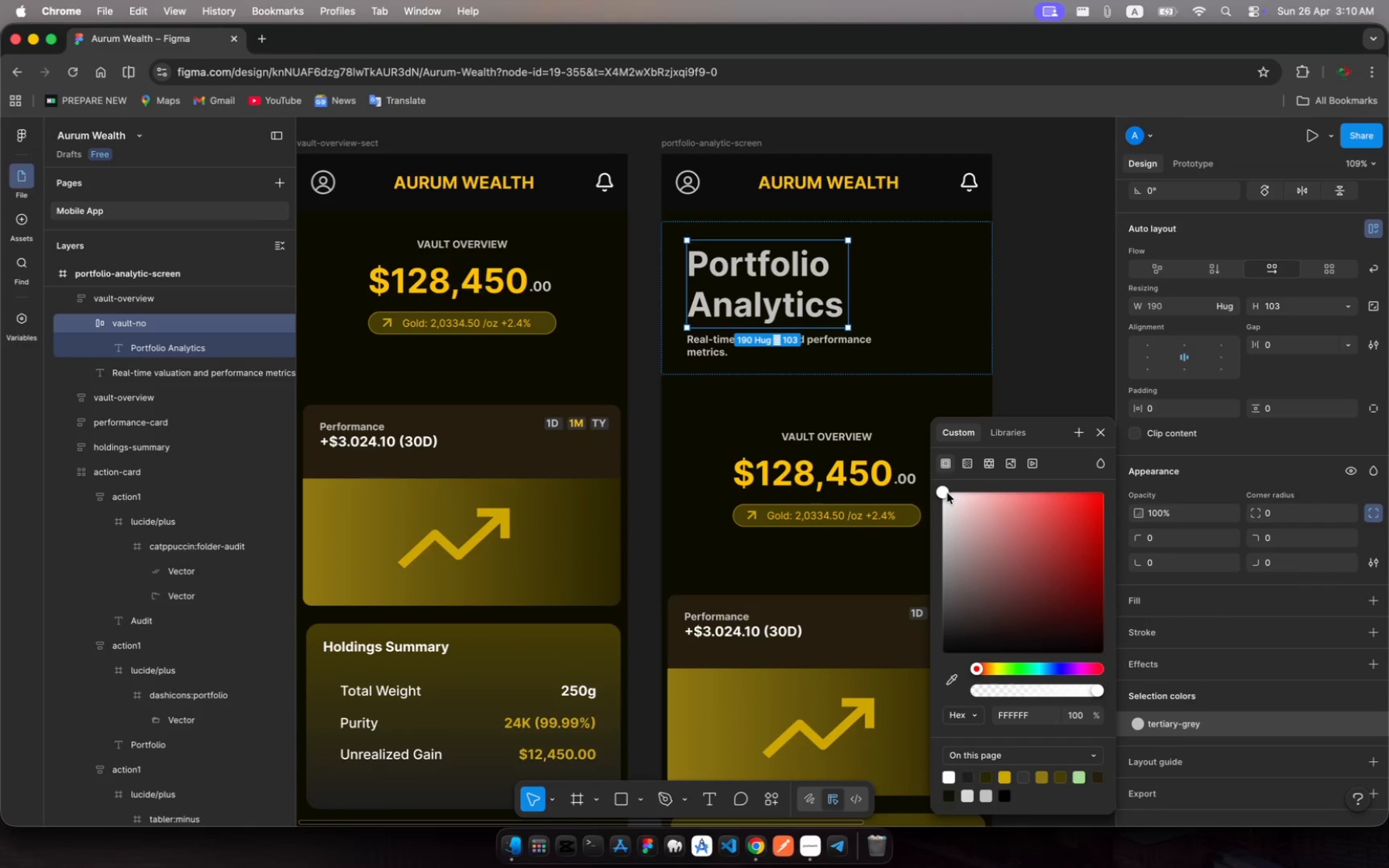 
left_click_drag(start_coordinate=[948, 492], to_coordinate=[953, 536])
 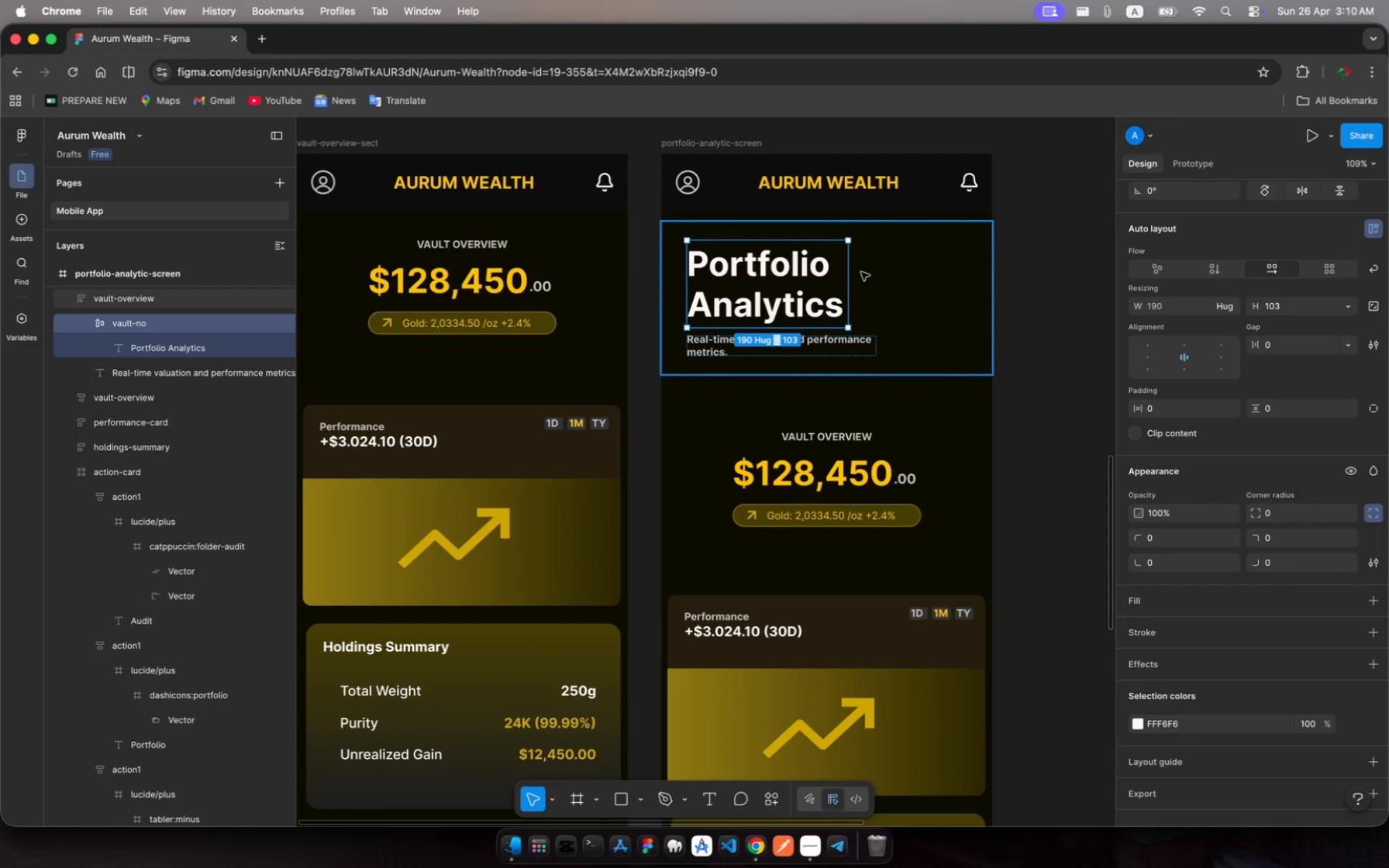 
left_click_drag(start_coordinate=[850, 277], to_coordinate=[903, 281])
 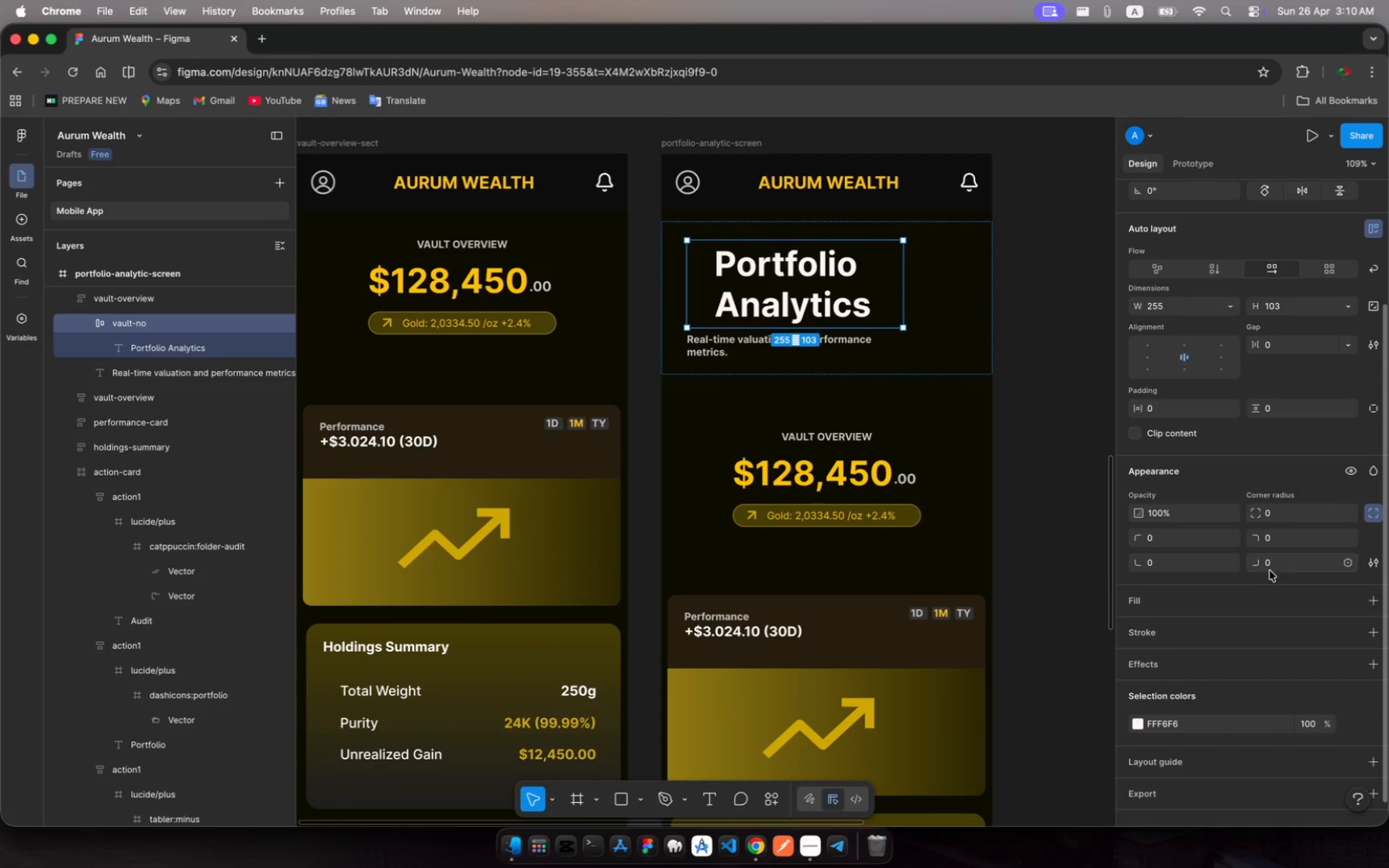 
scroll: coordinate [1268, 599], scroll_direction: down, amount: 11.0
 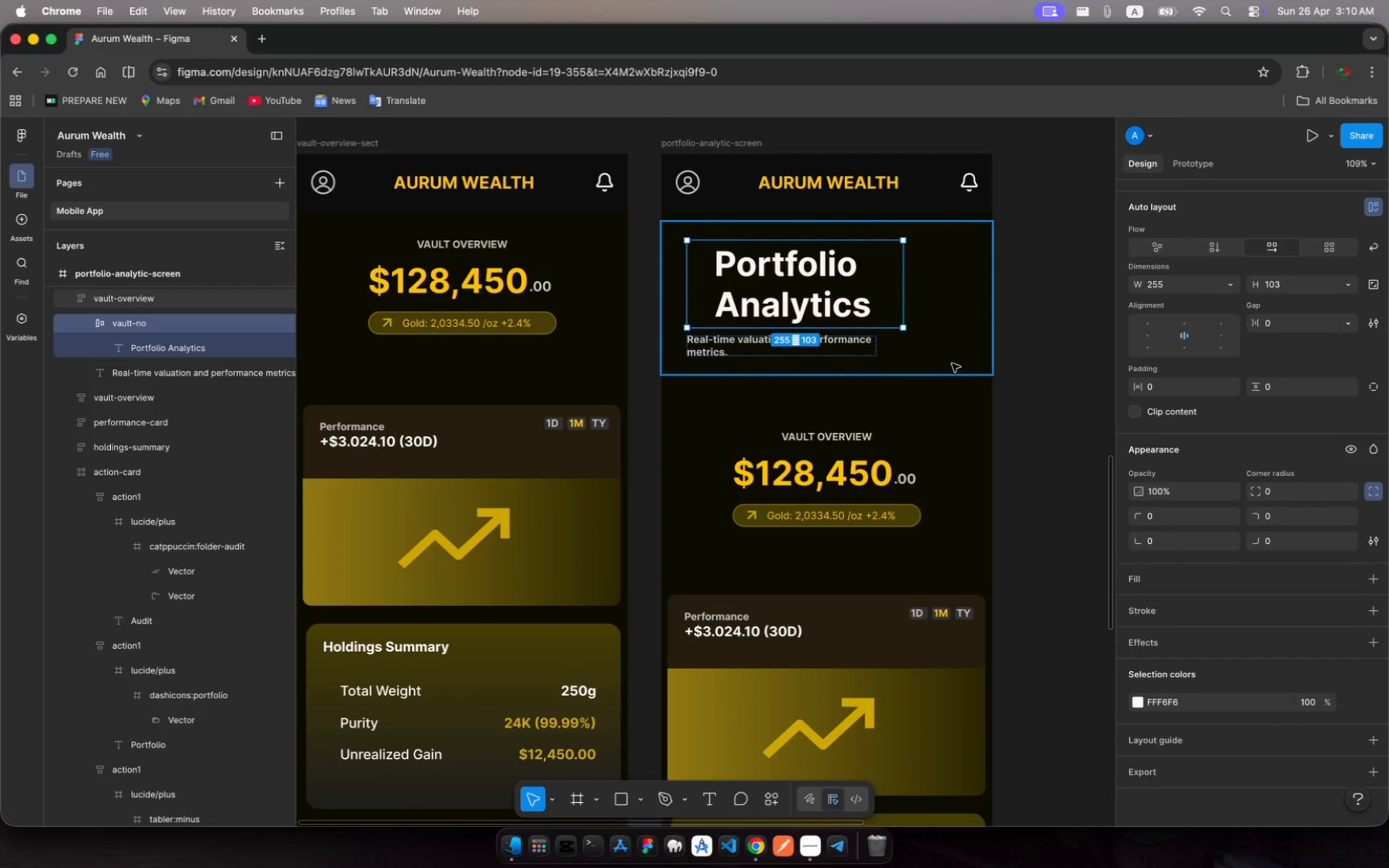 
key(Meta+Z)
 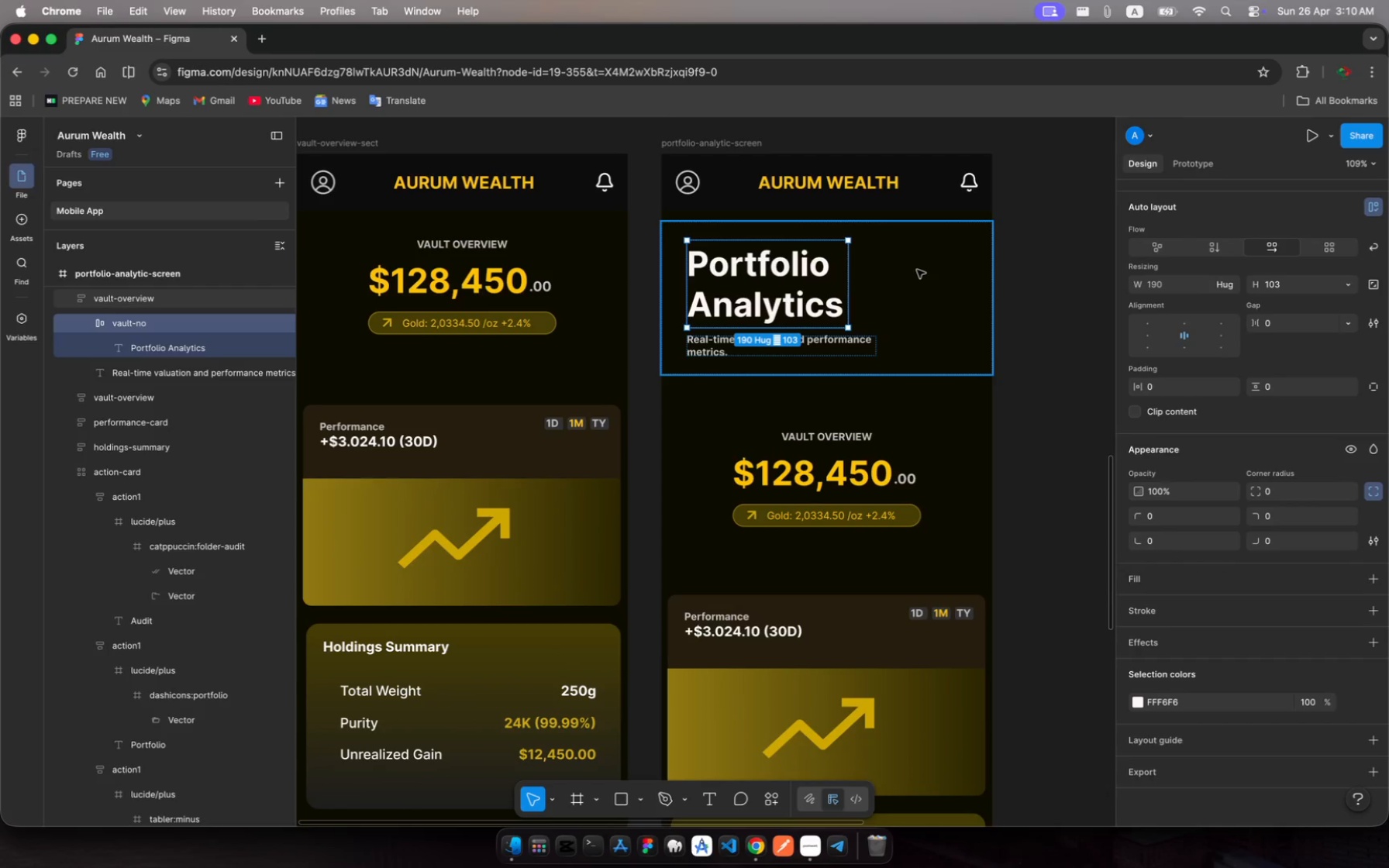 
left_click([917, 270])
 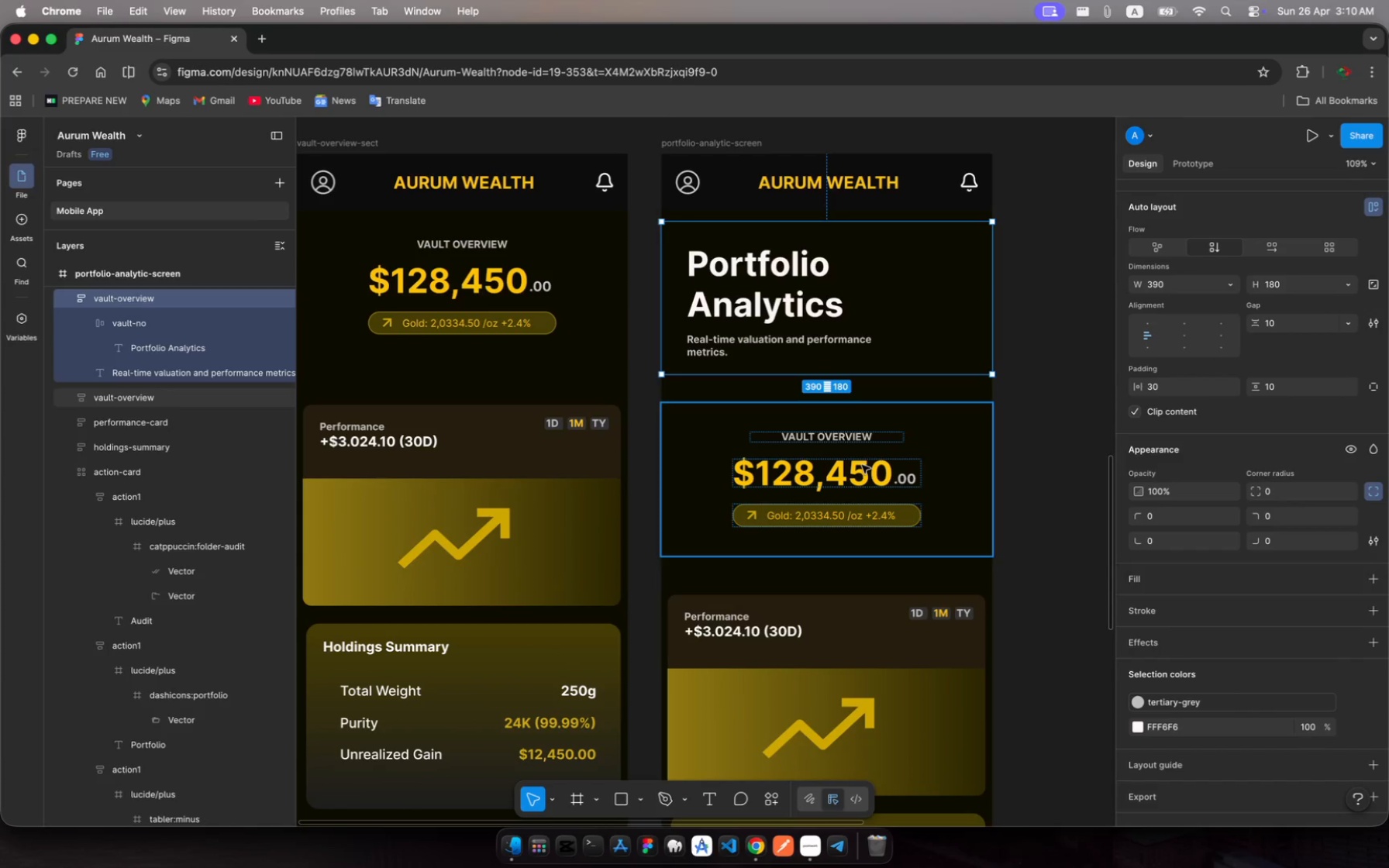 
wait(6.67)
 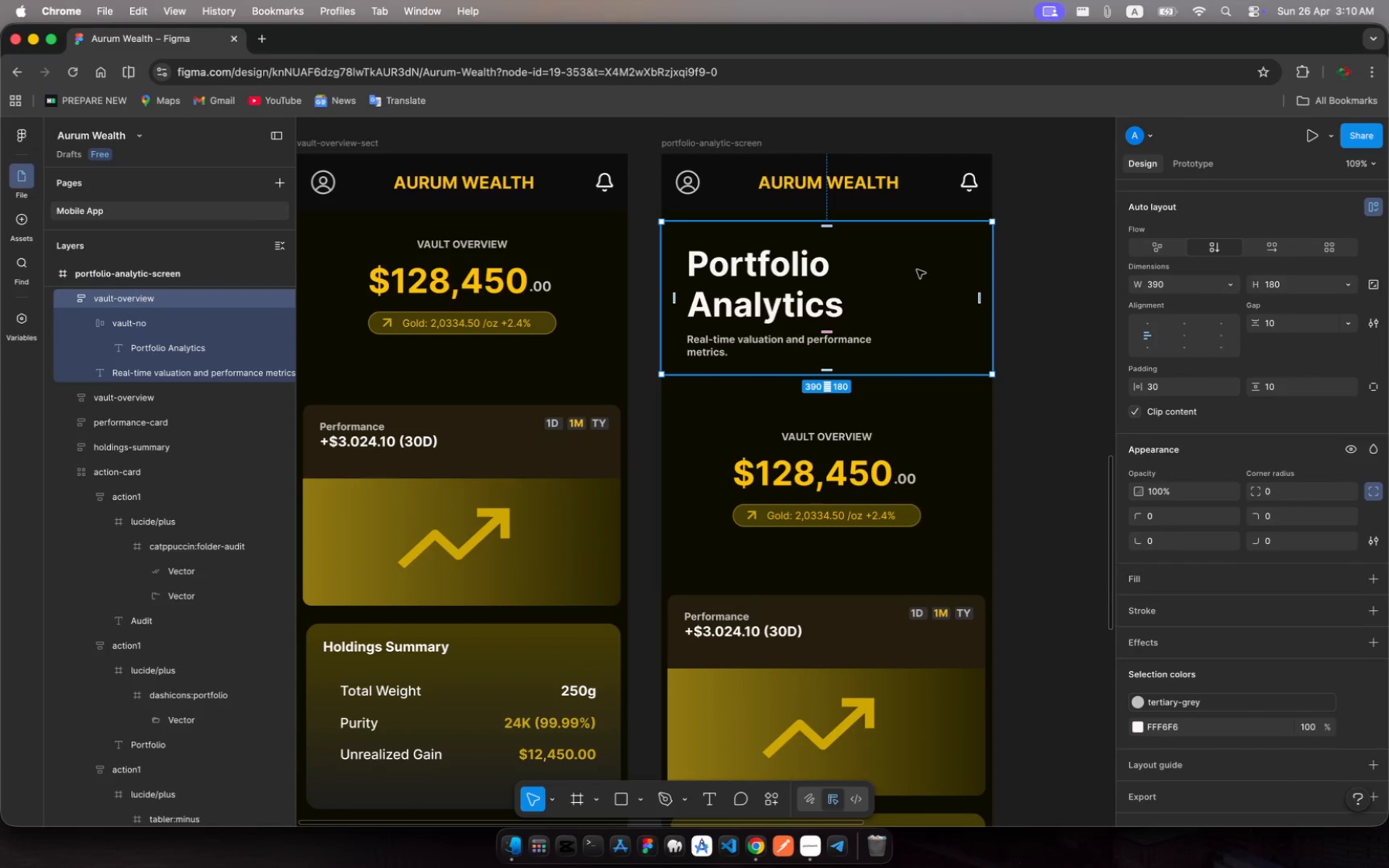 
scroll: coordinate [860, 469], scroll_direction: down, amount: 11.0
 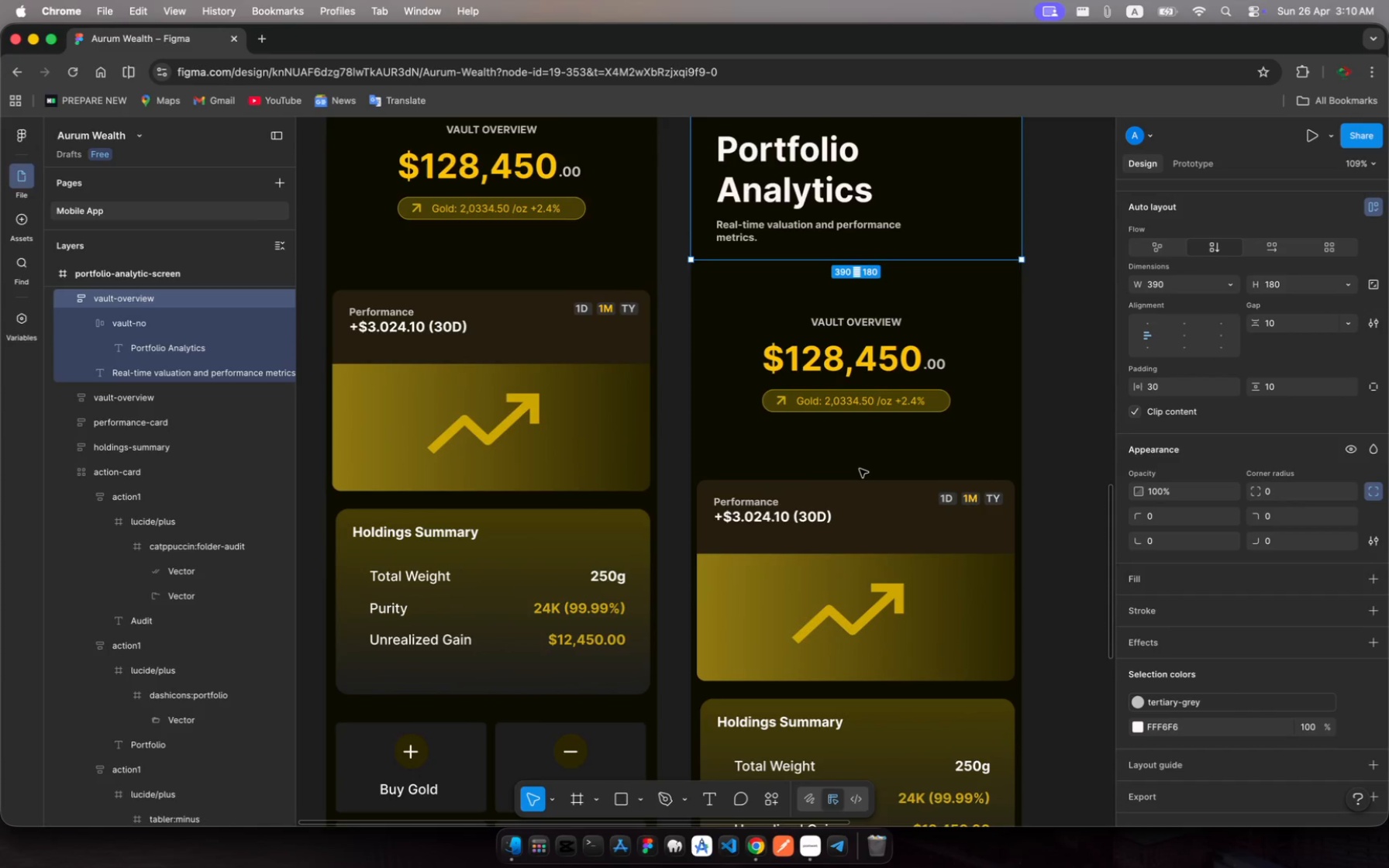 
scroll: coordinate [860, 469], scroll_direction: up, amount: 10.0
 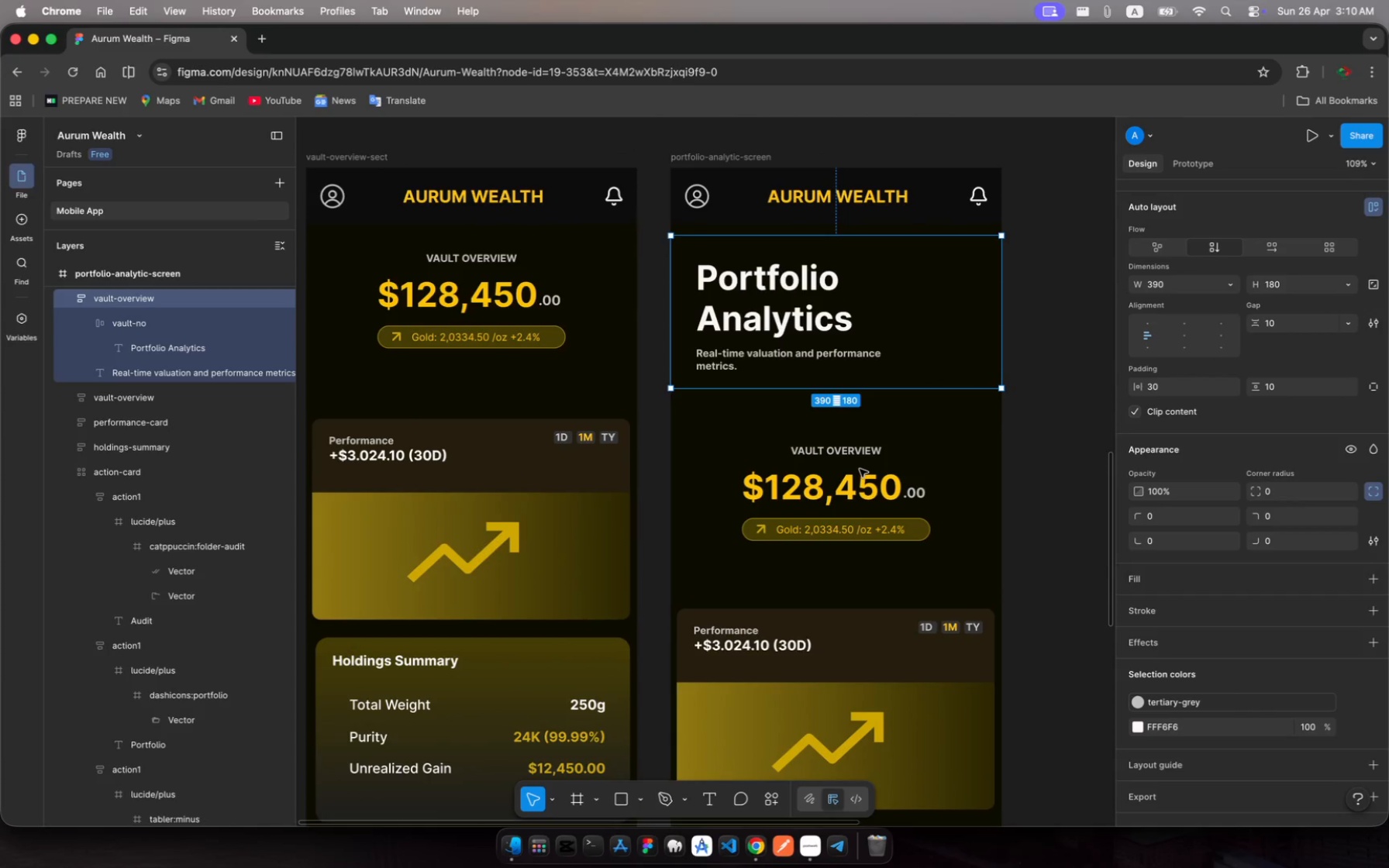 
wait(5.85)
 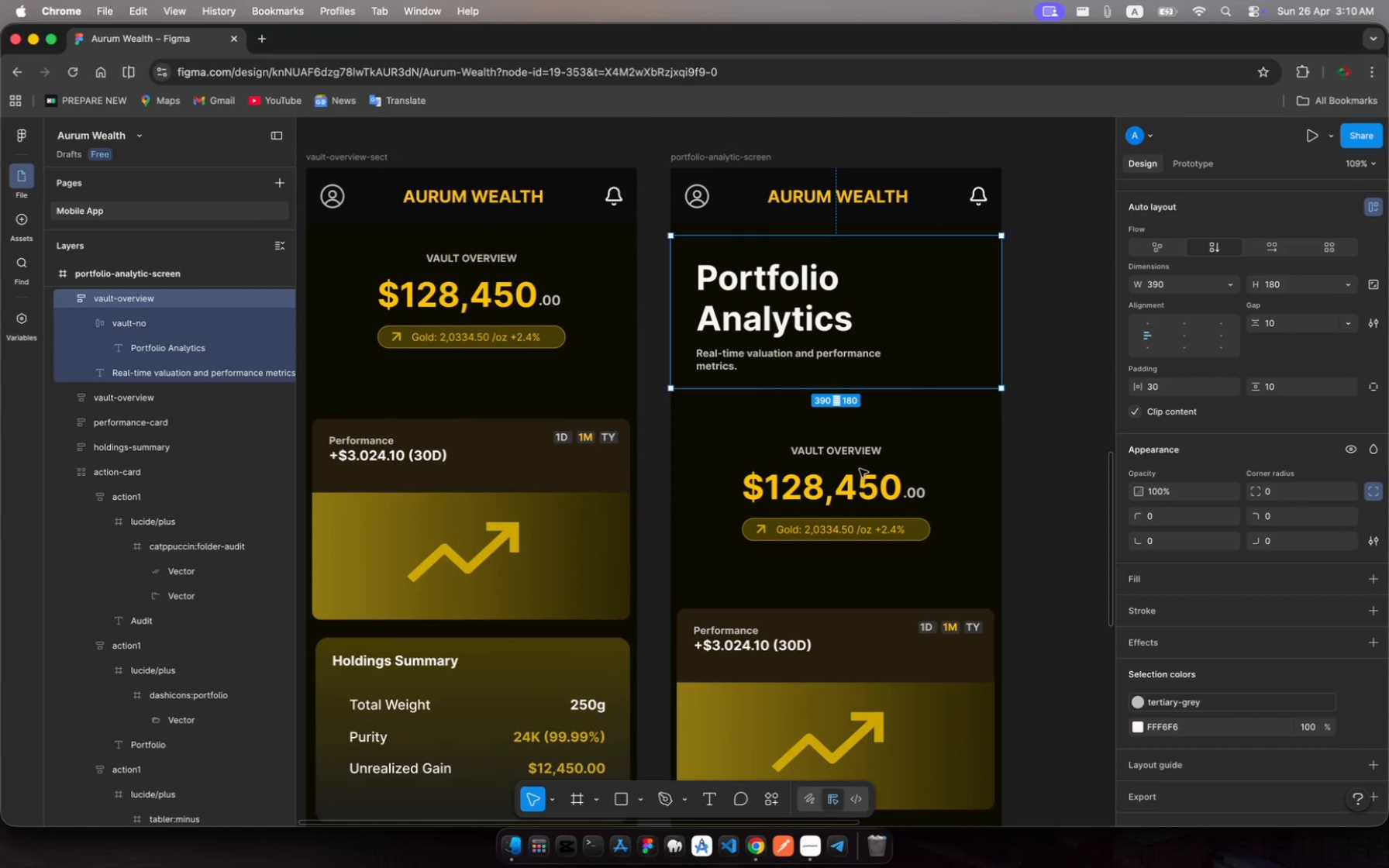 
left_click([827, 450])
 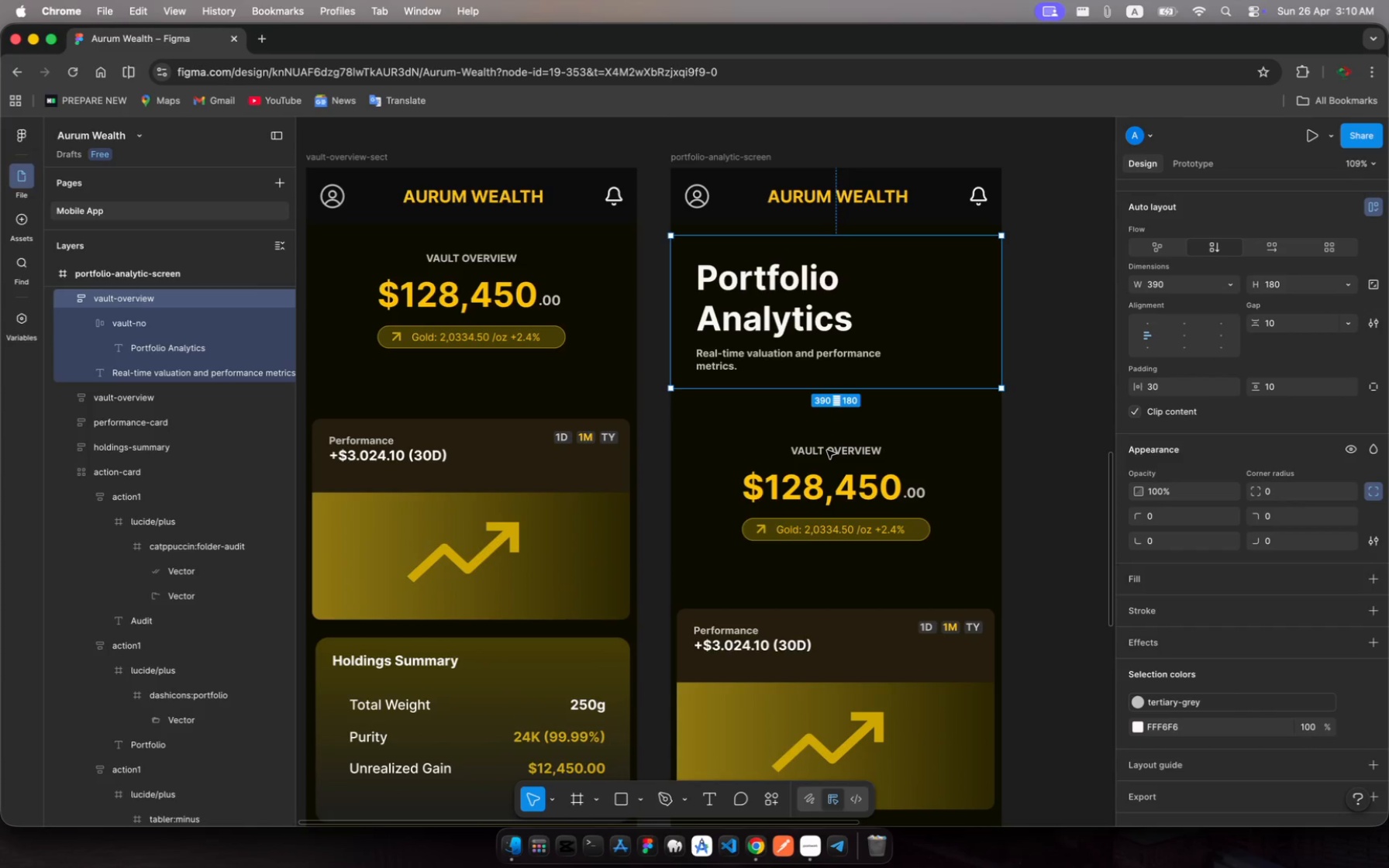 
left_click([827, 450])
 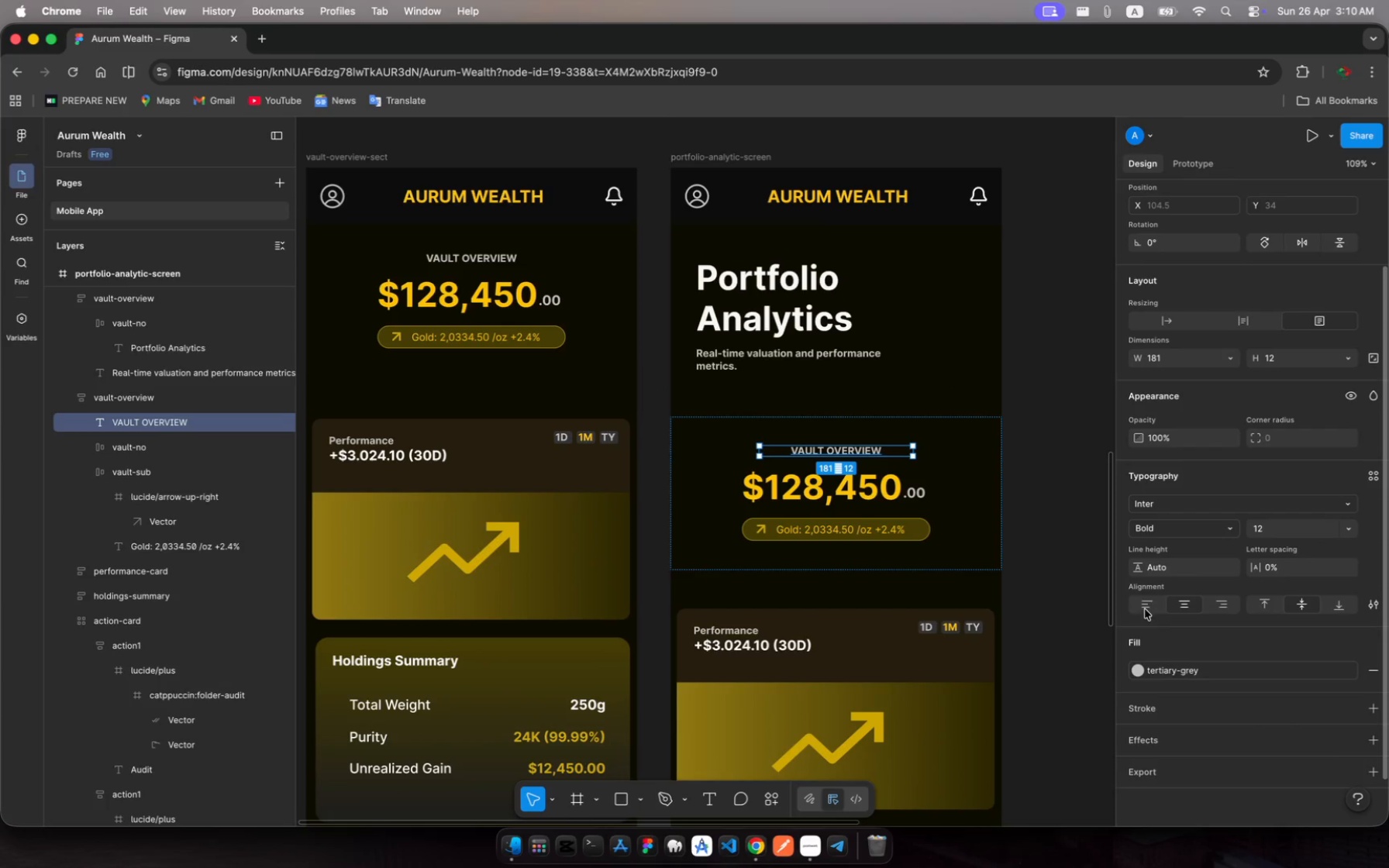 
left_click([1150, 601])
 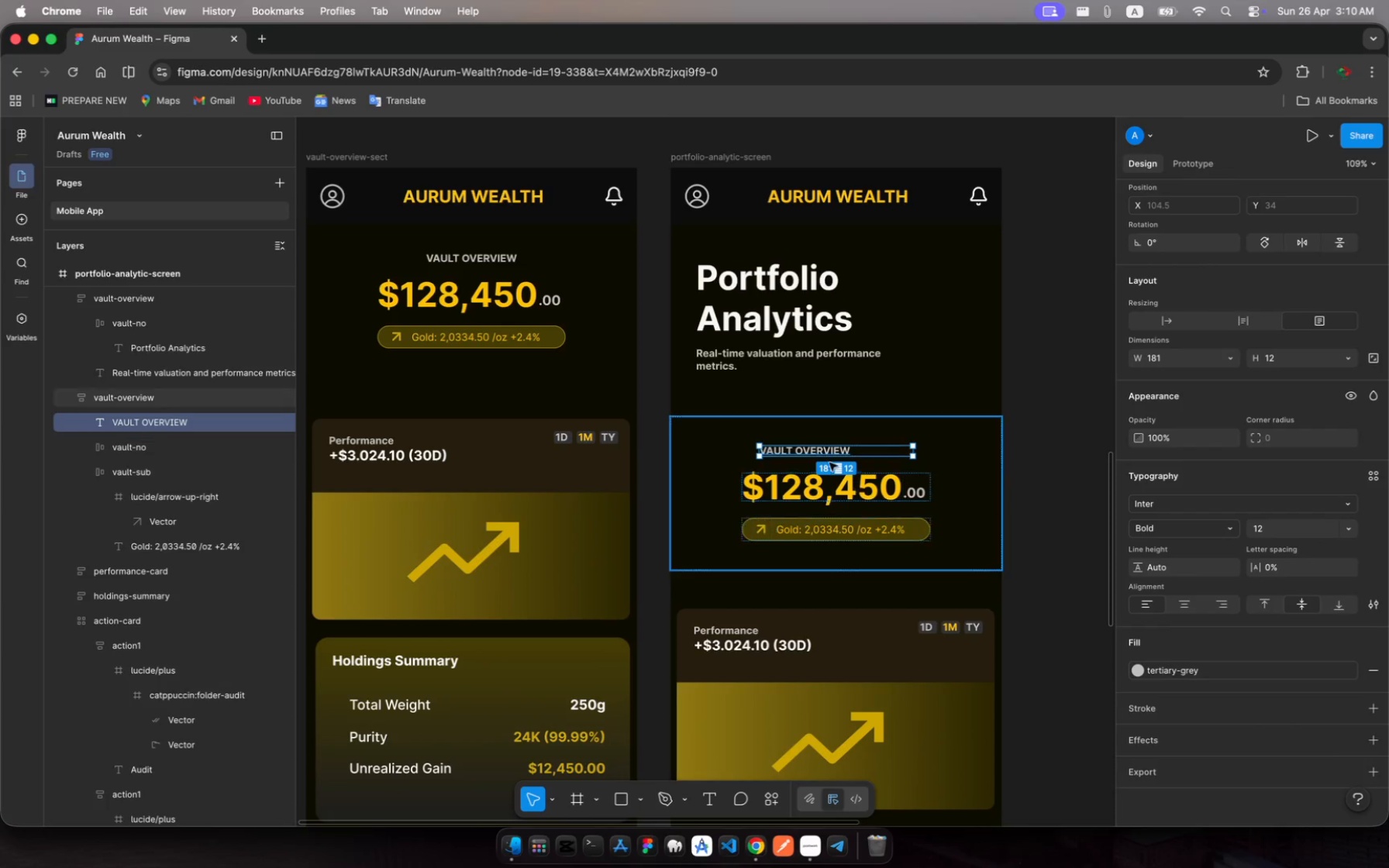 
left_click([794, 487])
 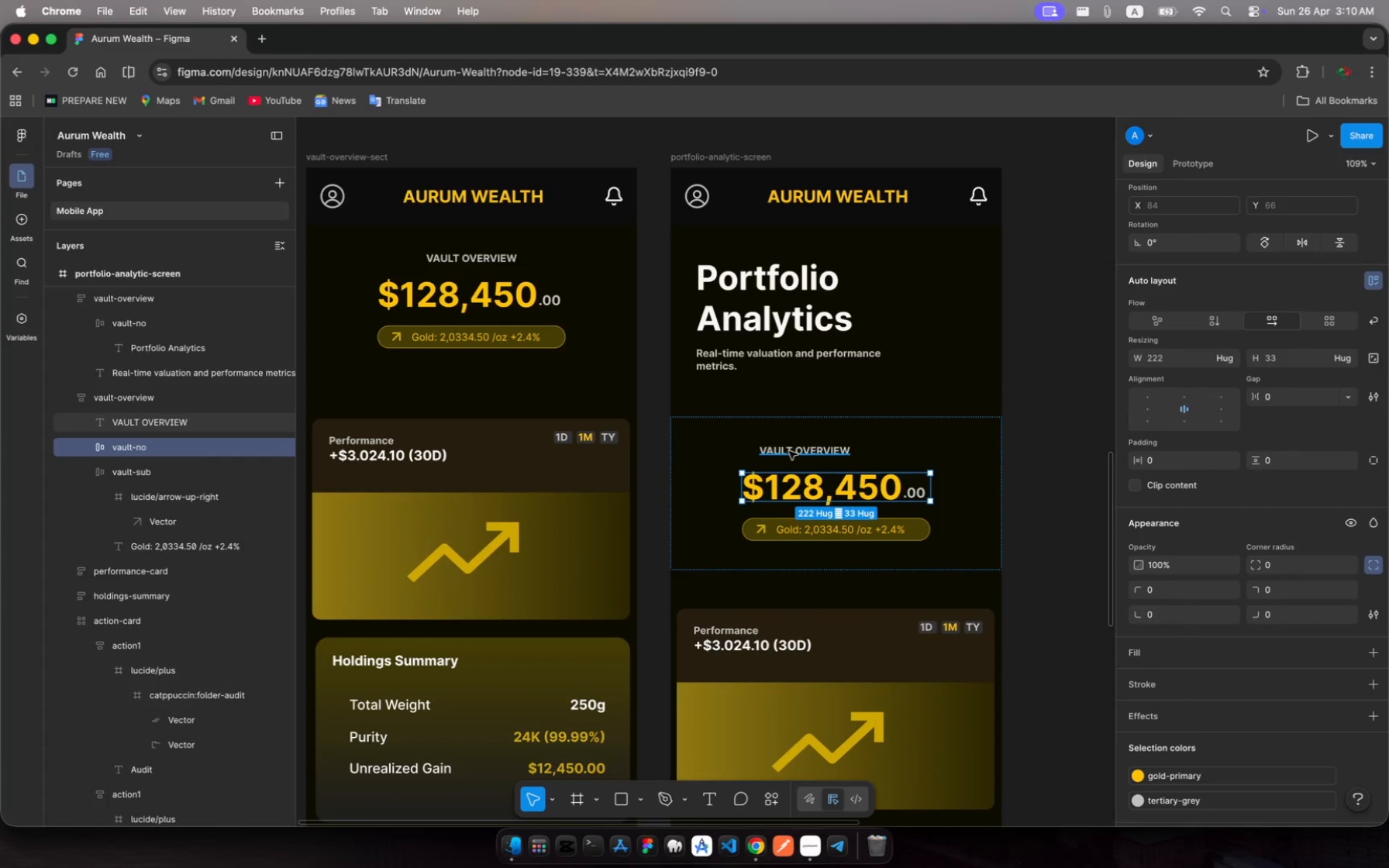 
left_click([789, 451])
 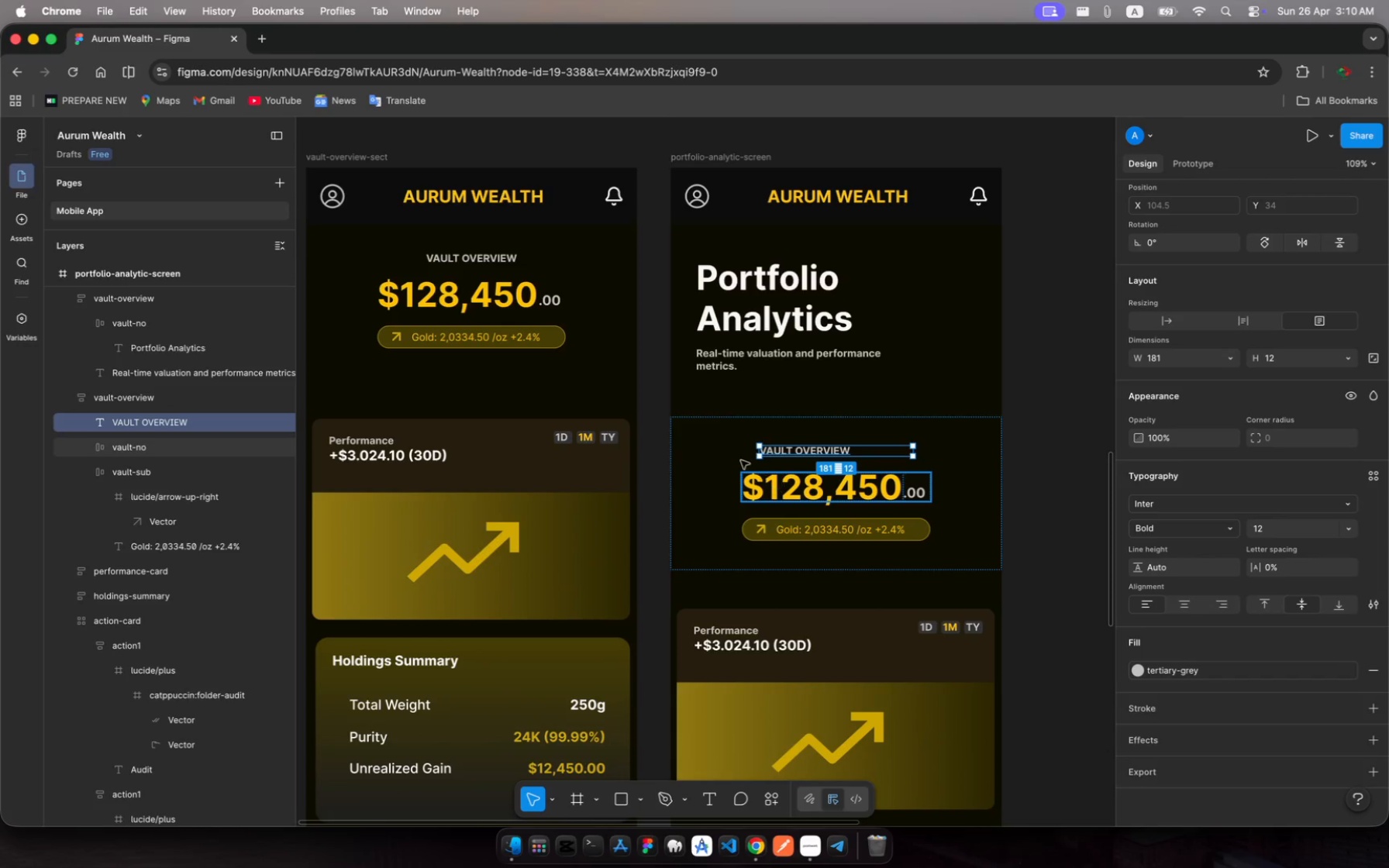 
left_click([719, 447])
 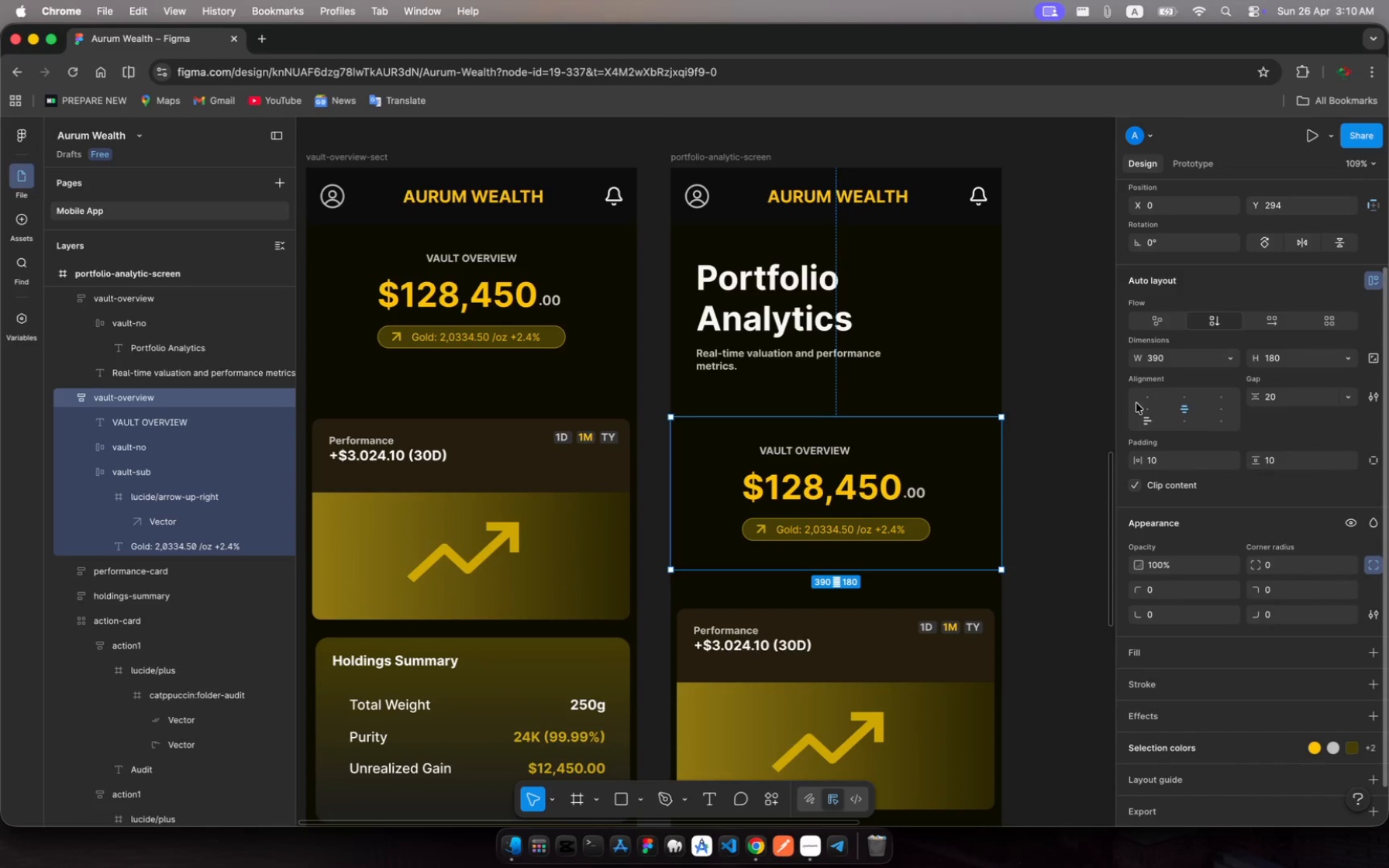 
left_click([1145, 405])
 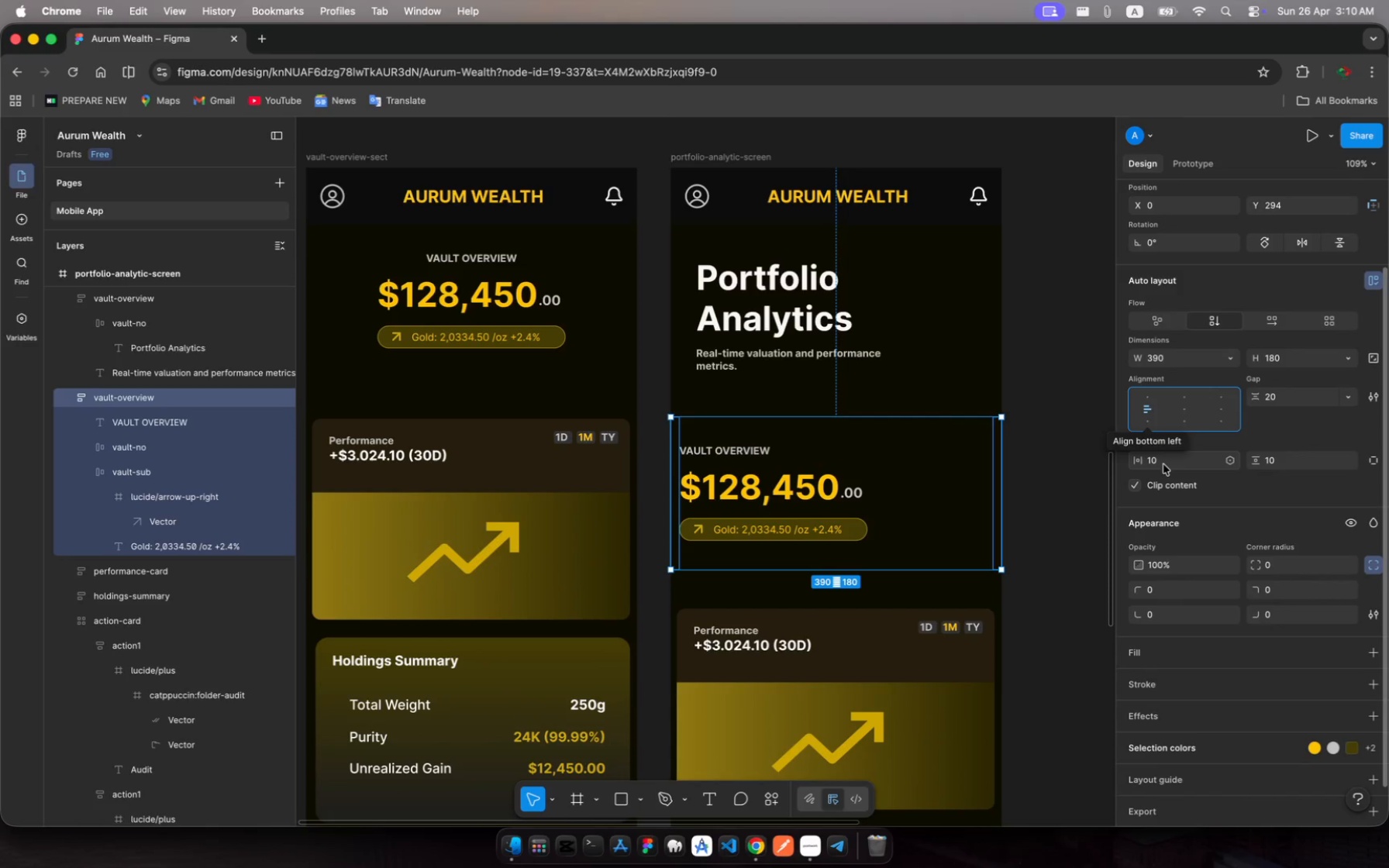 
left_click([1162, 461])
 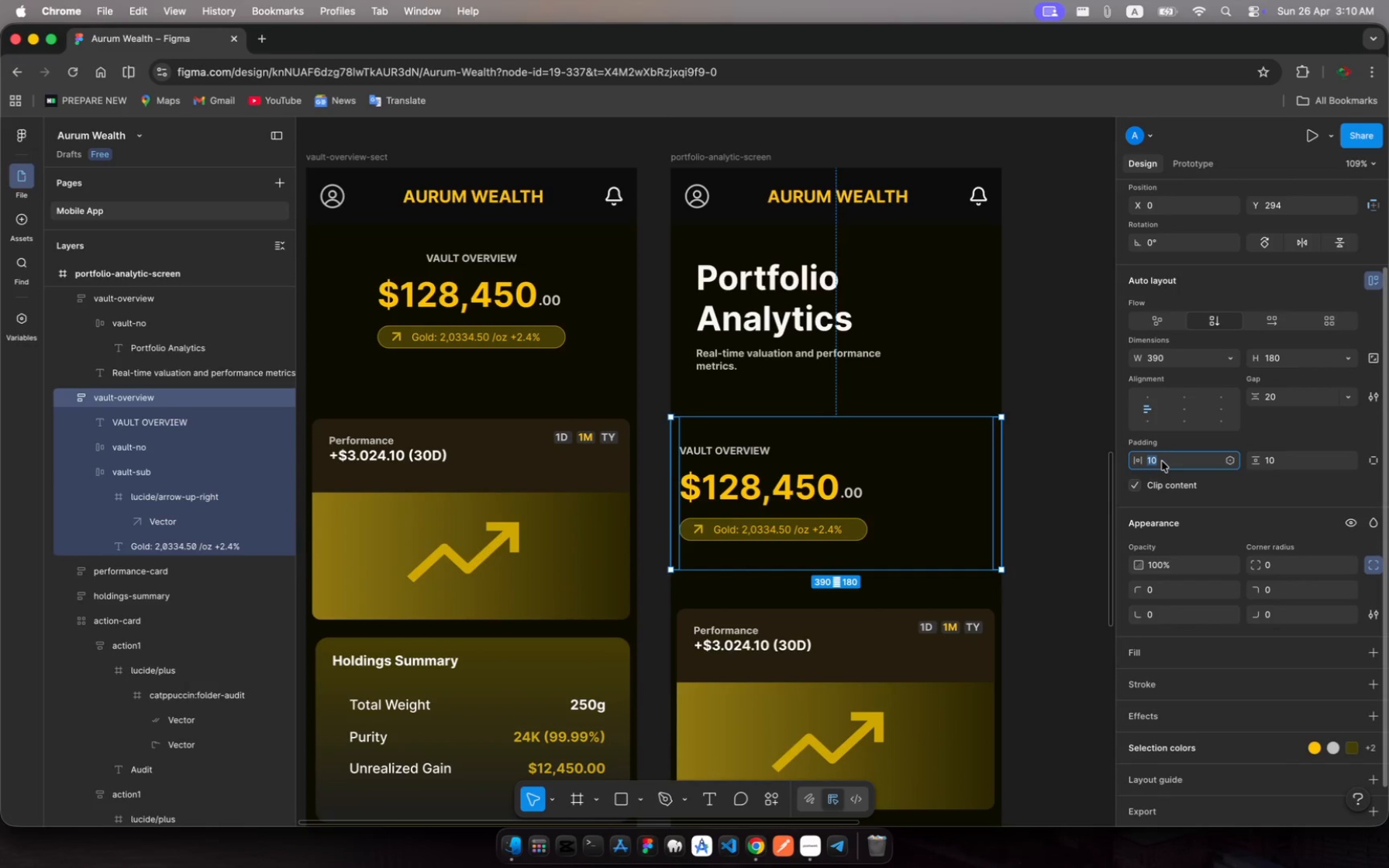 
type(30)
 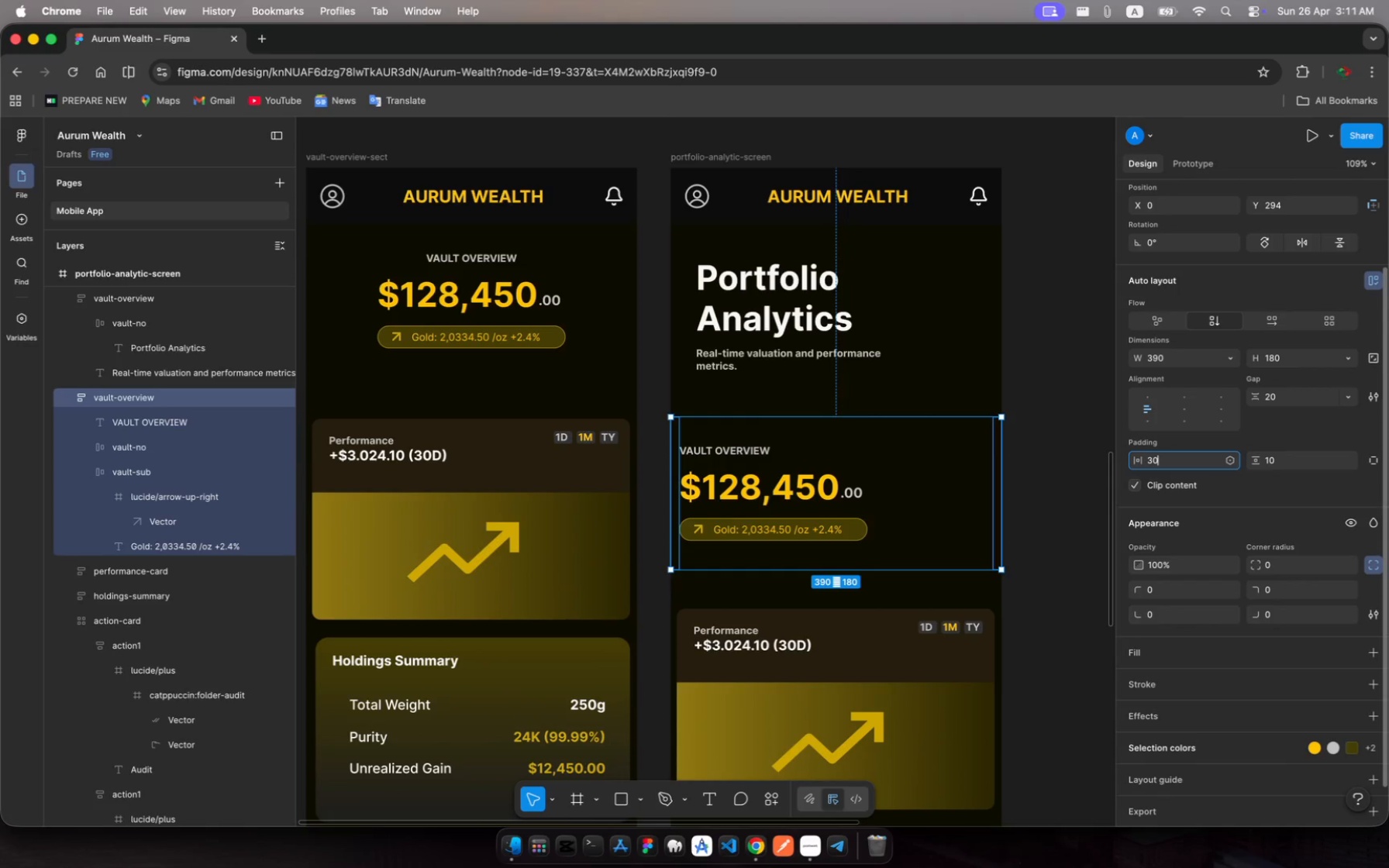 
key(Enter)
 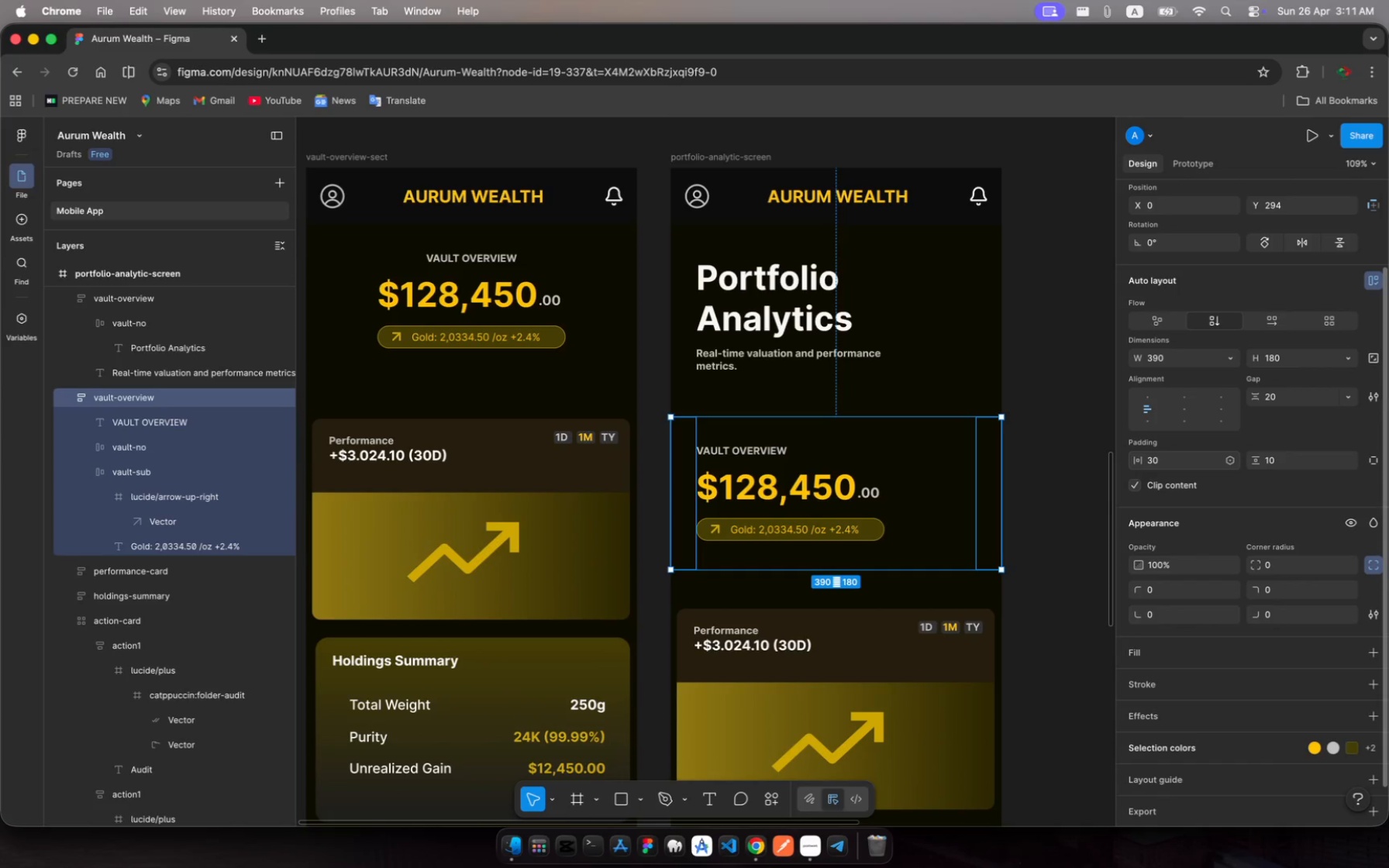 
wait(16.12)
 